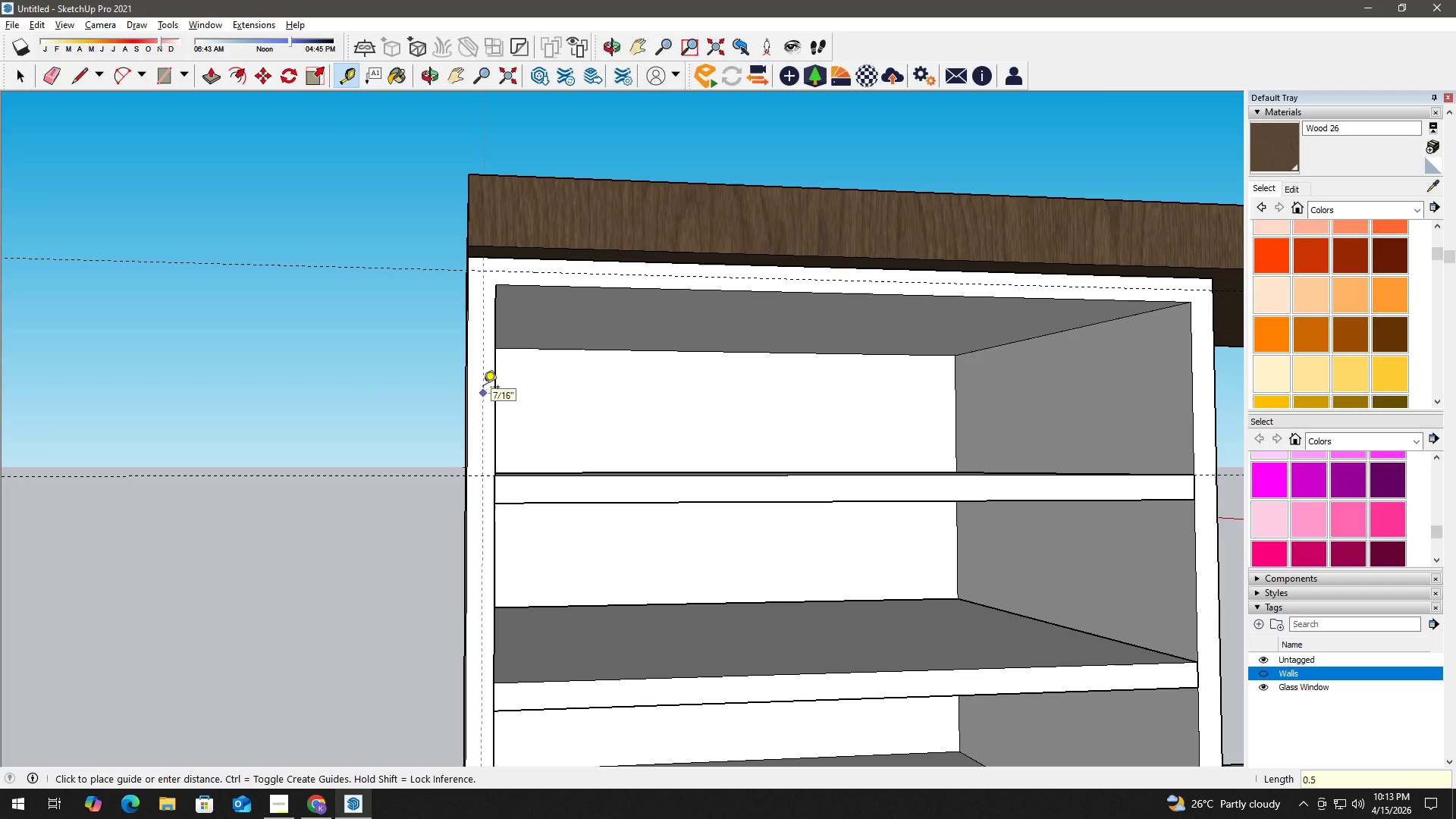 
key(NumpadEnter)
 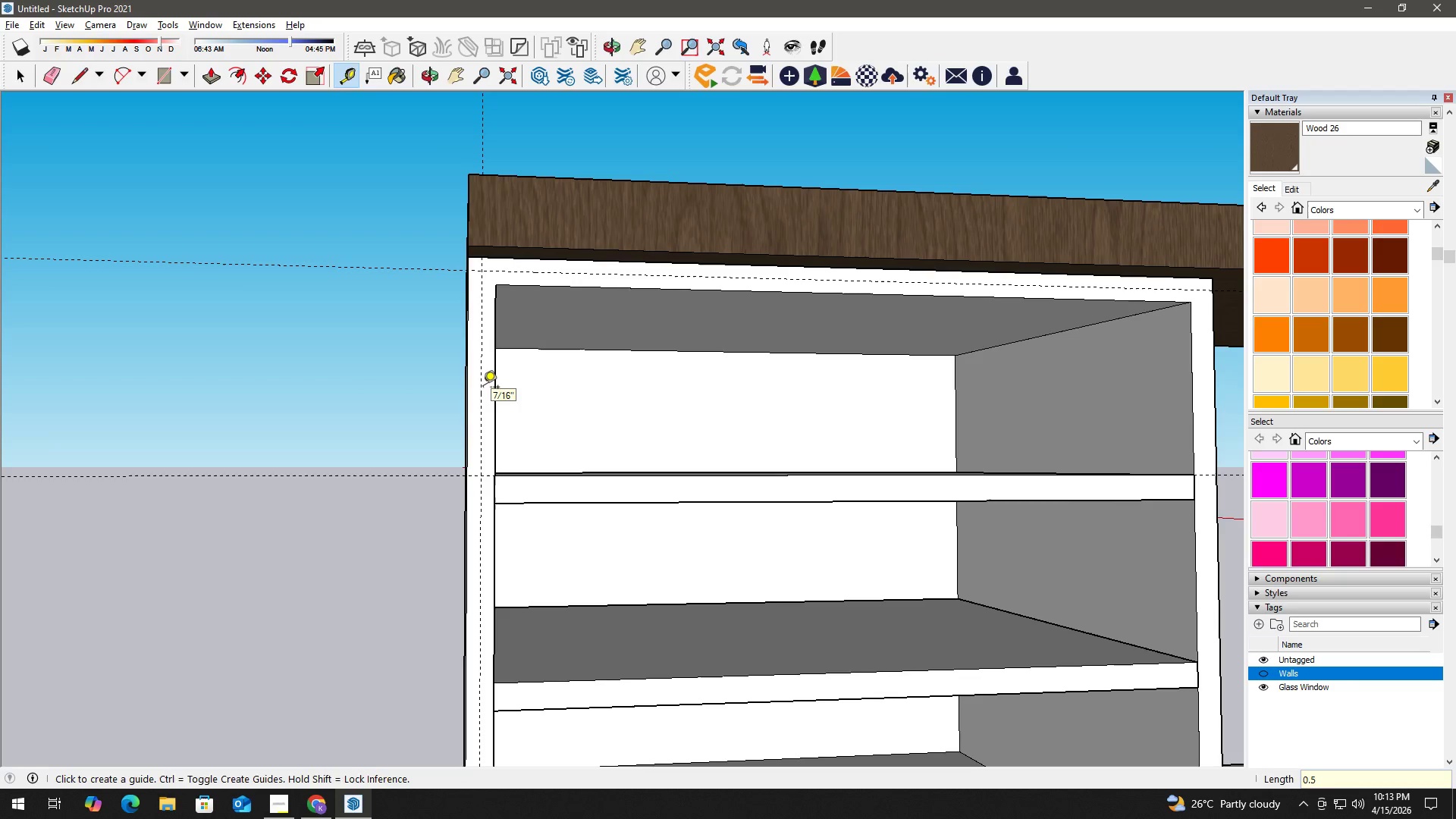 
key(Space)
 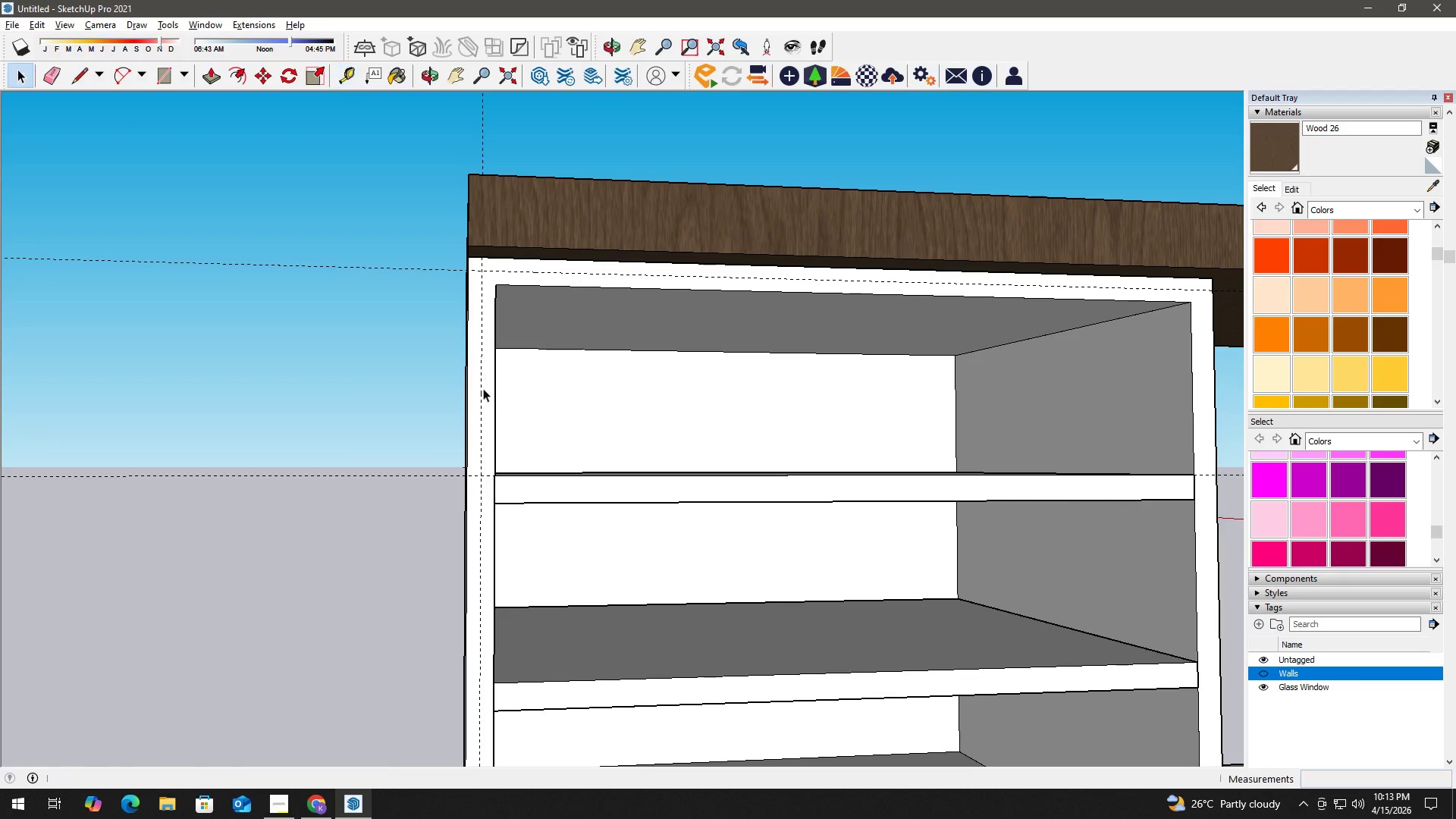 
key(H)
 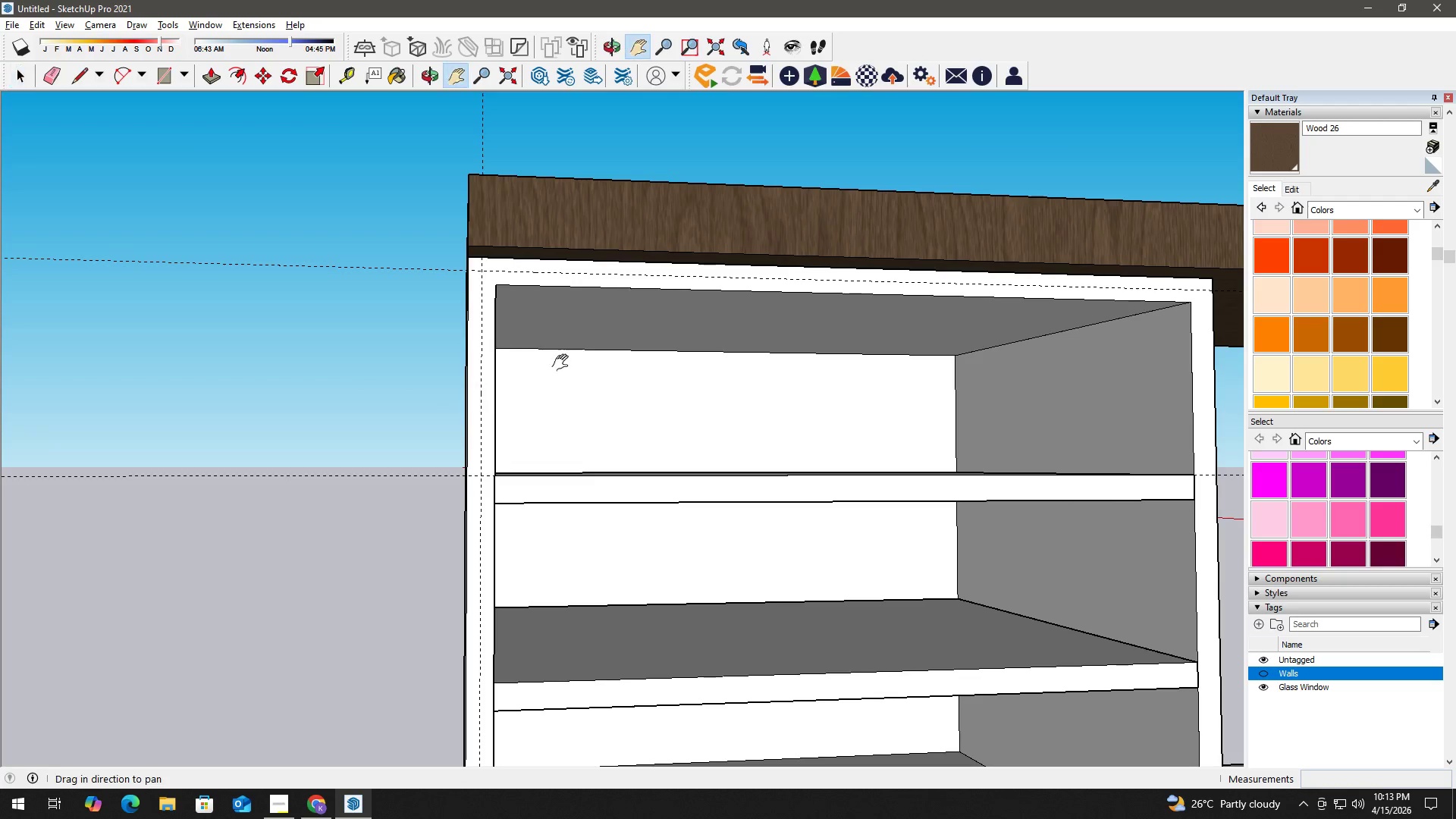 
left_click_drag(start_coordinate=[588, 359], to_coordinate=[458, 363])
 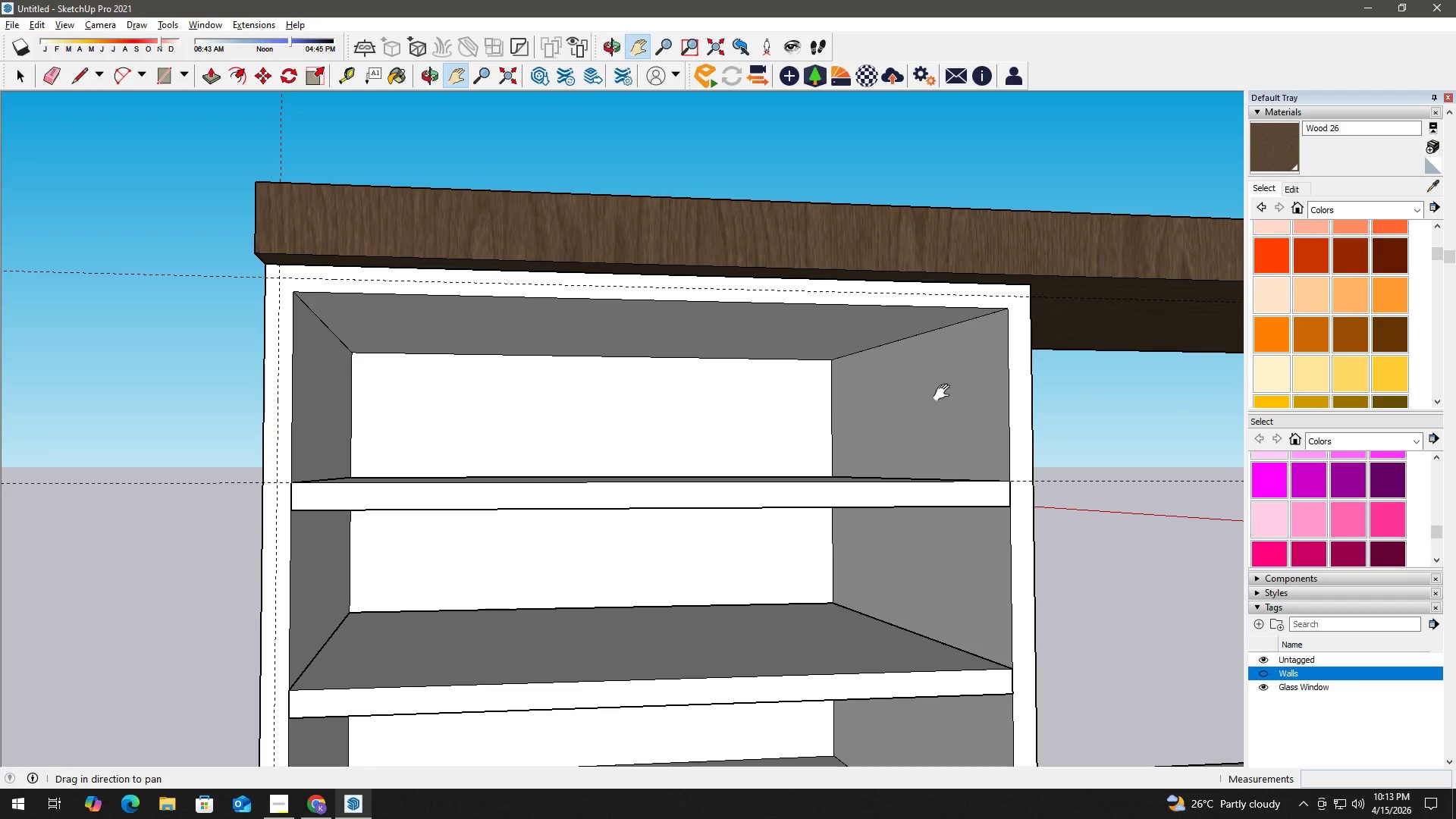 
key(Space)
 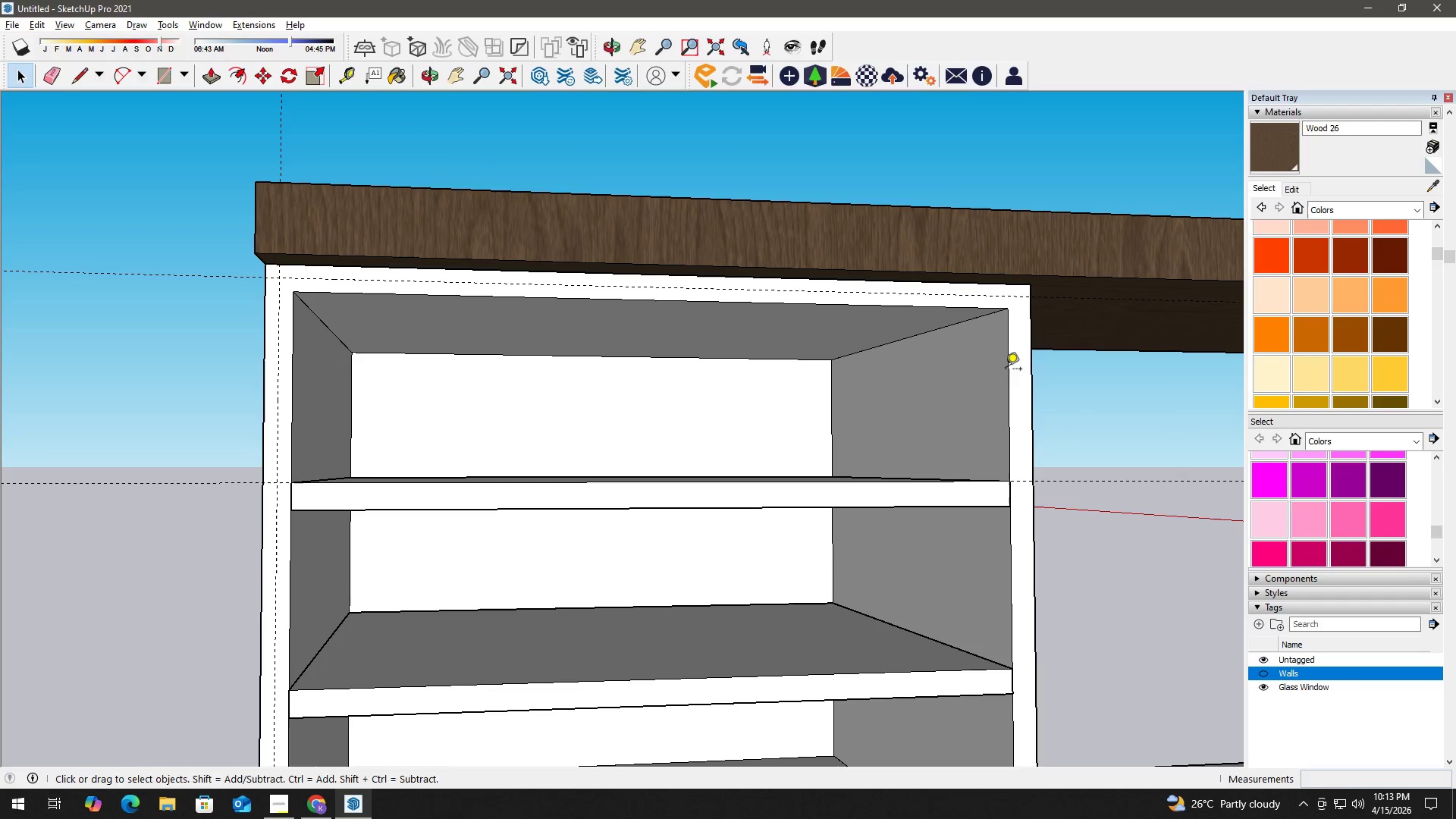 
key(T)
 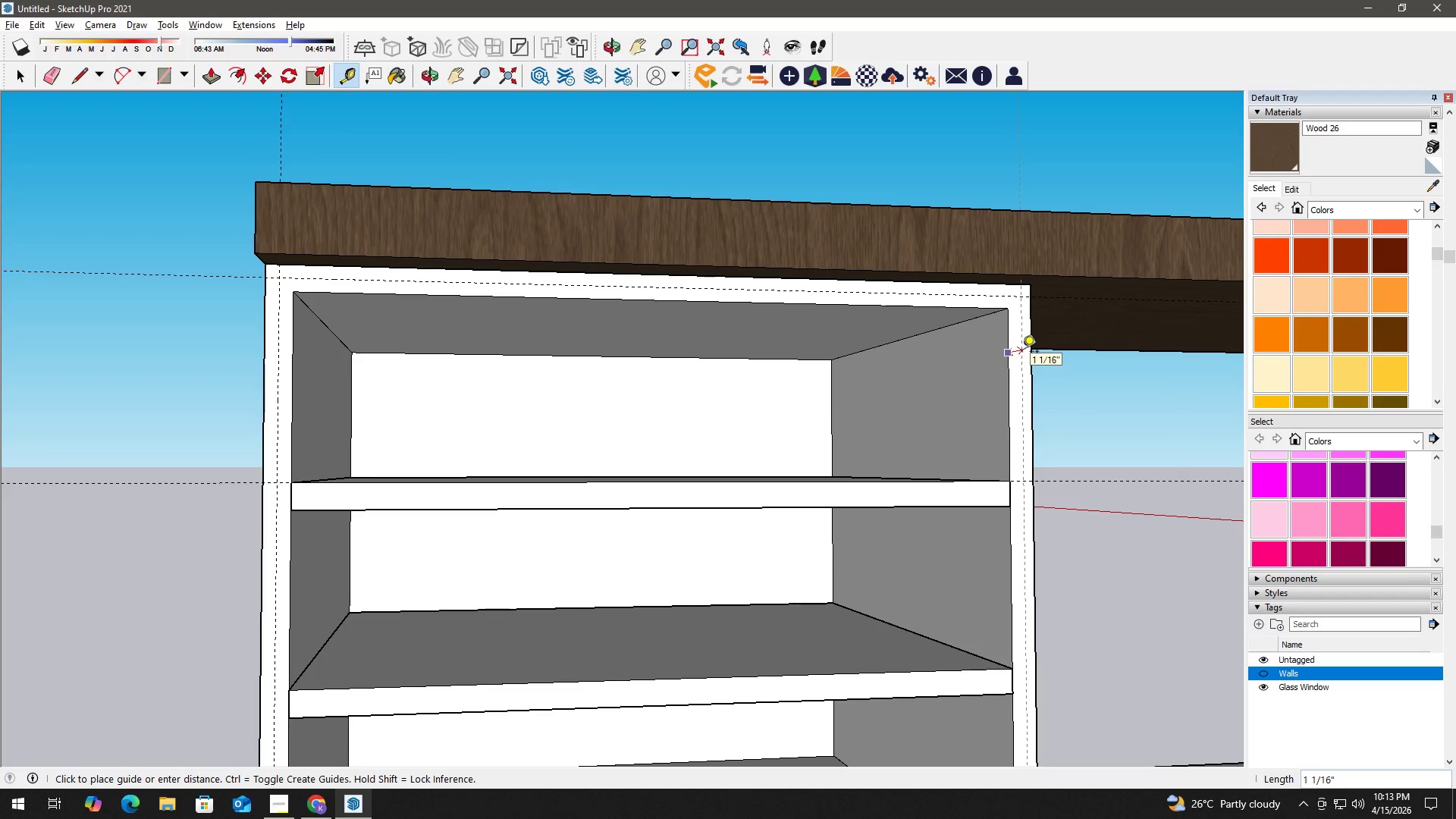 
key(Numpad0)
 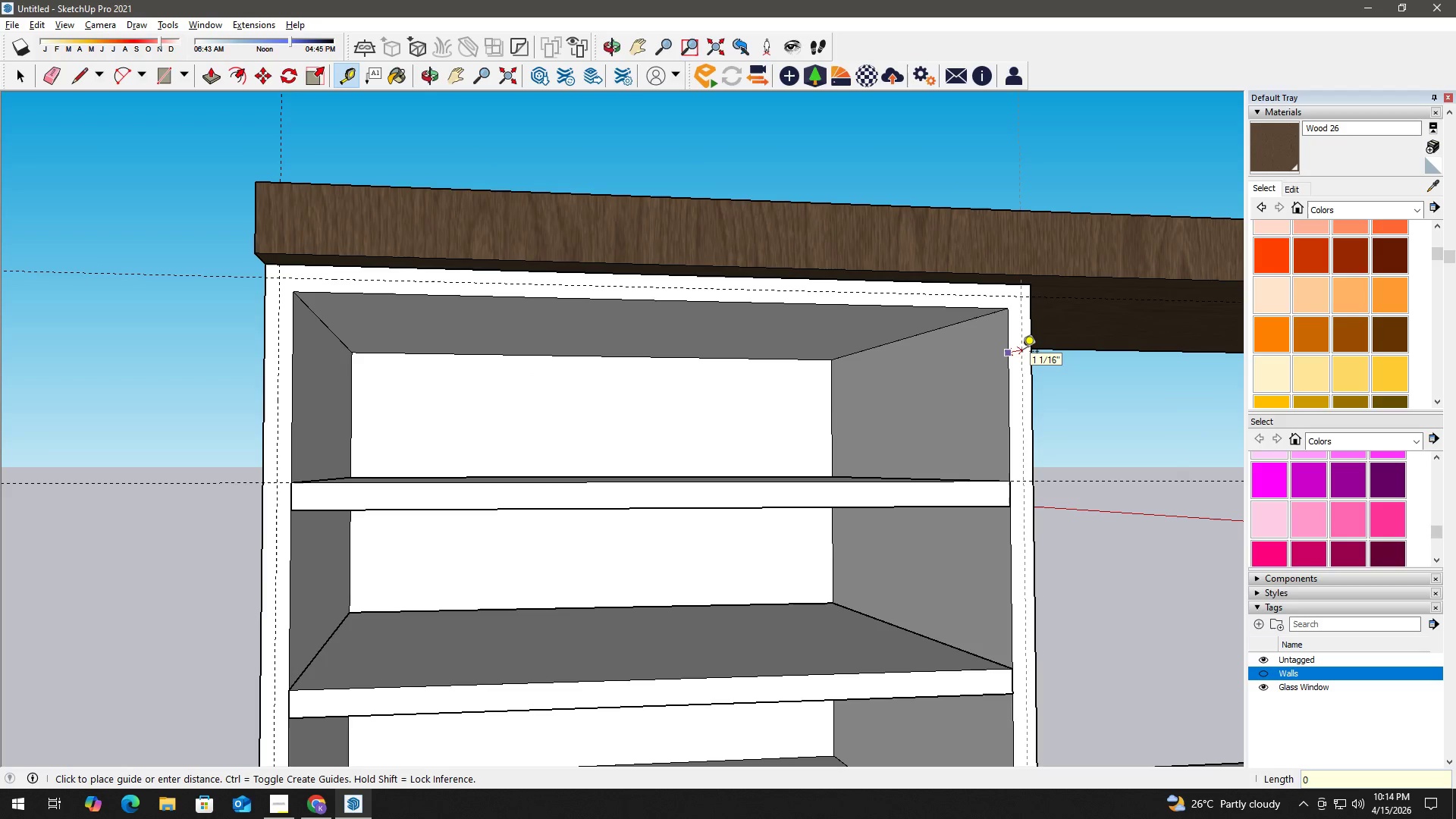 
key(NumpadDecimal)
 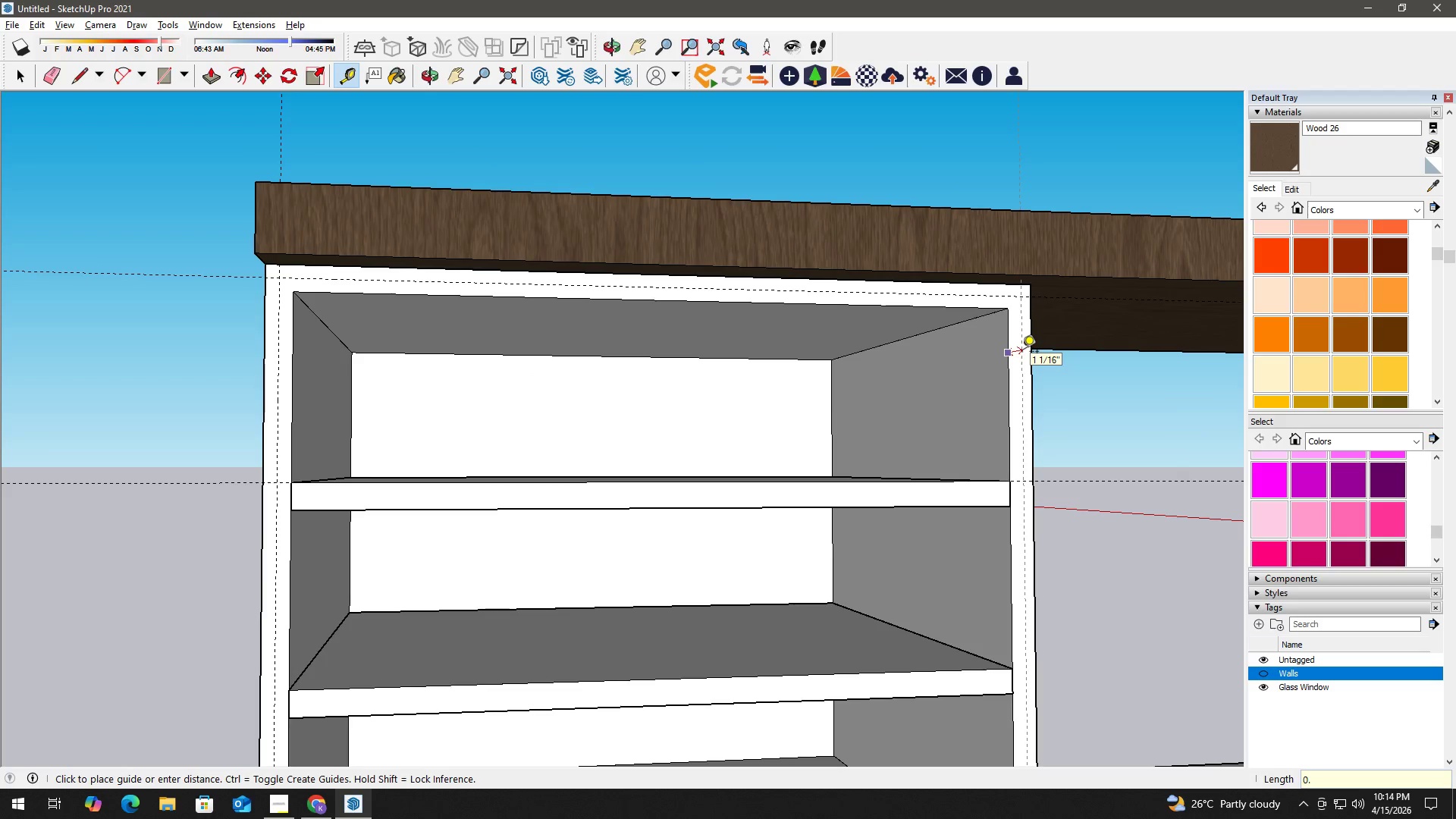 
key(Numpad5)
 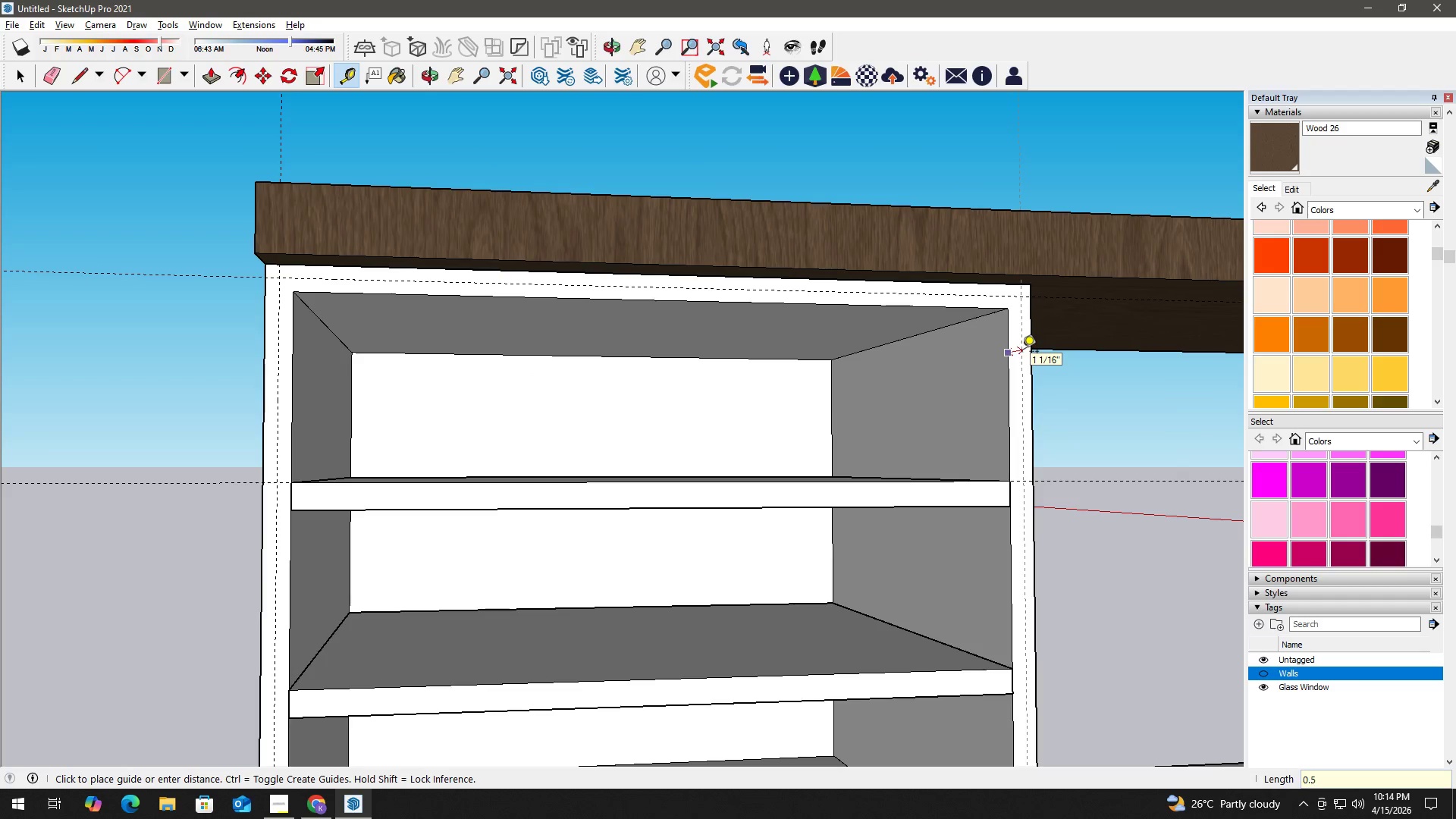 
key(NumpadEnter)
 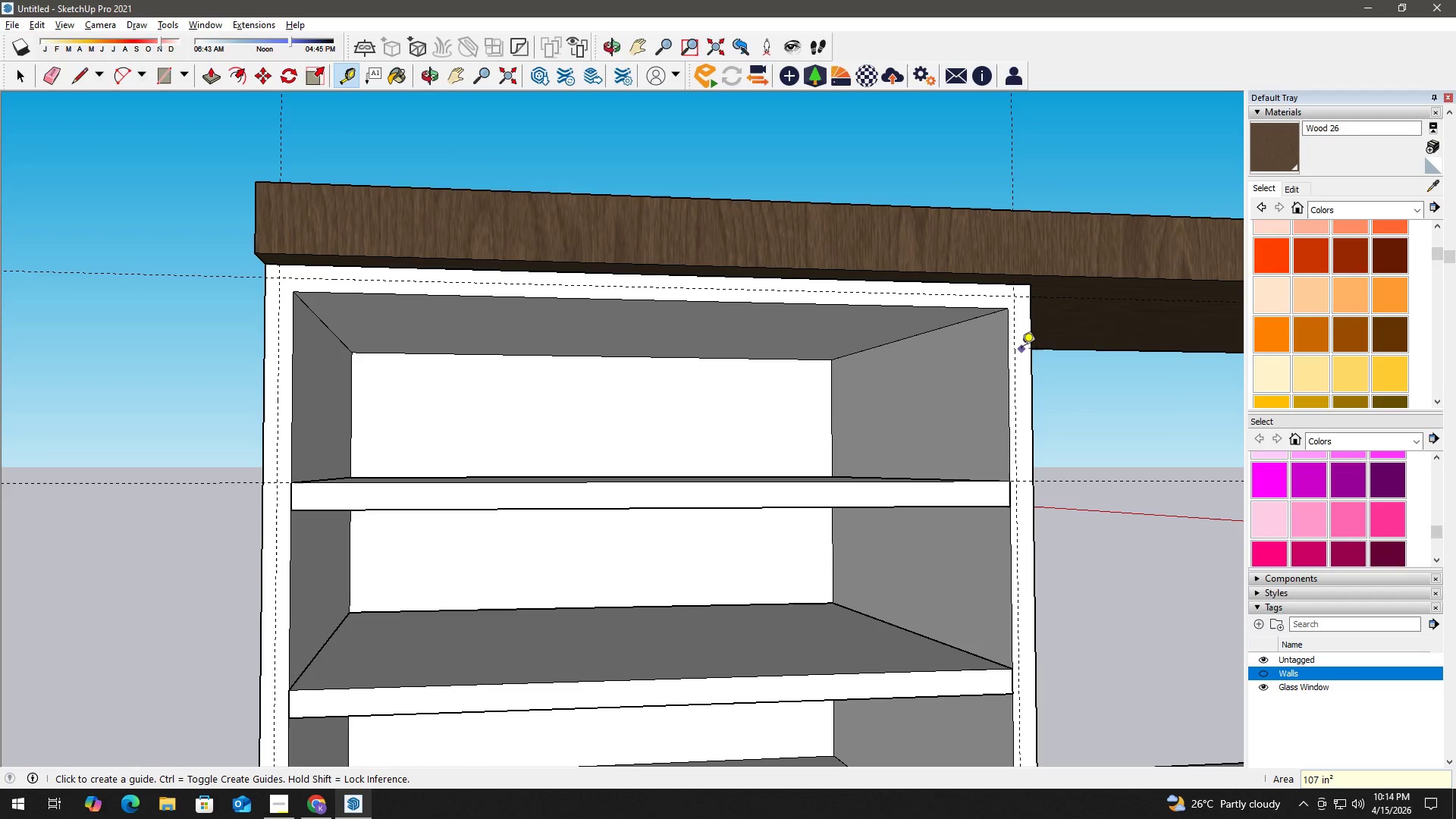 
key(Control+ControlLeft)
 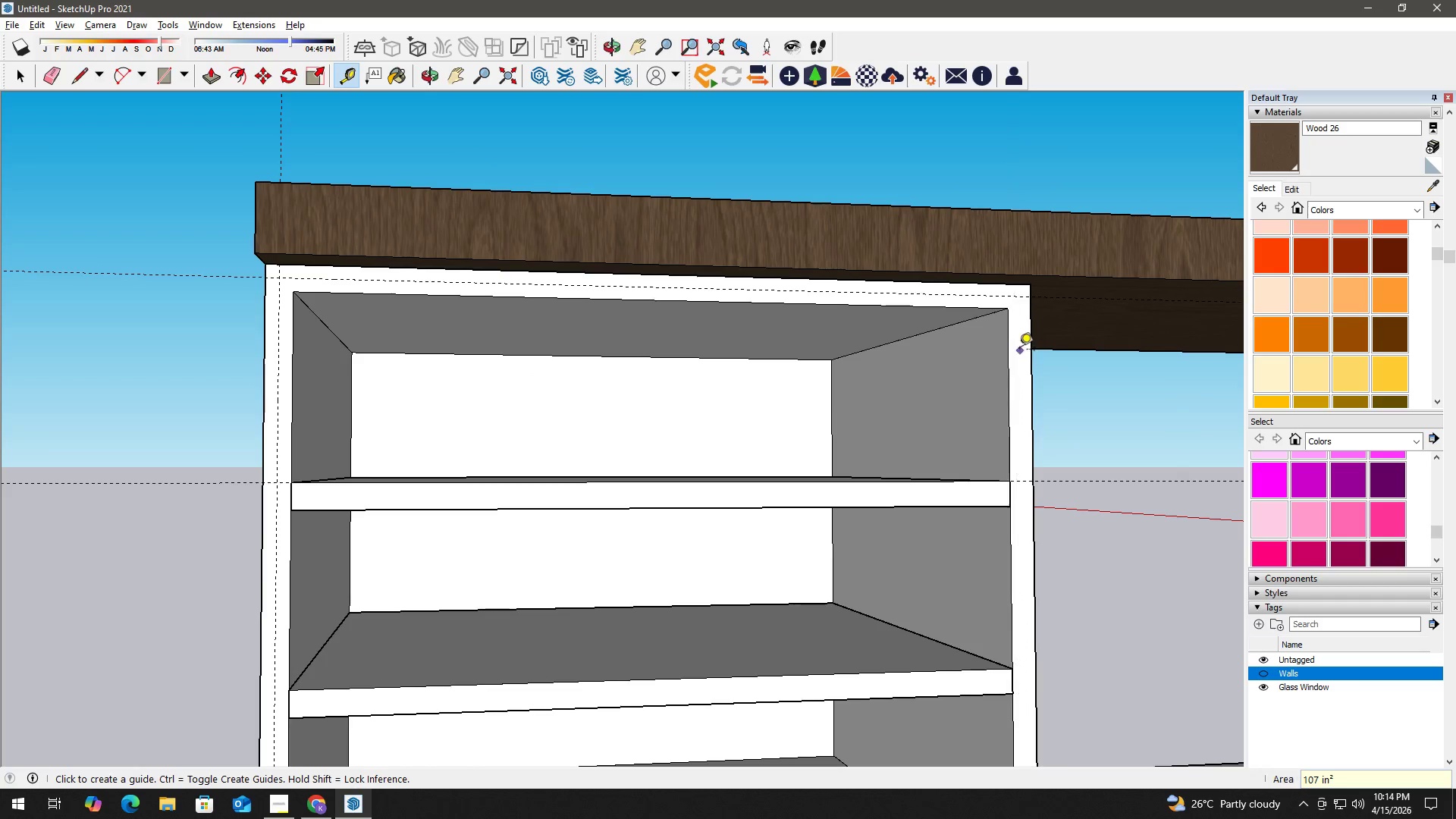 
key(Control+Z)
 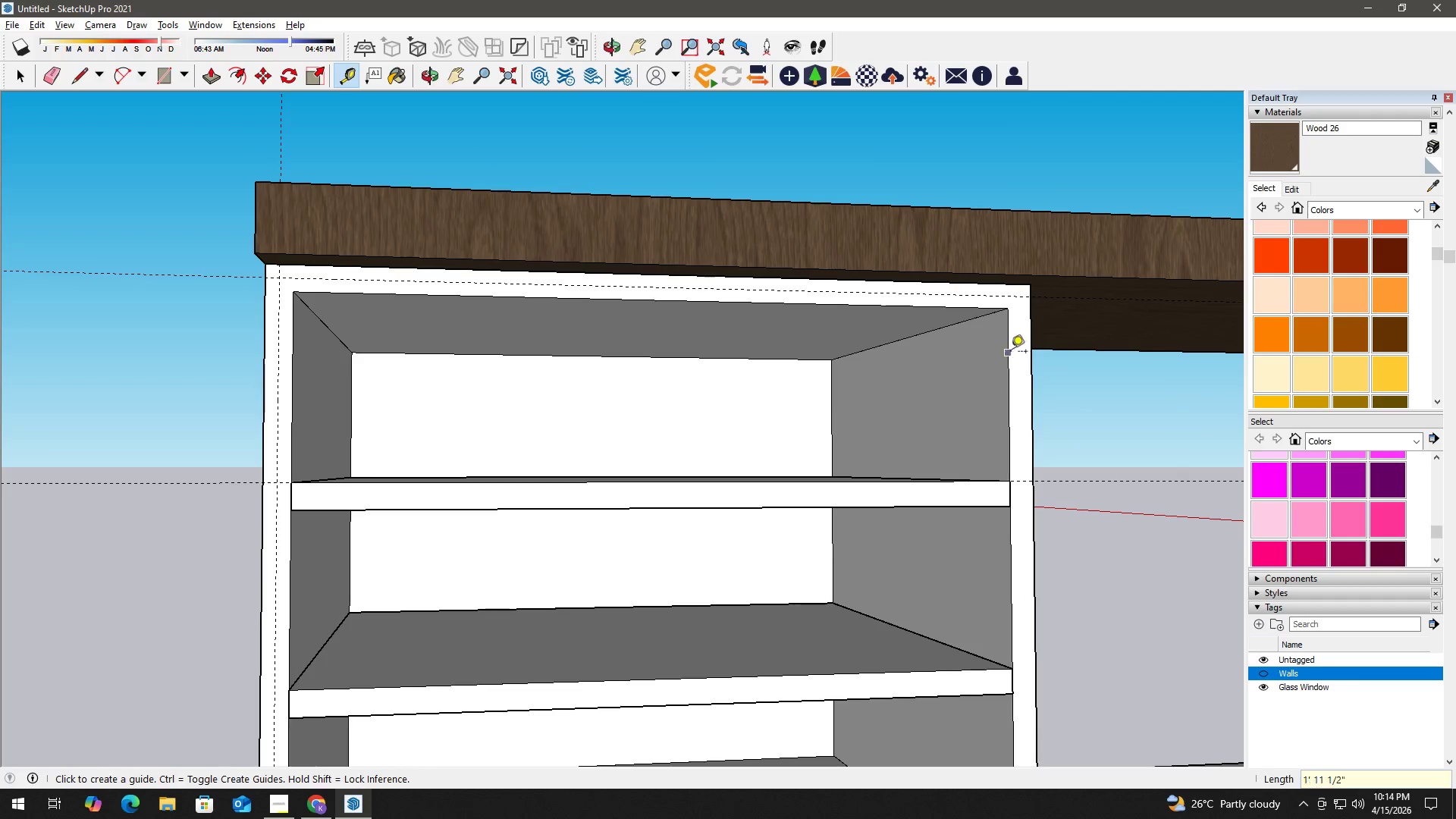 
key(Space)
 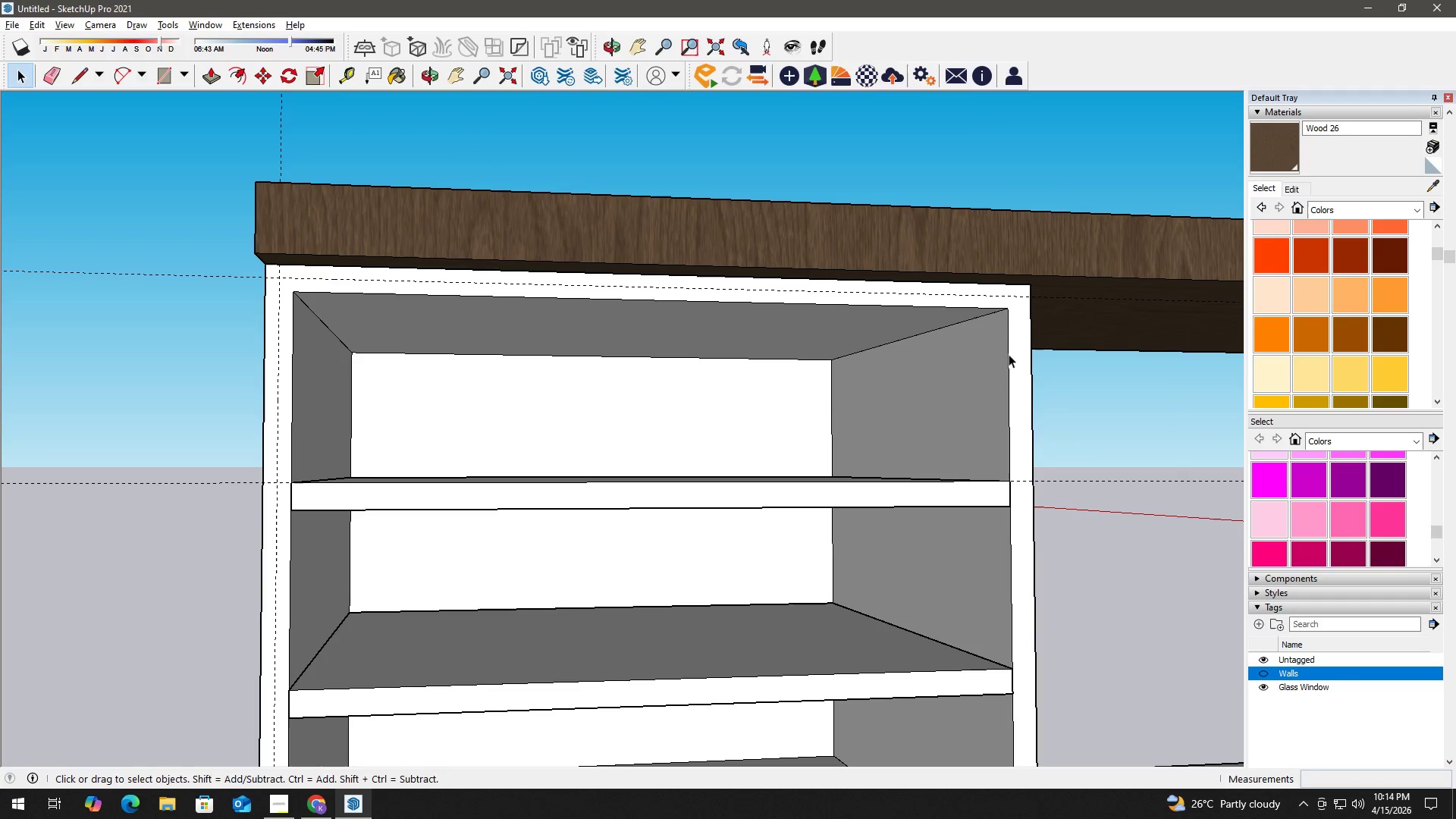 
key(T)
 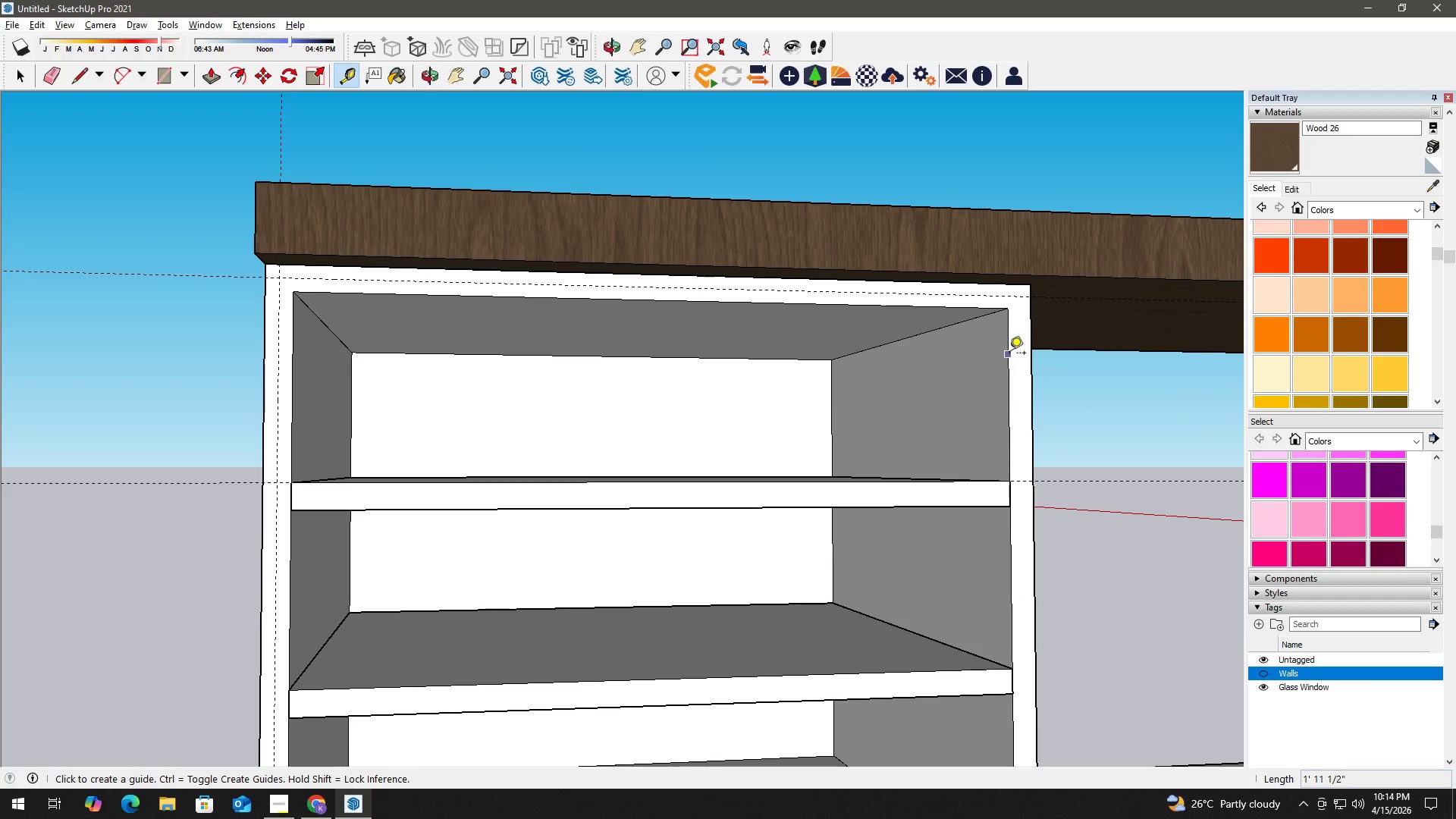 
left_click_drag(start_coordinate=[1009, 354], to_coordinate=[1013, 355])
 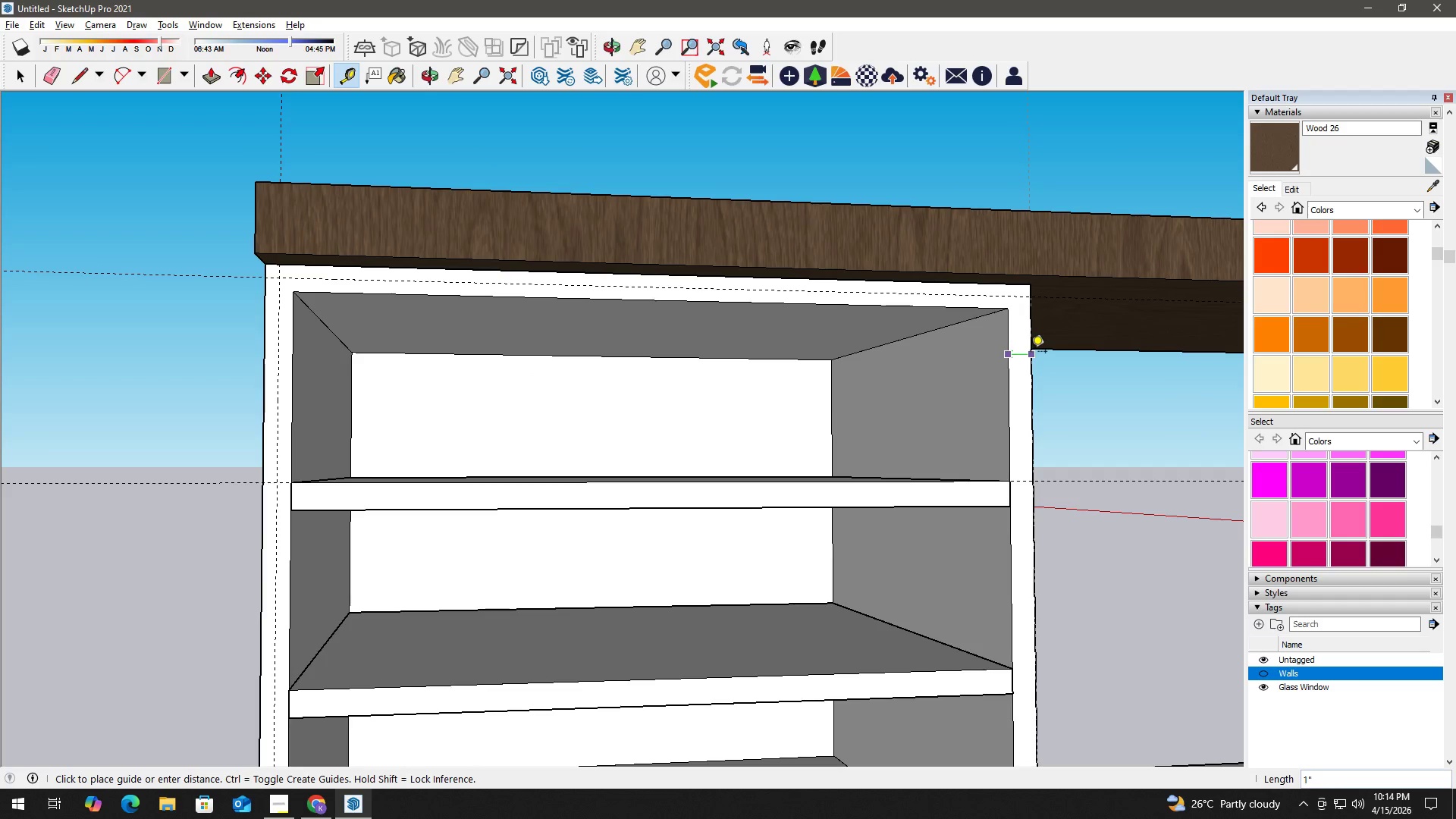 
key(Numpad0)
 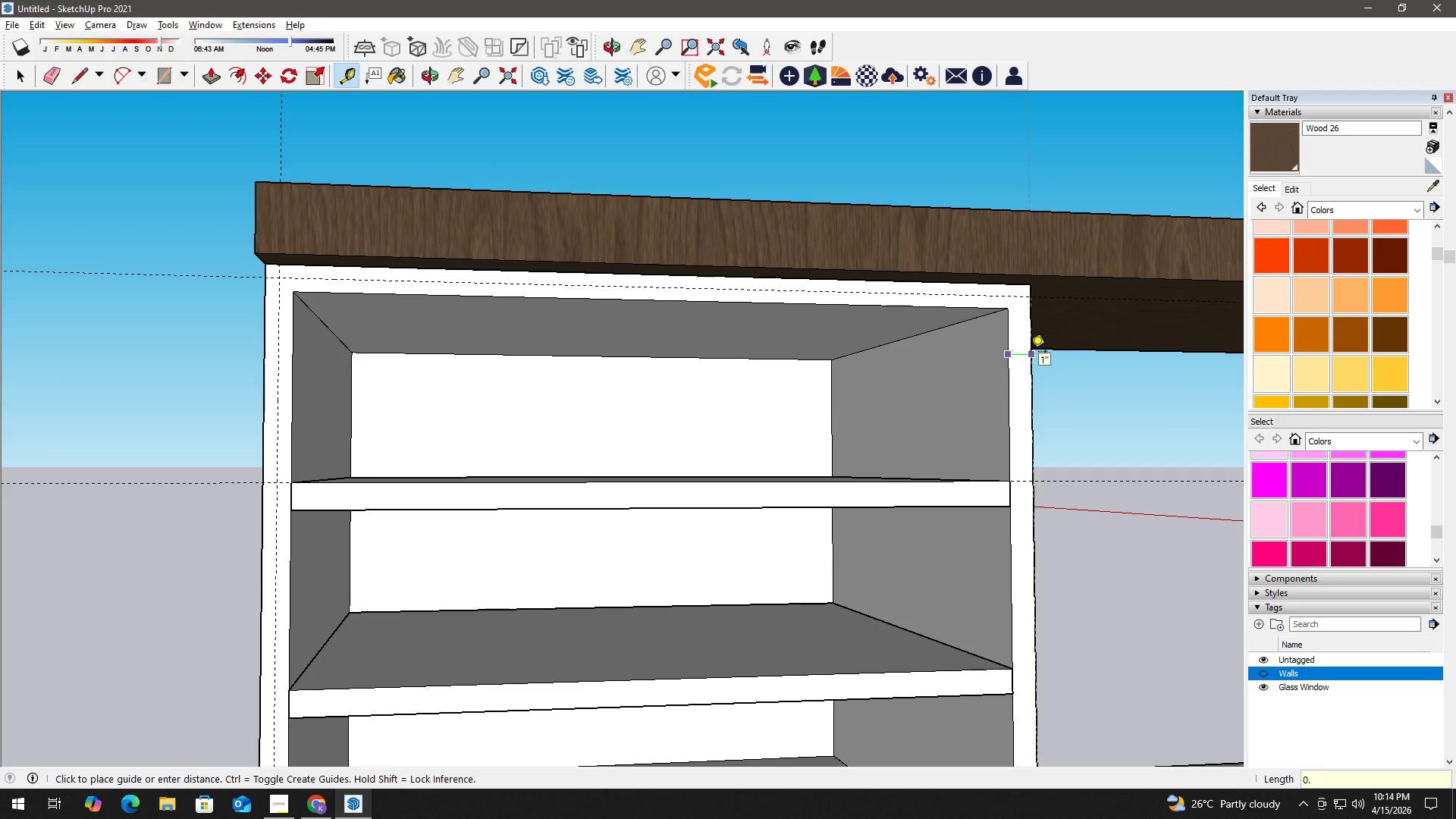 
key(NumpadDecimal)
 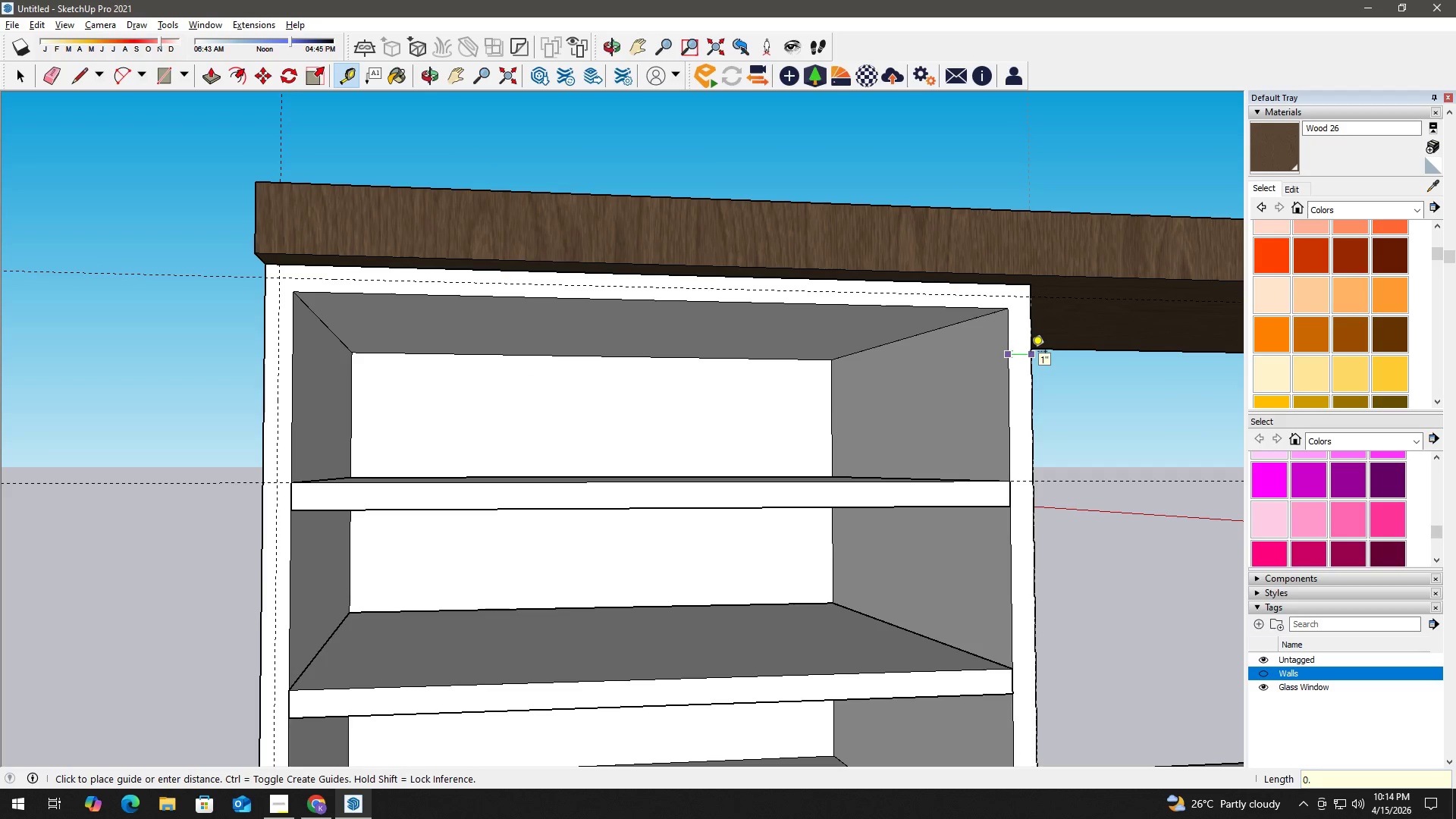 
key(Numpad5)
 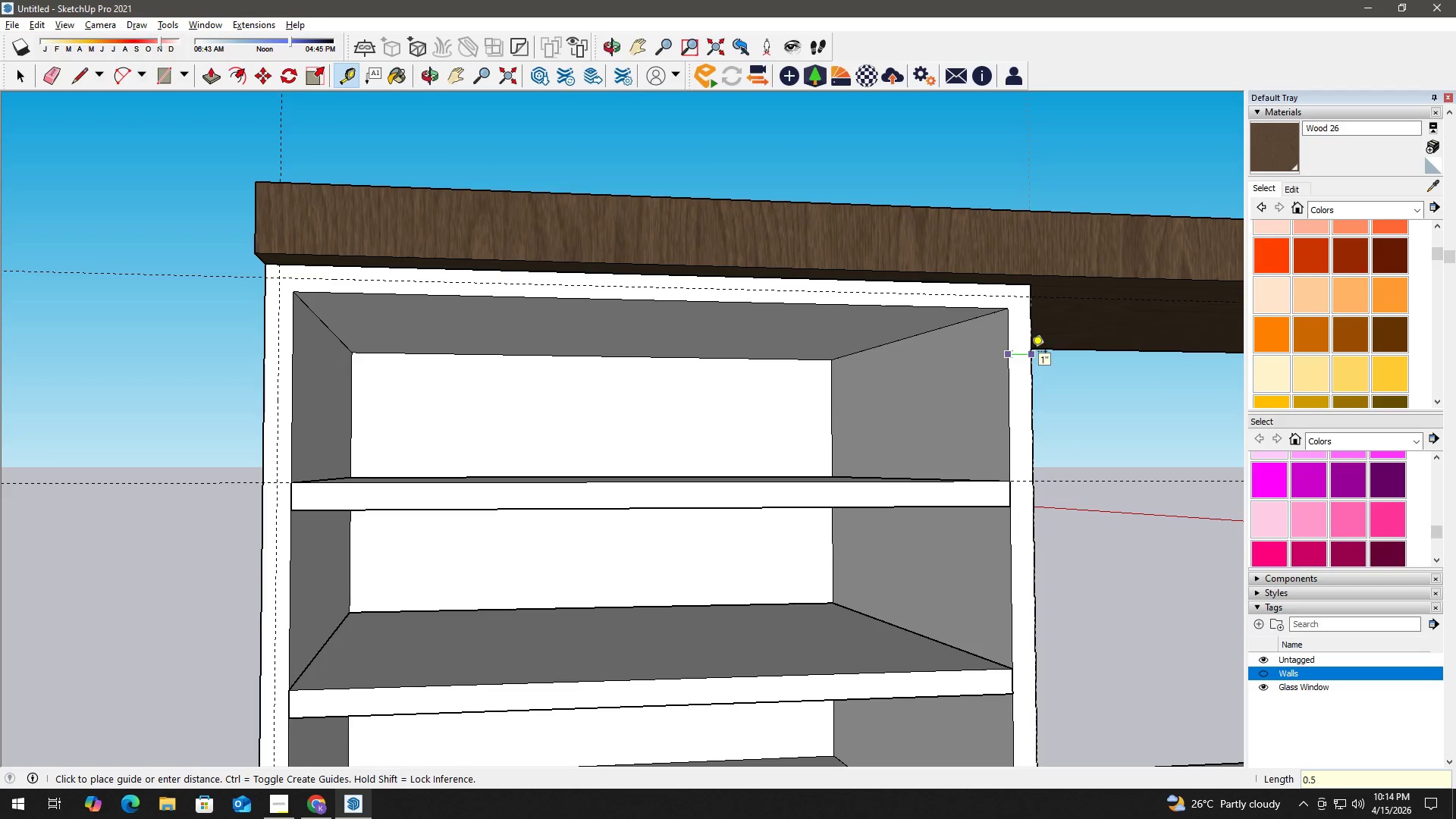 
key(NumpadEnter)
 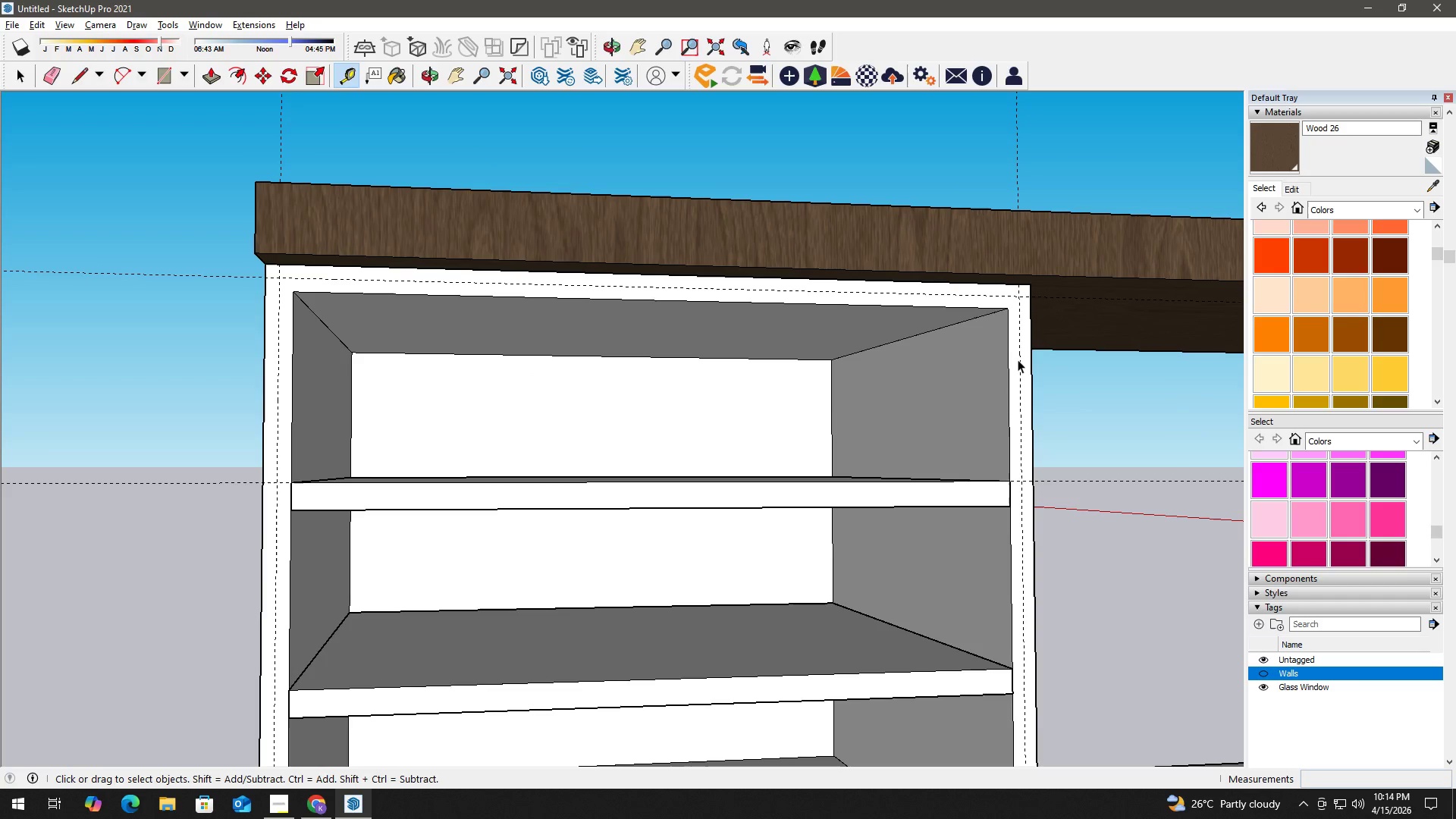 
key(Space)
 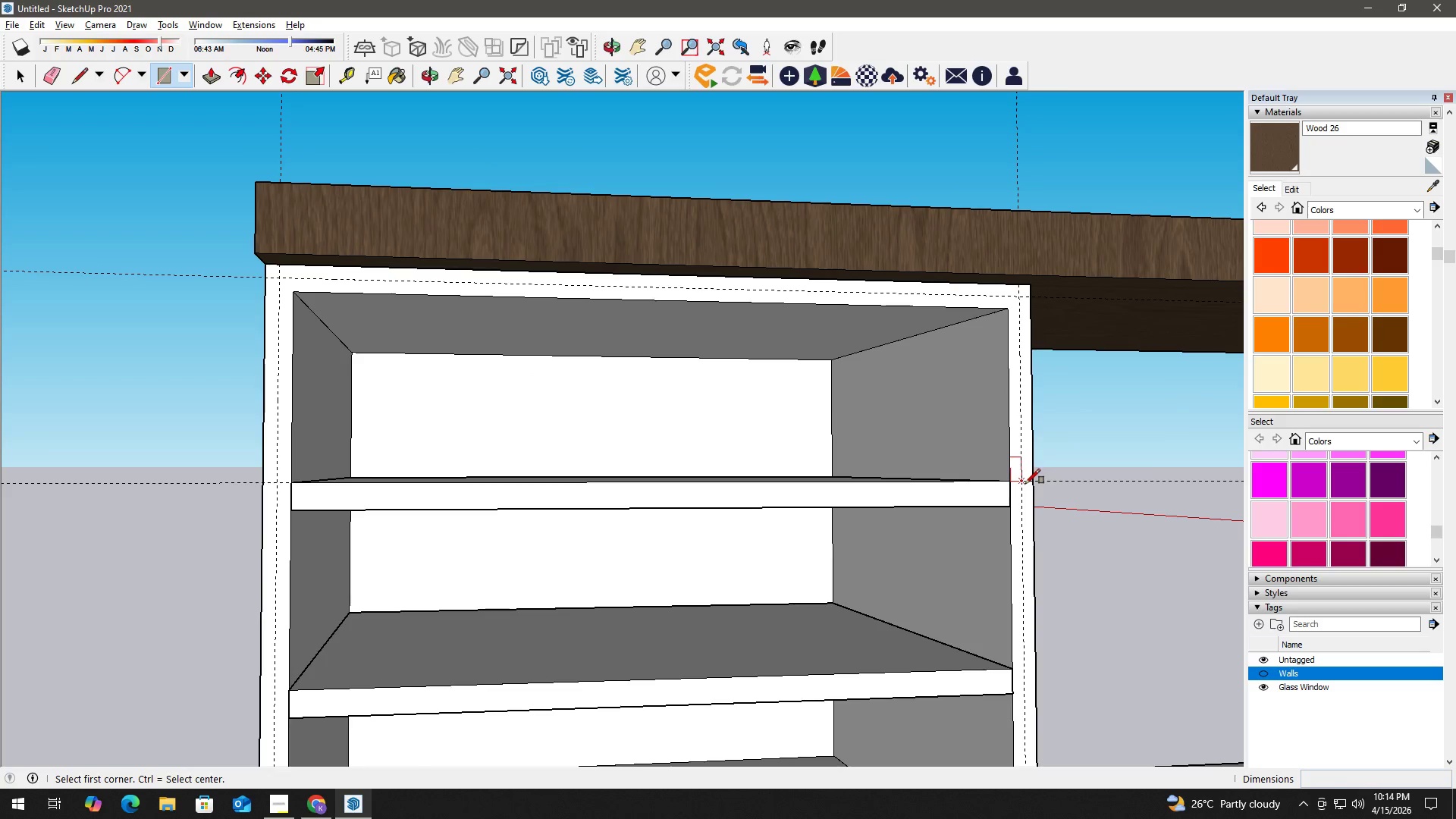 
left_click_drag(start_coordinate=[1025, 484], to_coordinate=[1013, 478])
 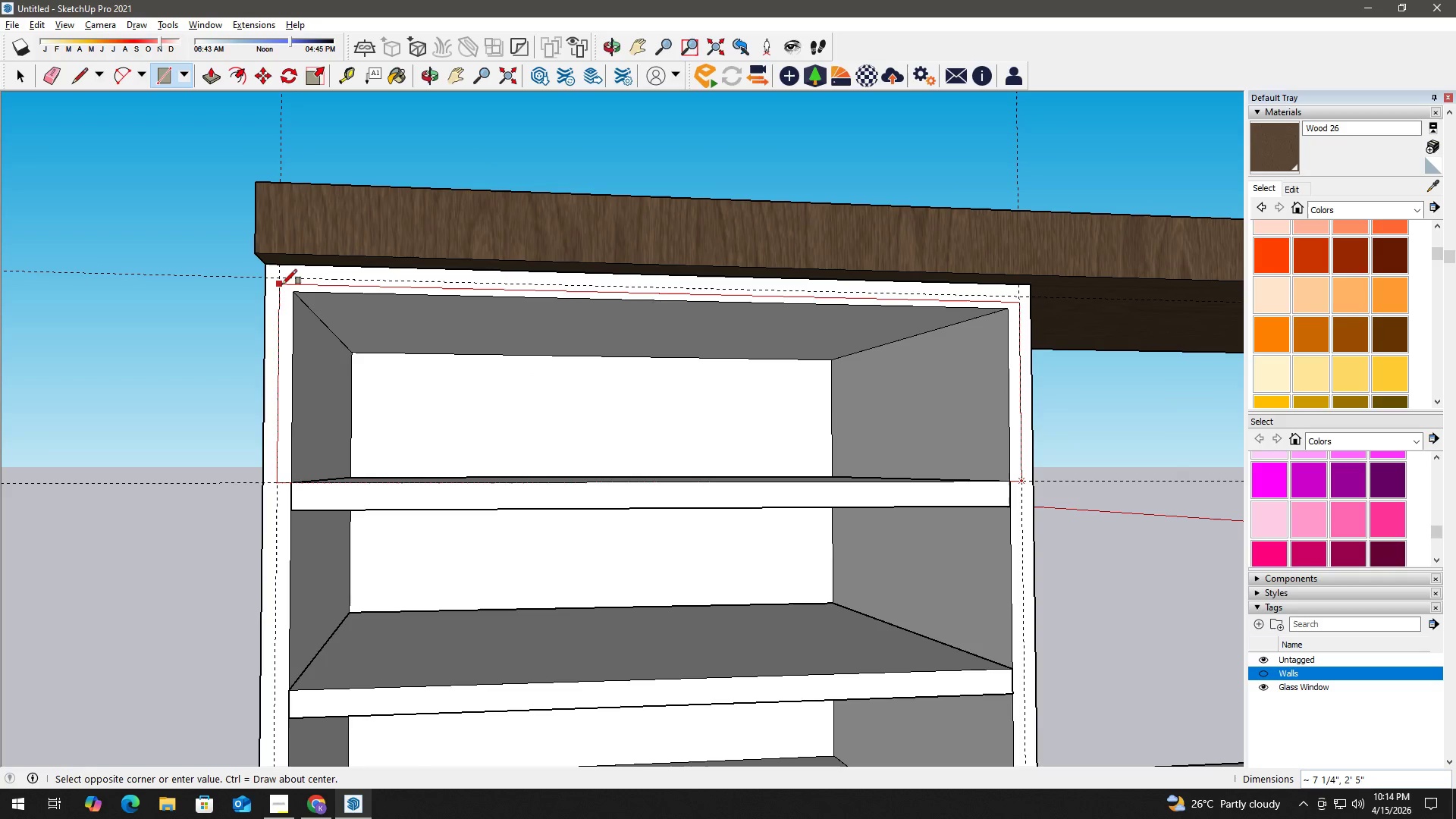 
left_click([280, 281])
 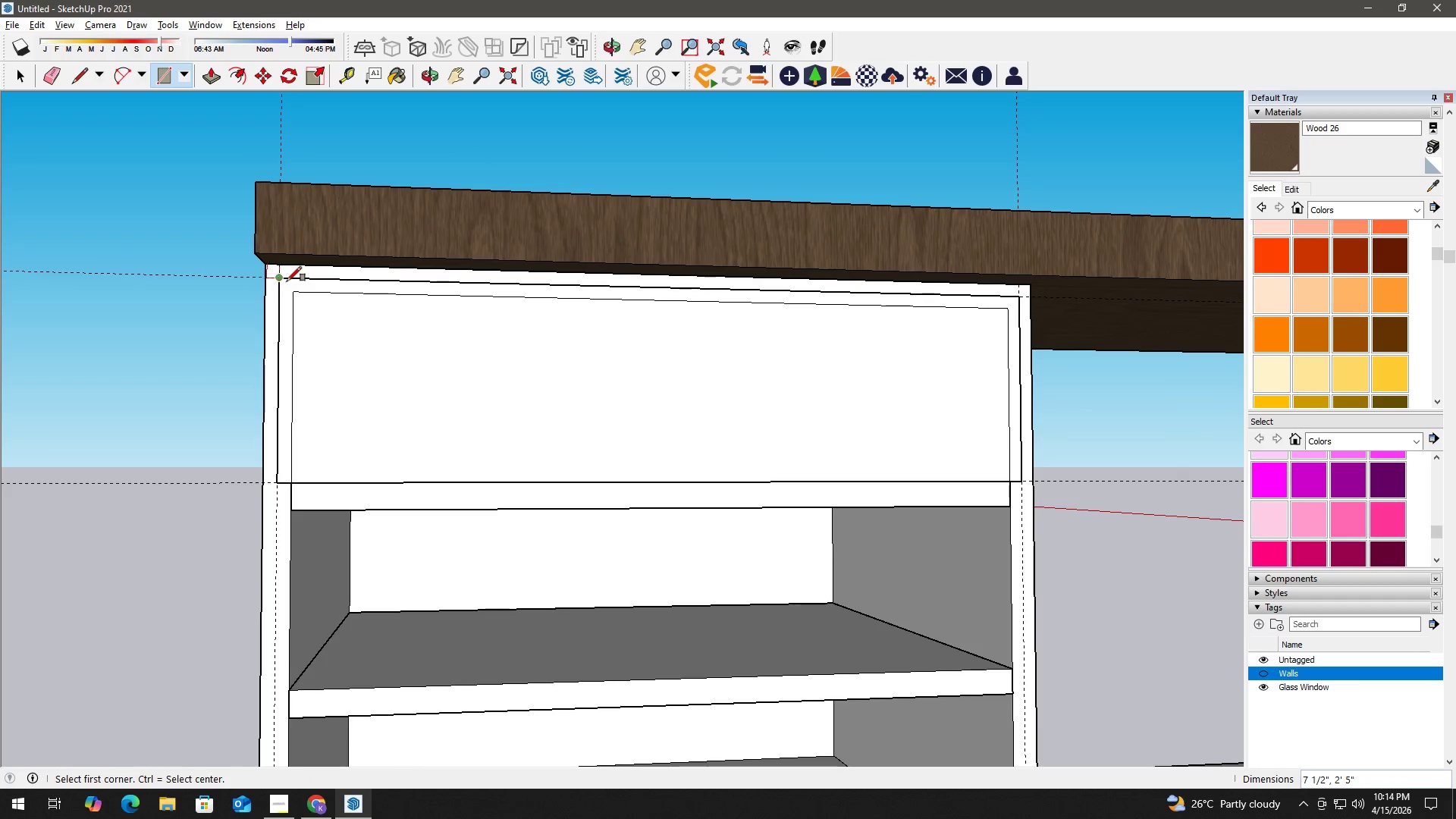 
key(Space)
 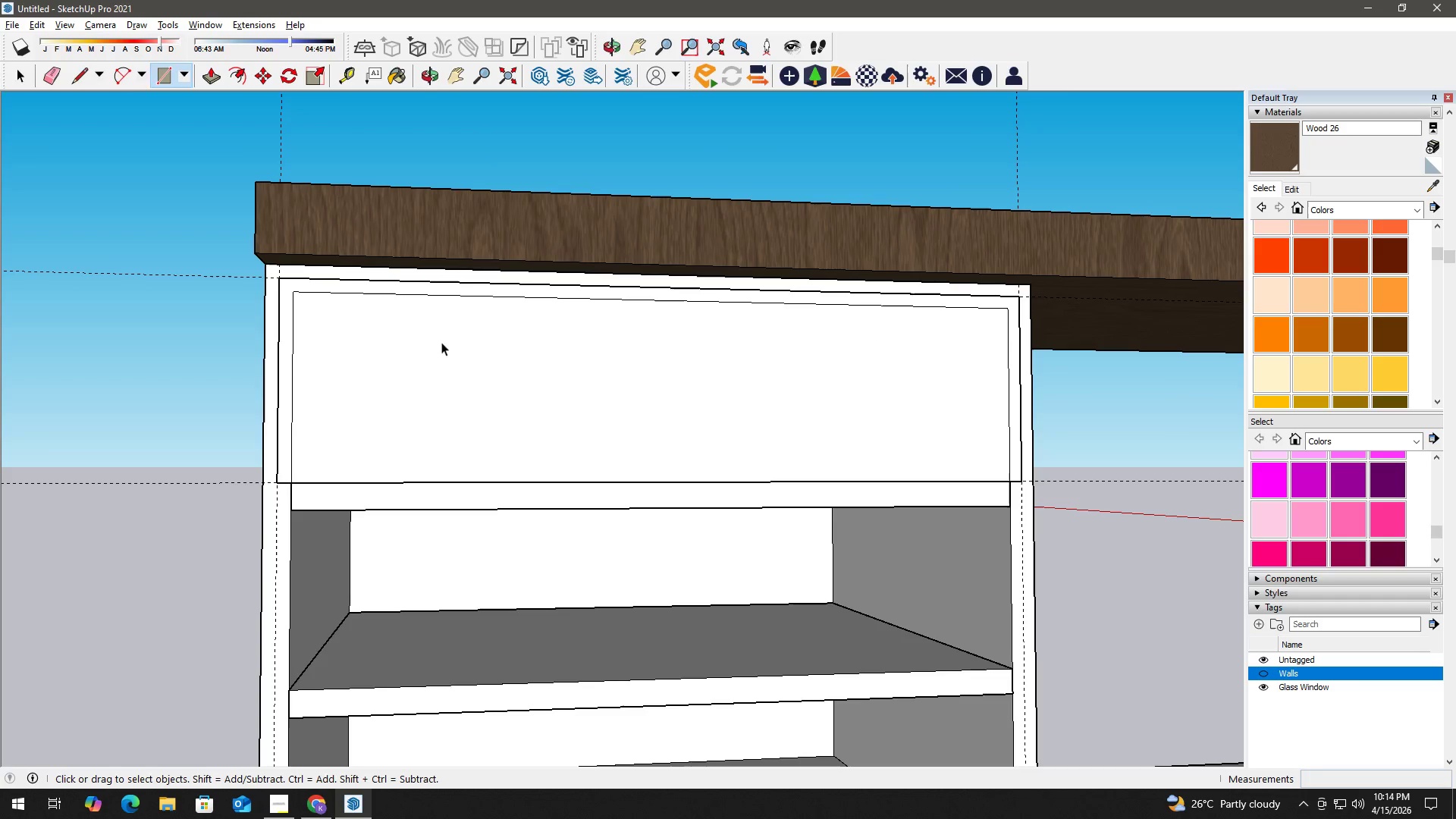 
double_click([447, 344])
 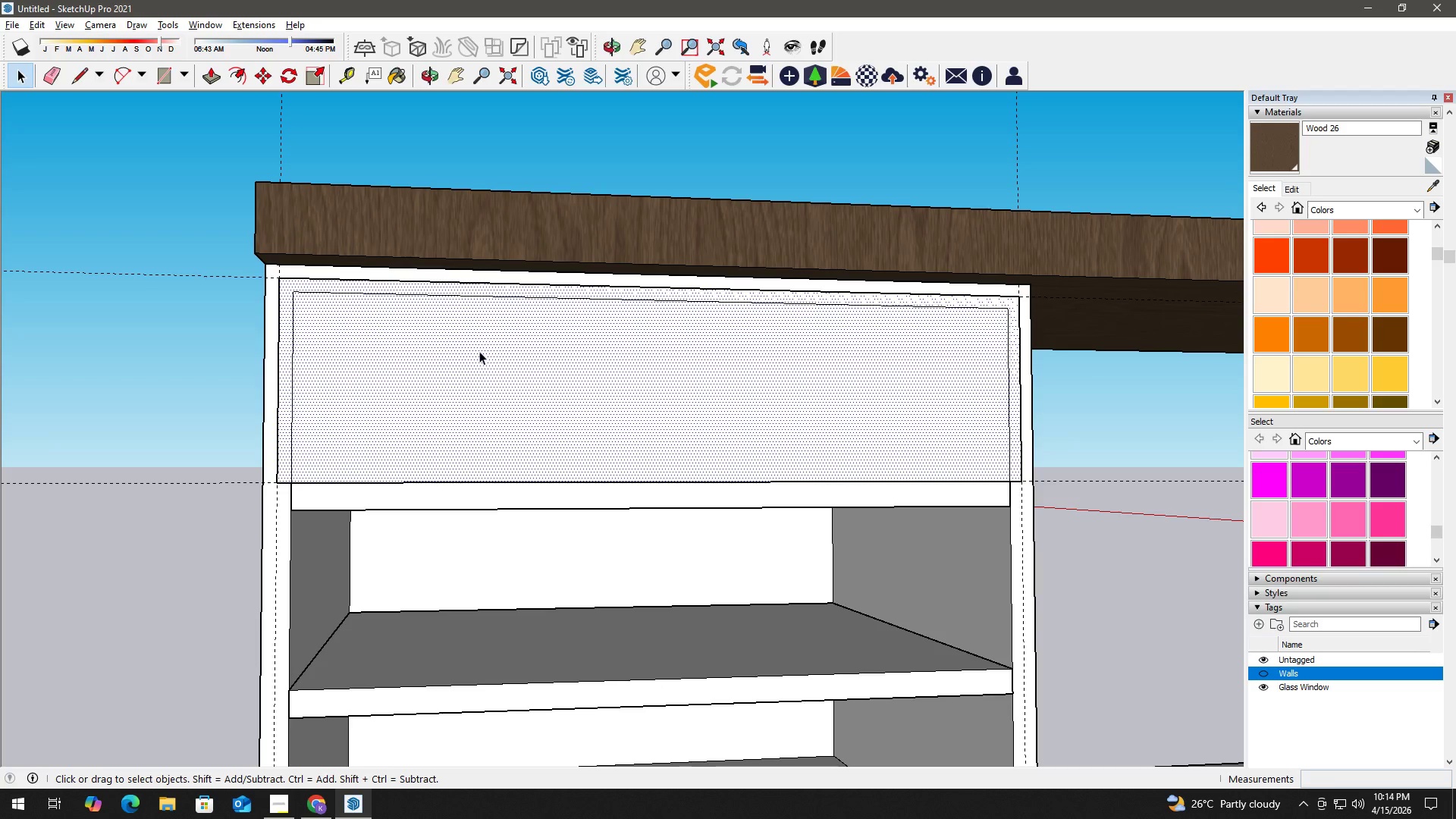 
key(P)
 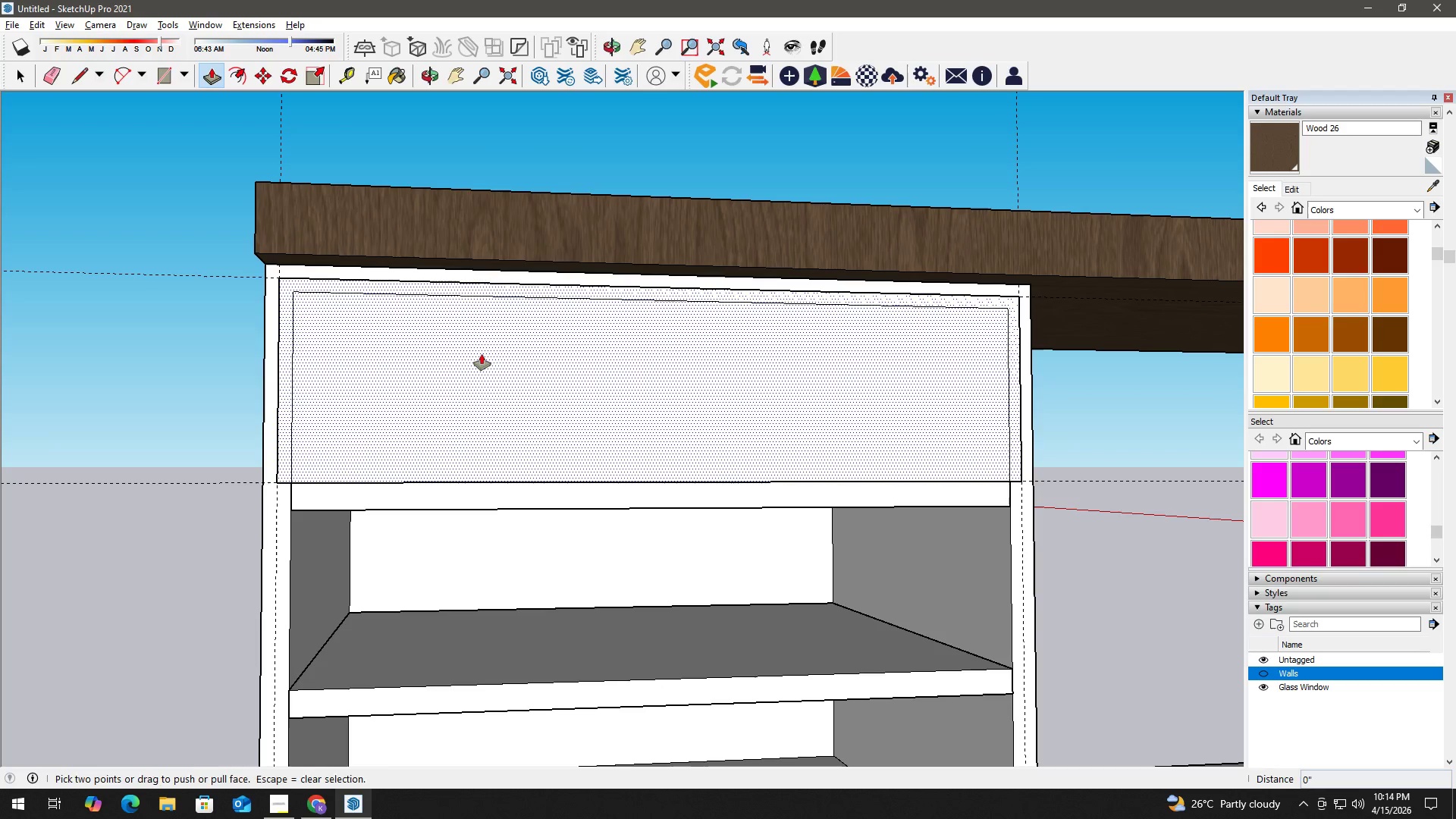 
left_click([482, 354])
 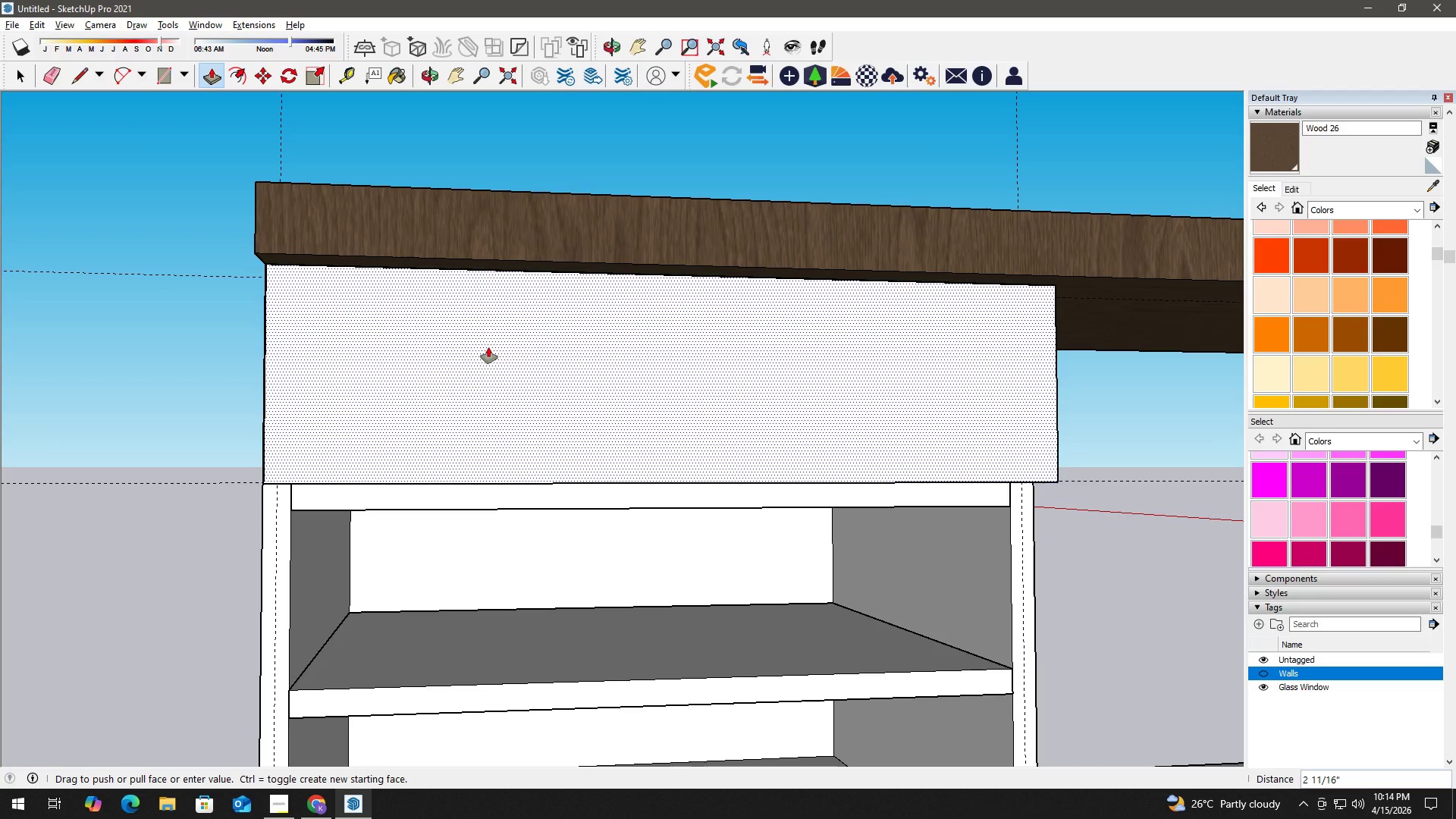 
key(Numpad0)
 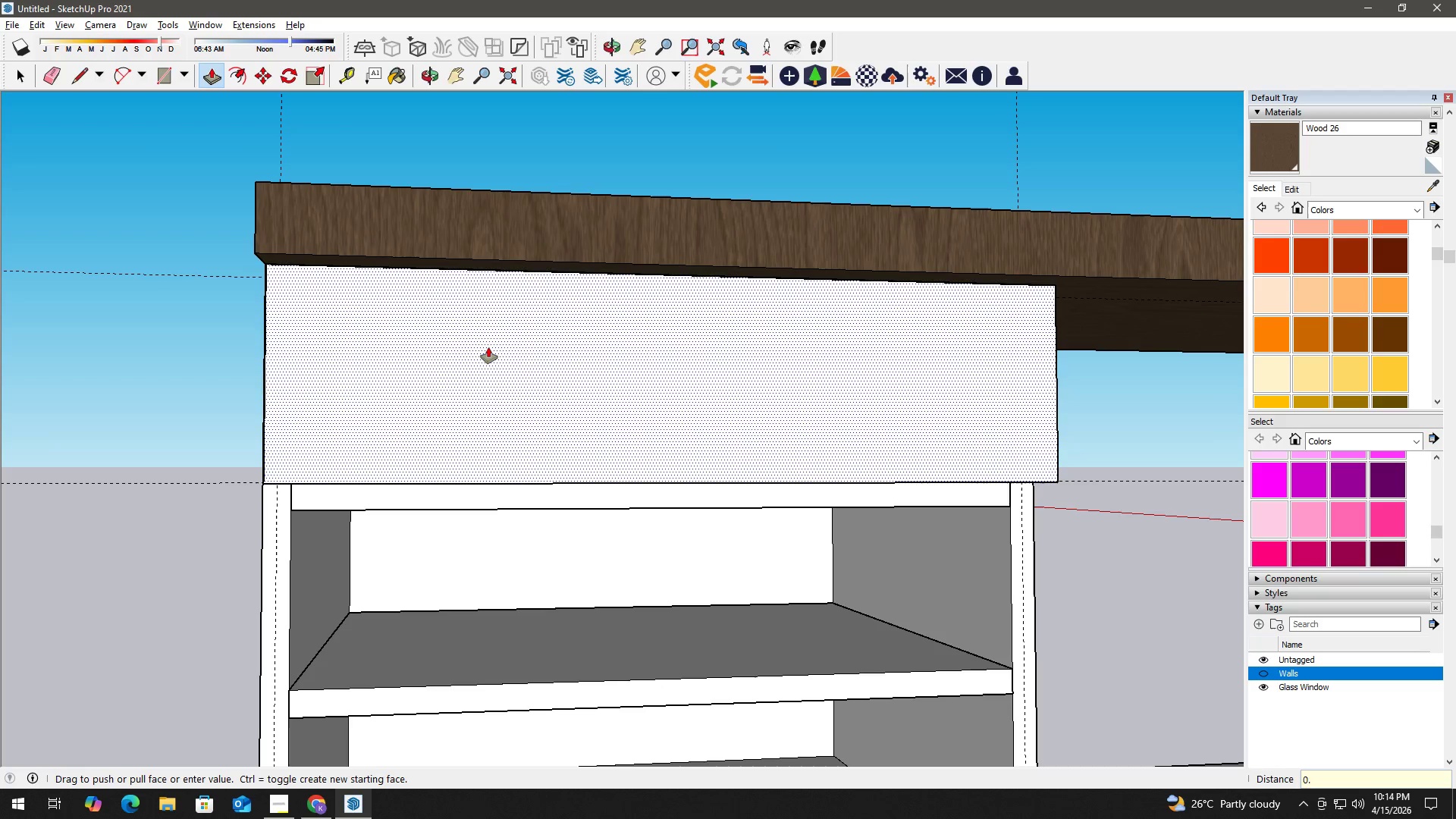 
key(NumpadDecimal)
 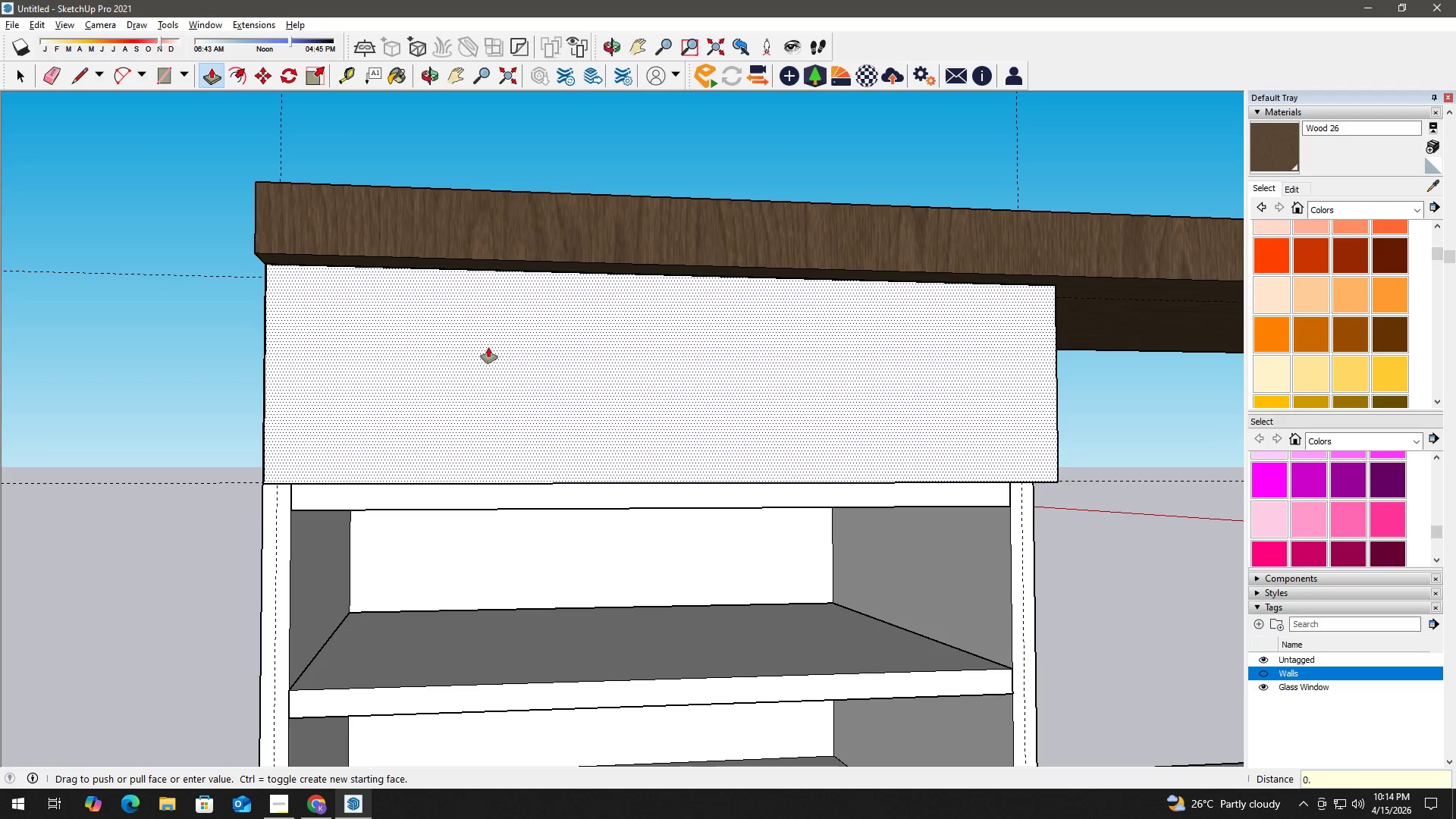 
key(Numpad5)
 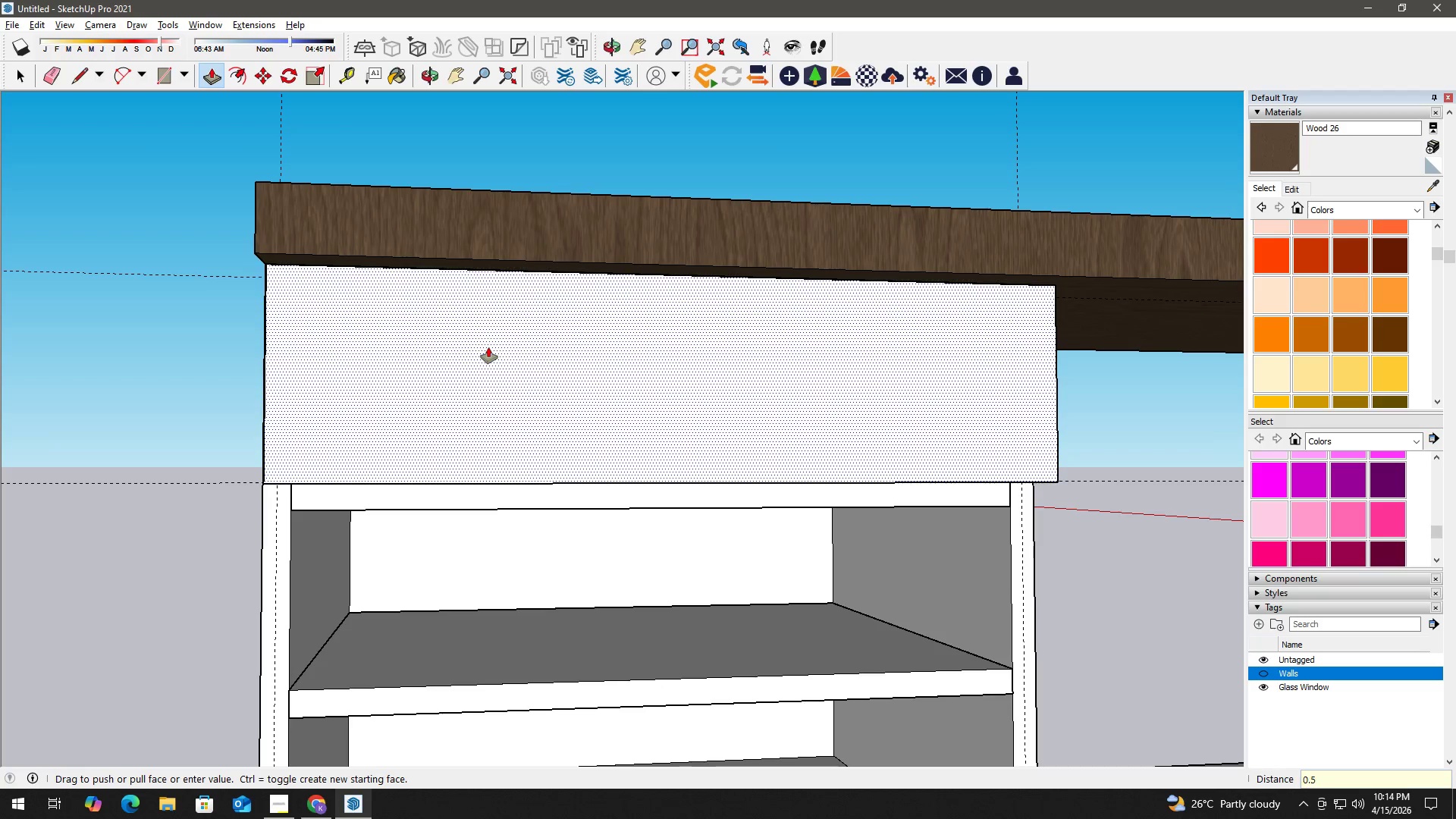 
key(NumpadEnter)
 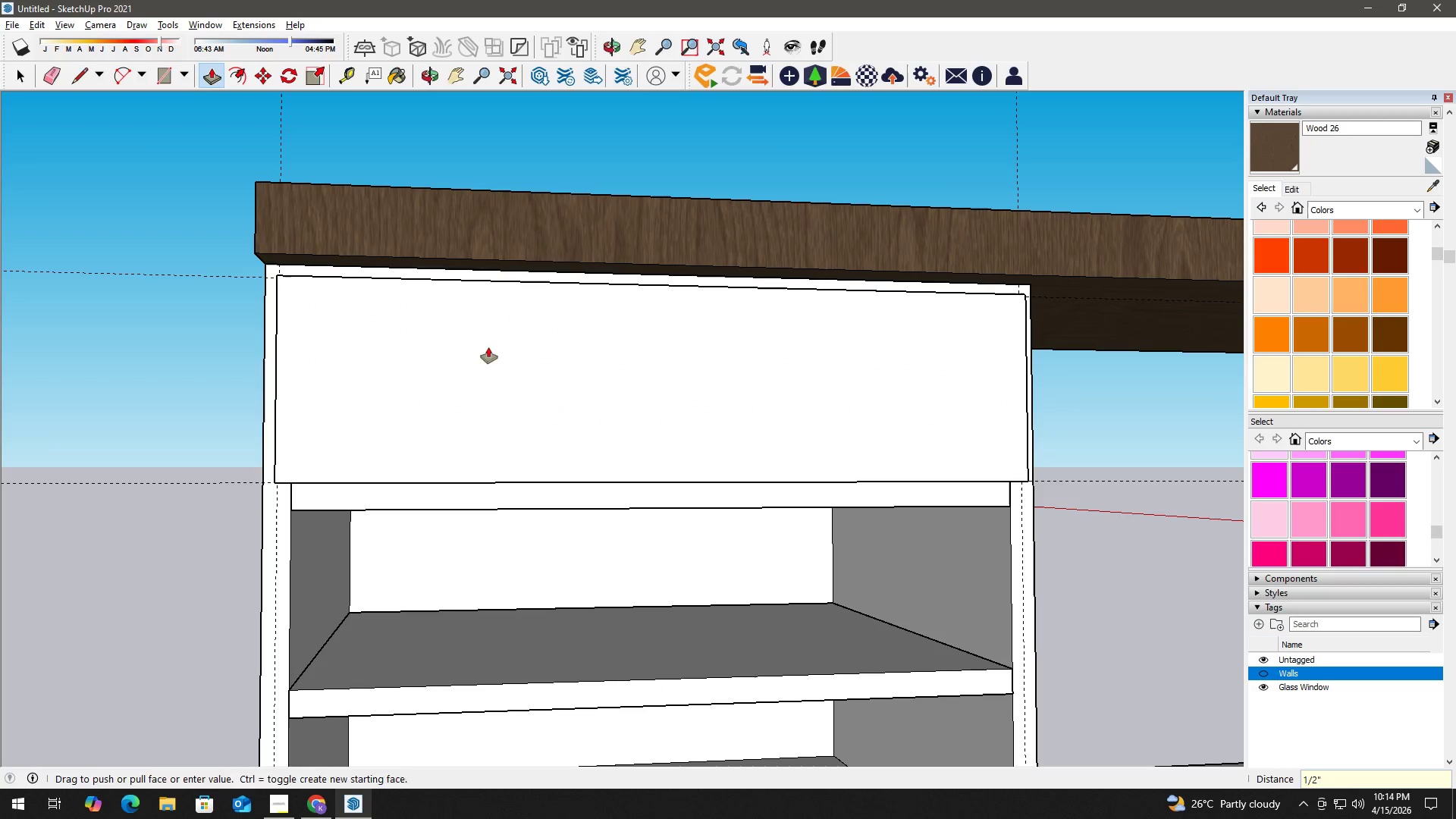 
key(Space)
 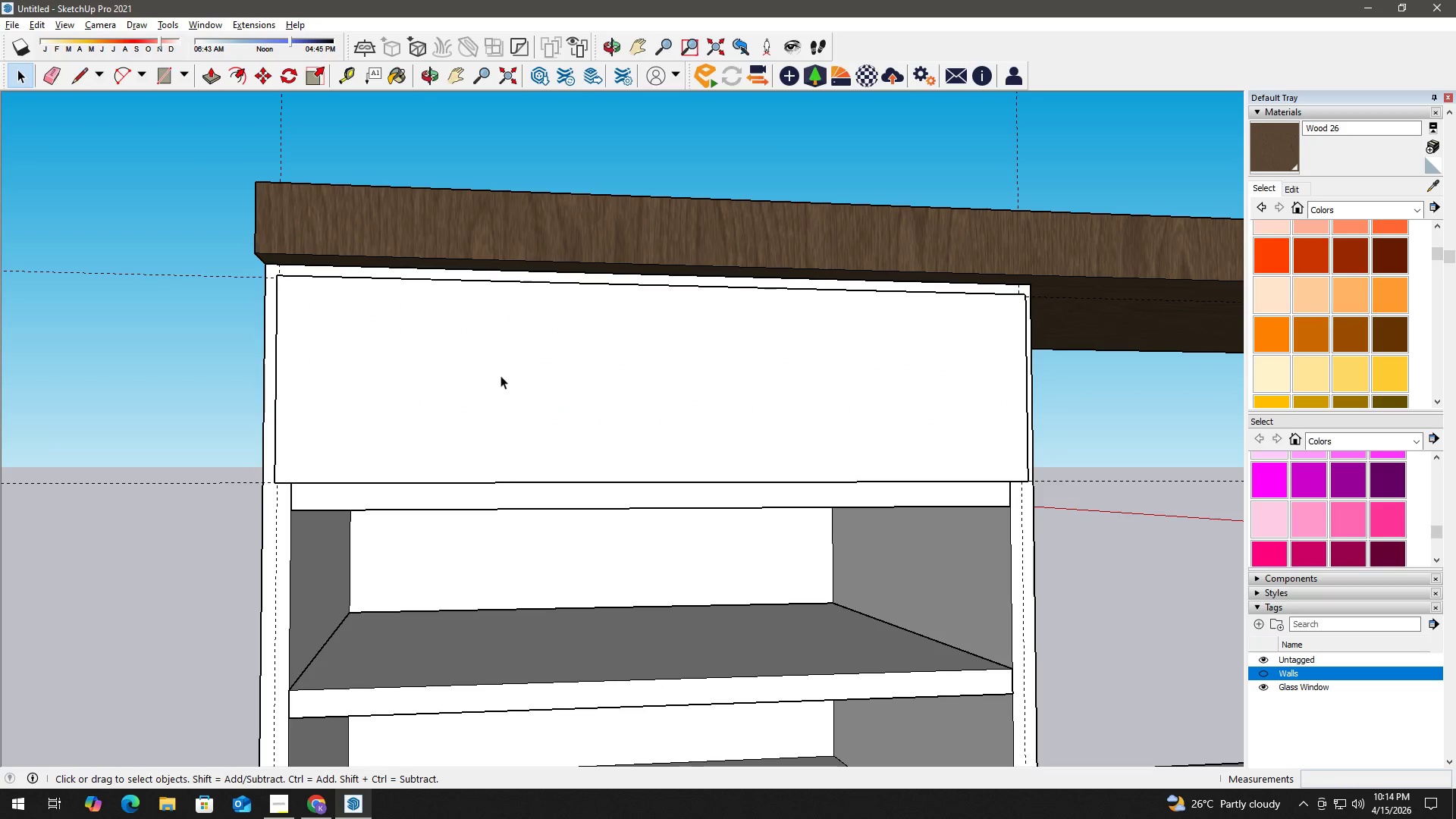 
double_click([500, 375])
 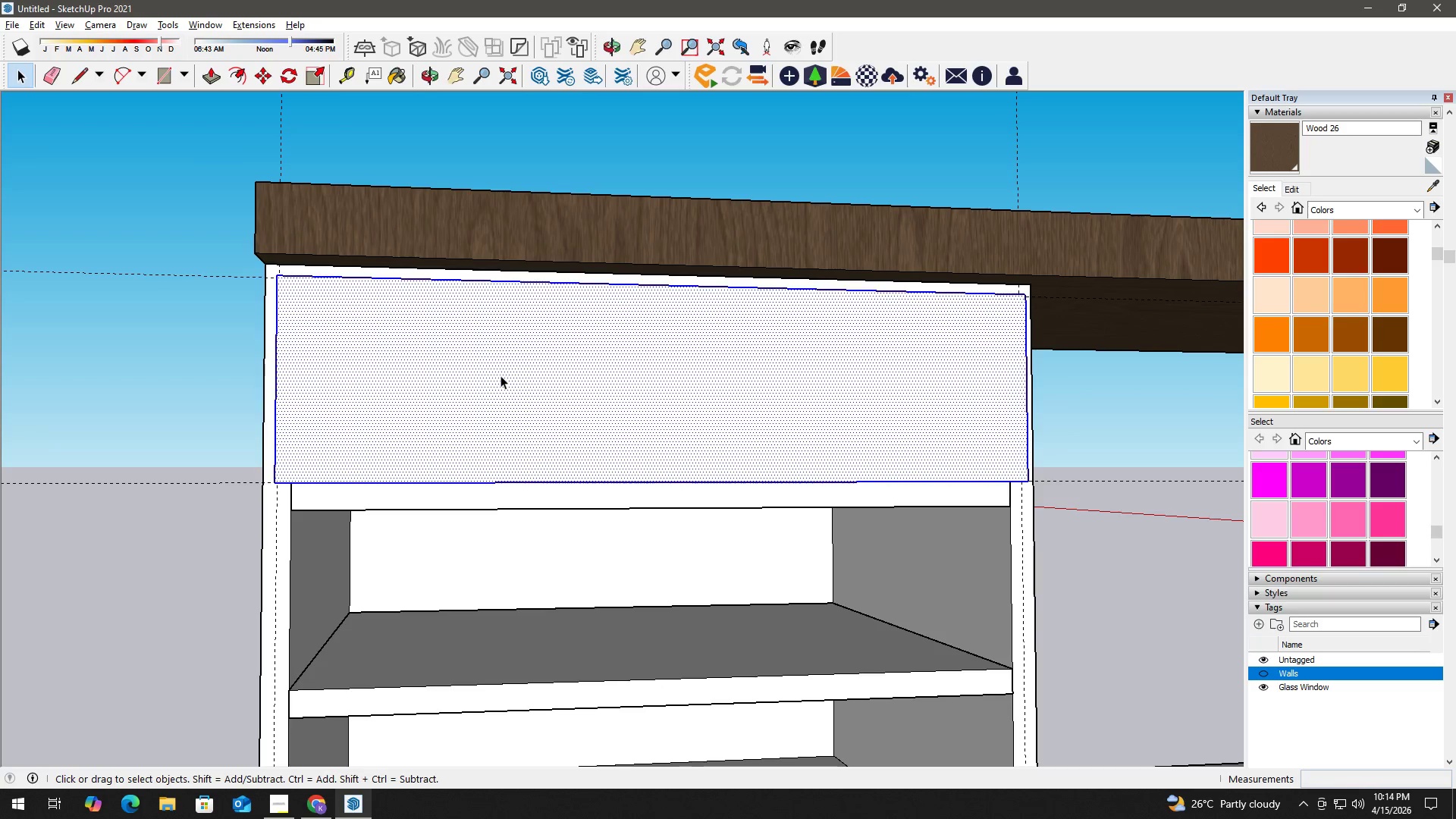 
triple_click([500, 375])
 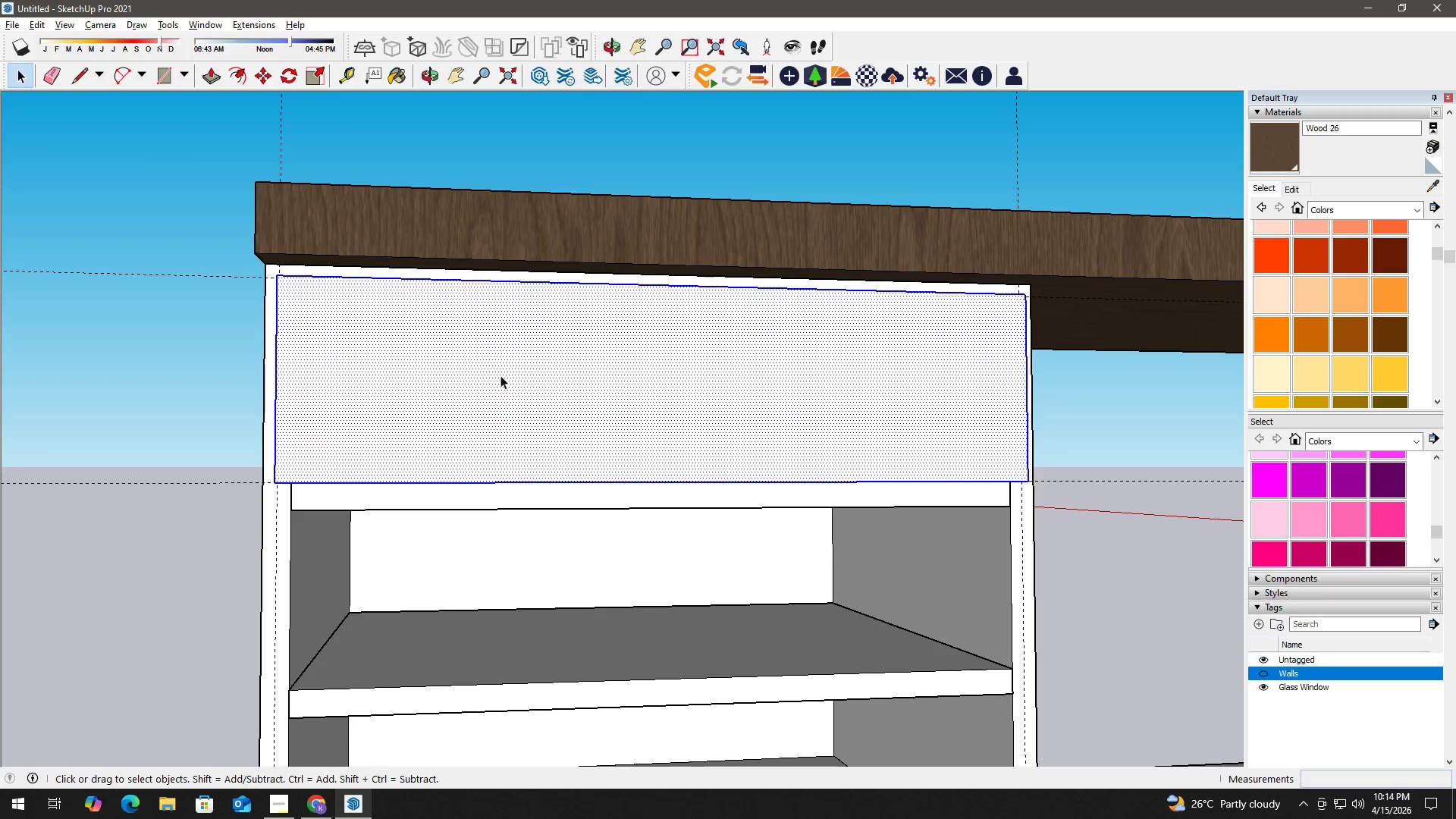 
right_click([500, 375])
 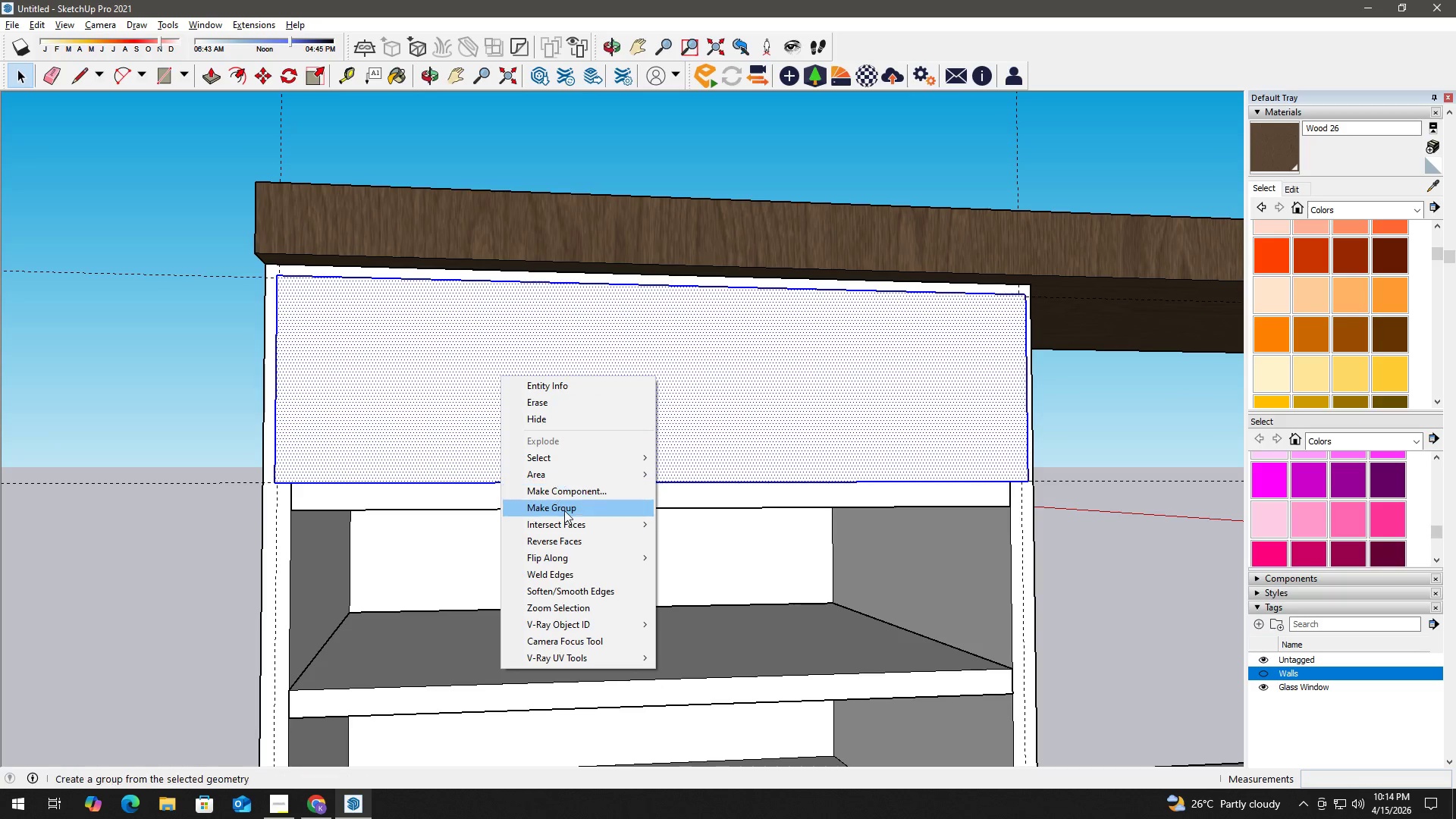 
left_click([565, 510])
 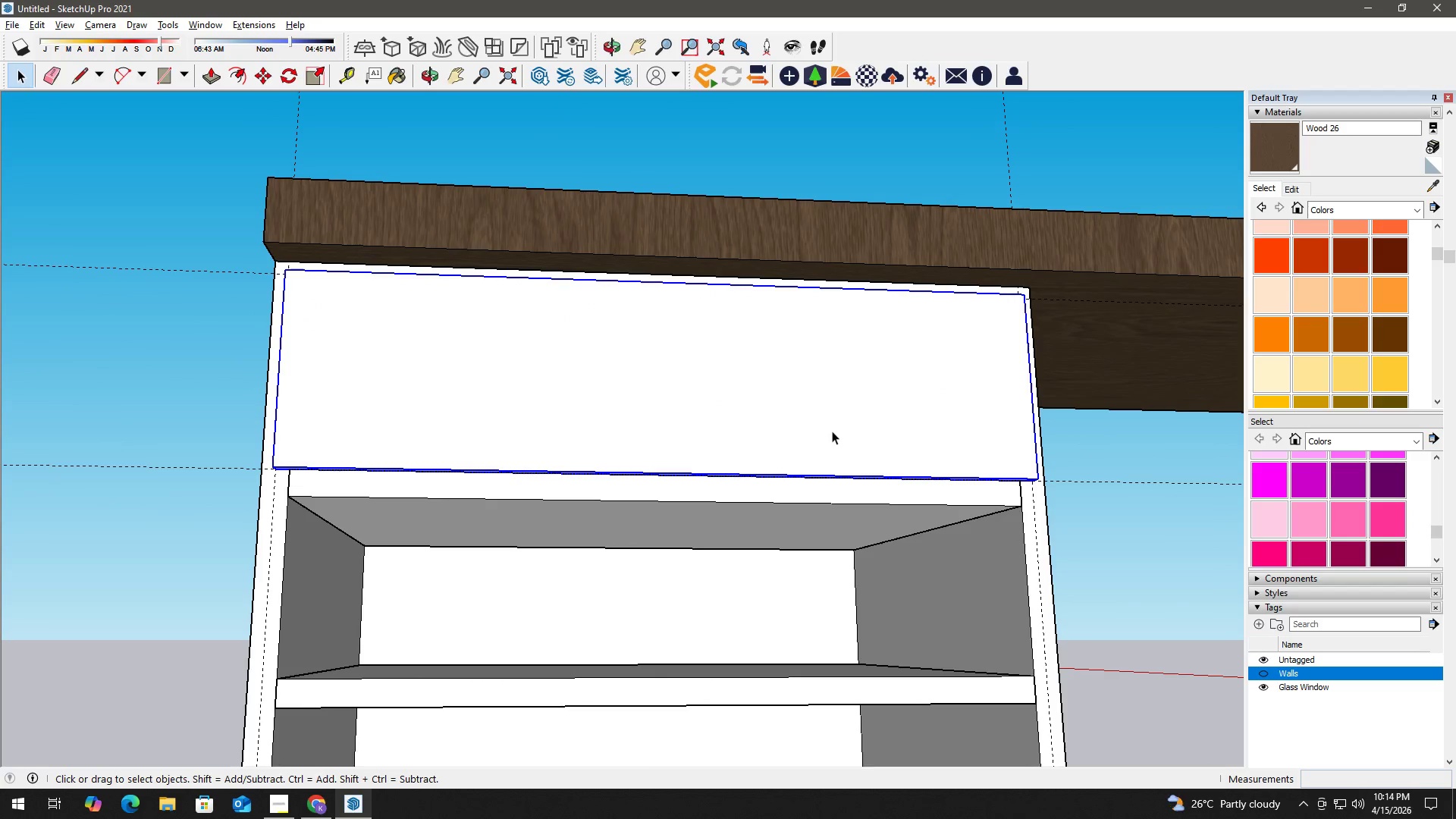 
type(hm )
 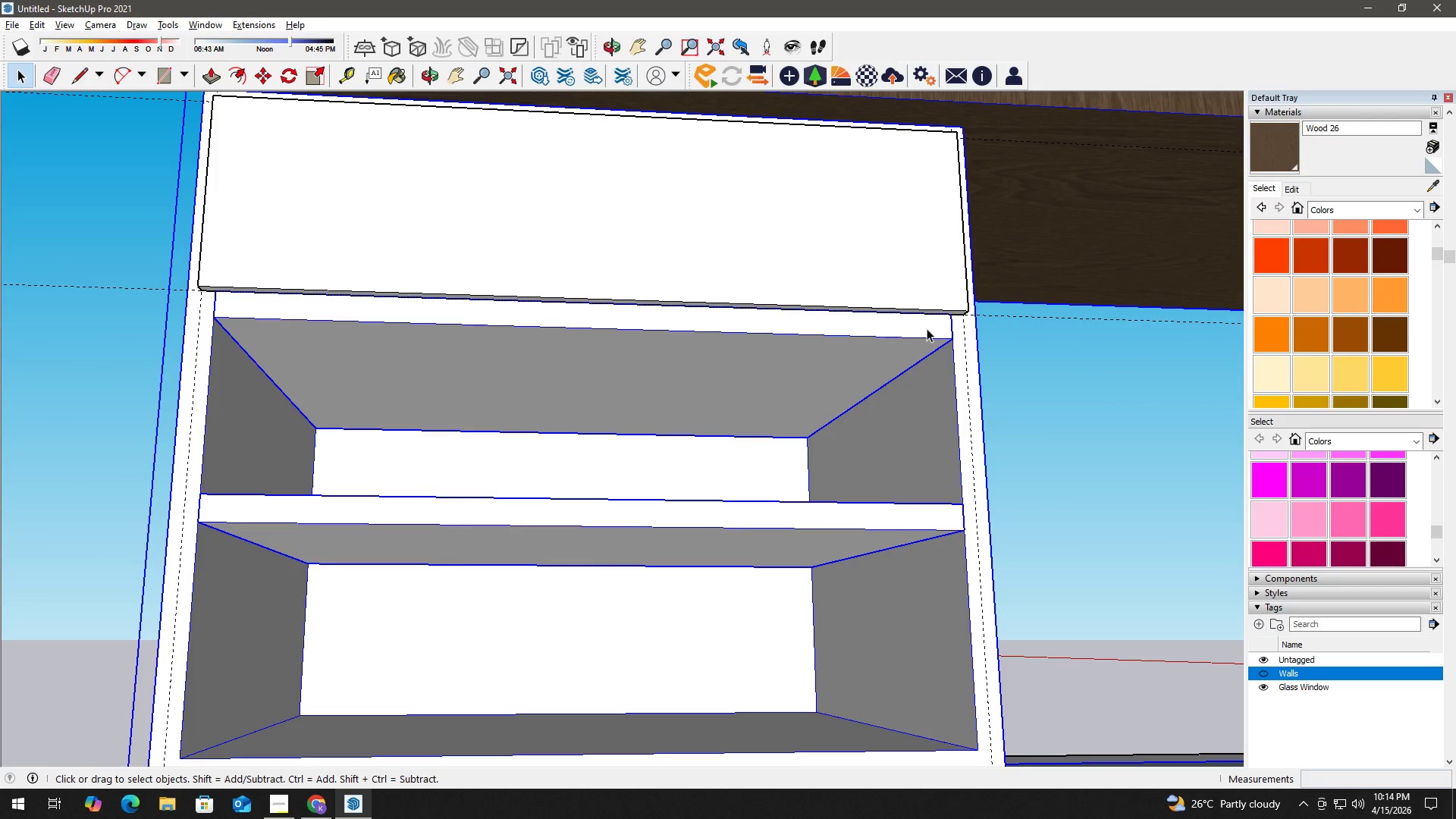 
left_click_drag(start_coordinate=[899, 481], to_coordinate=[926, 328])
 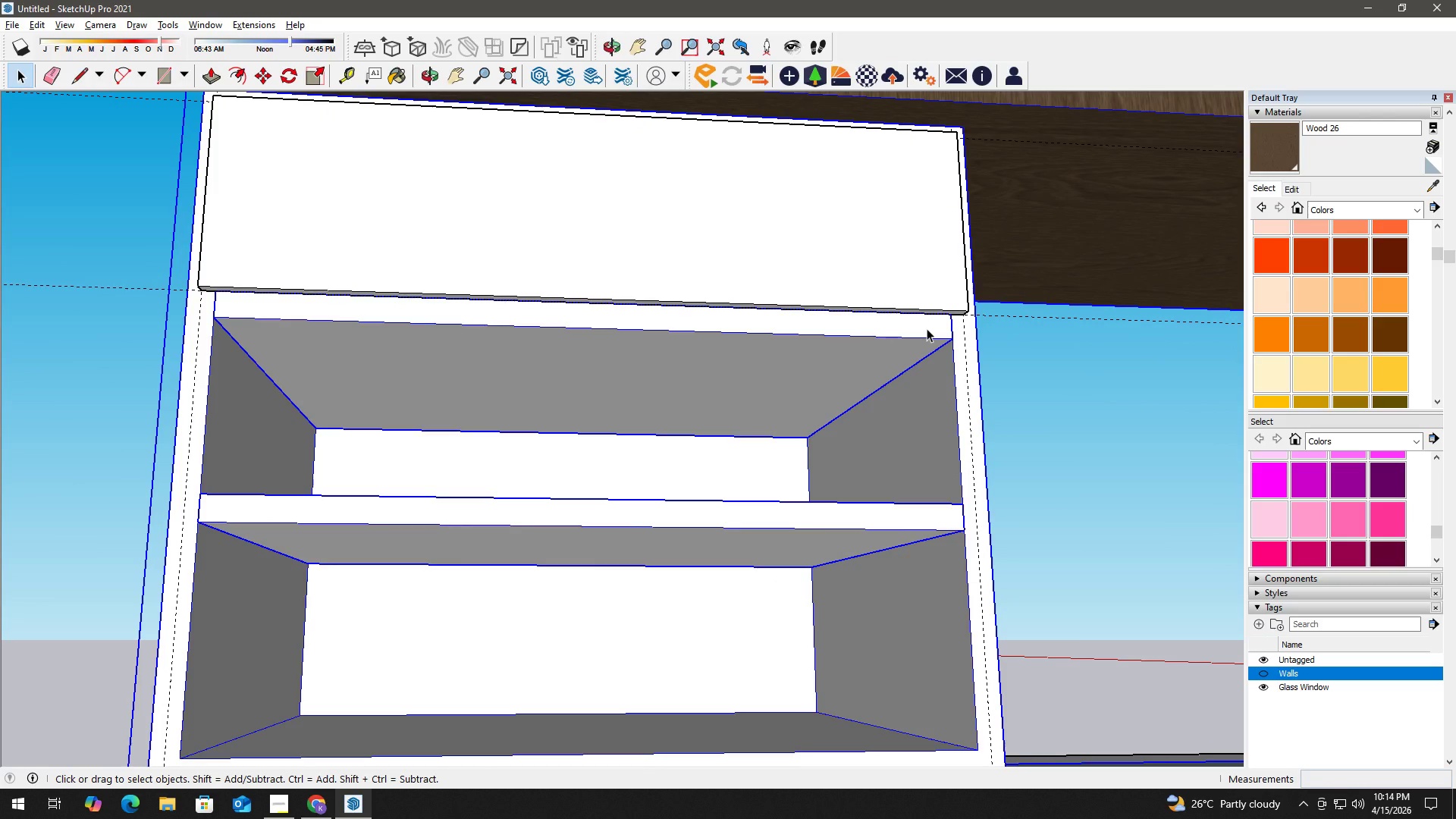 
key(Control+Z)
 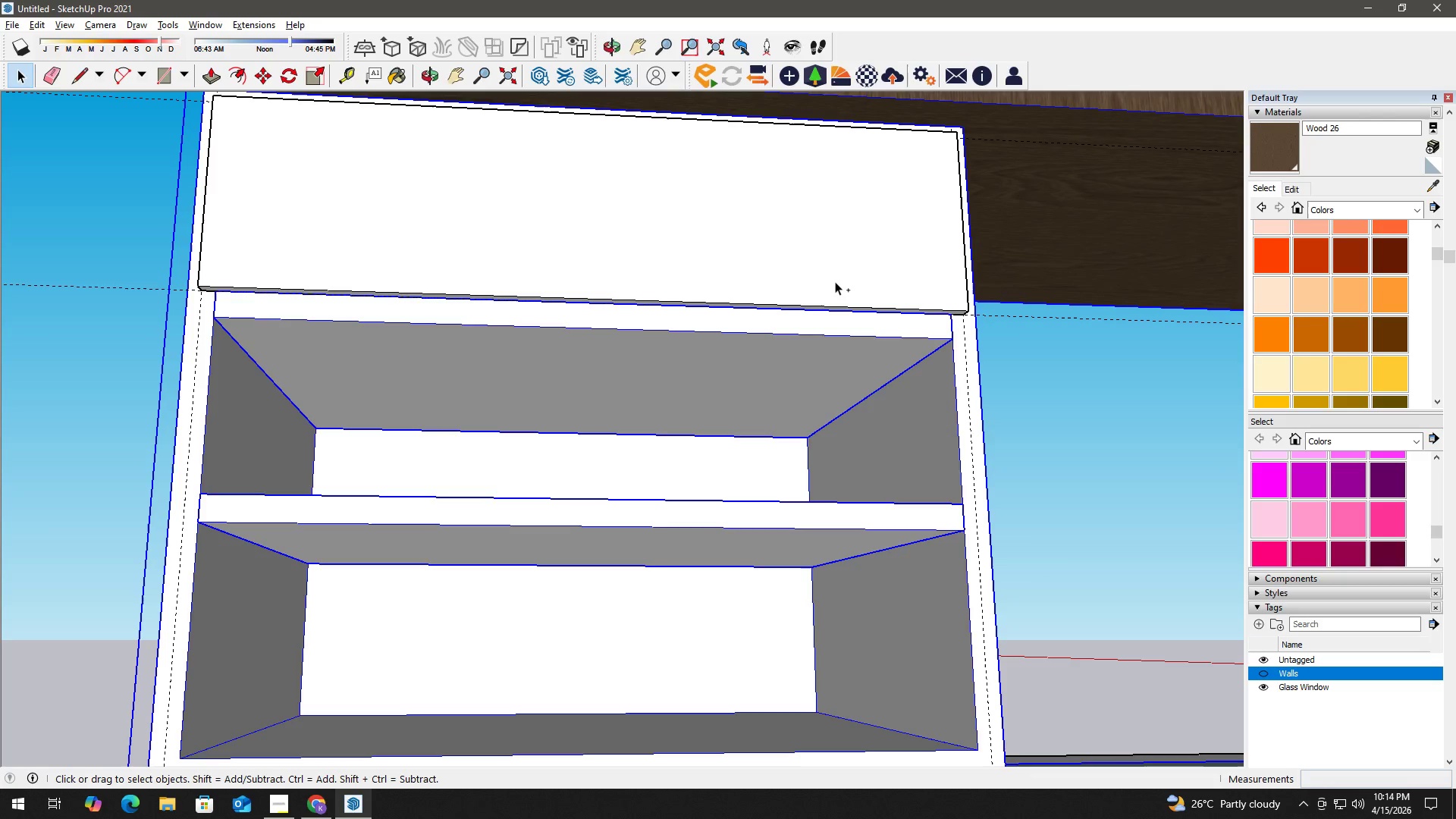 
key(Control+Z)
 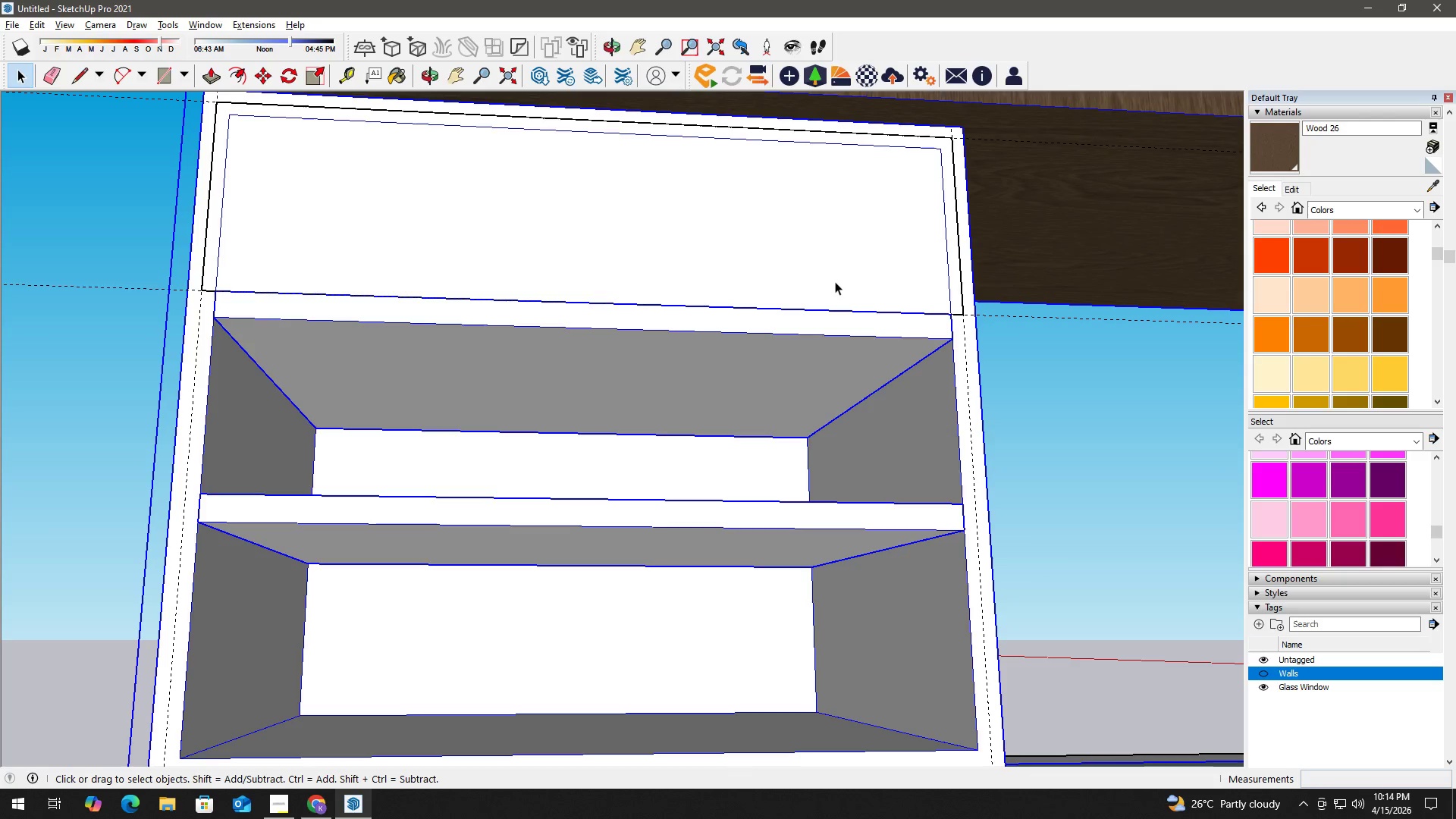 
key(Control+Z)
 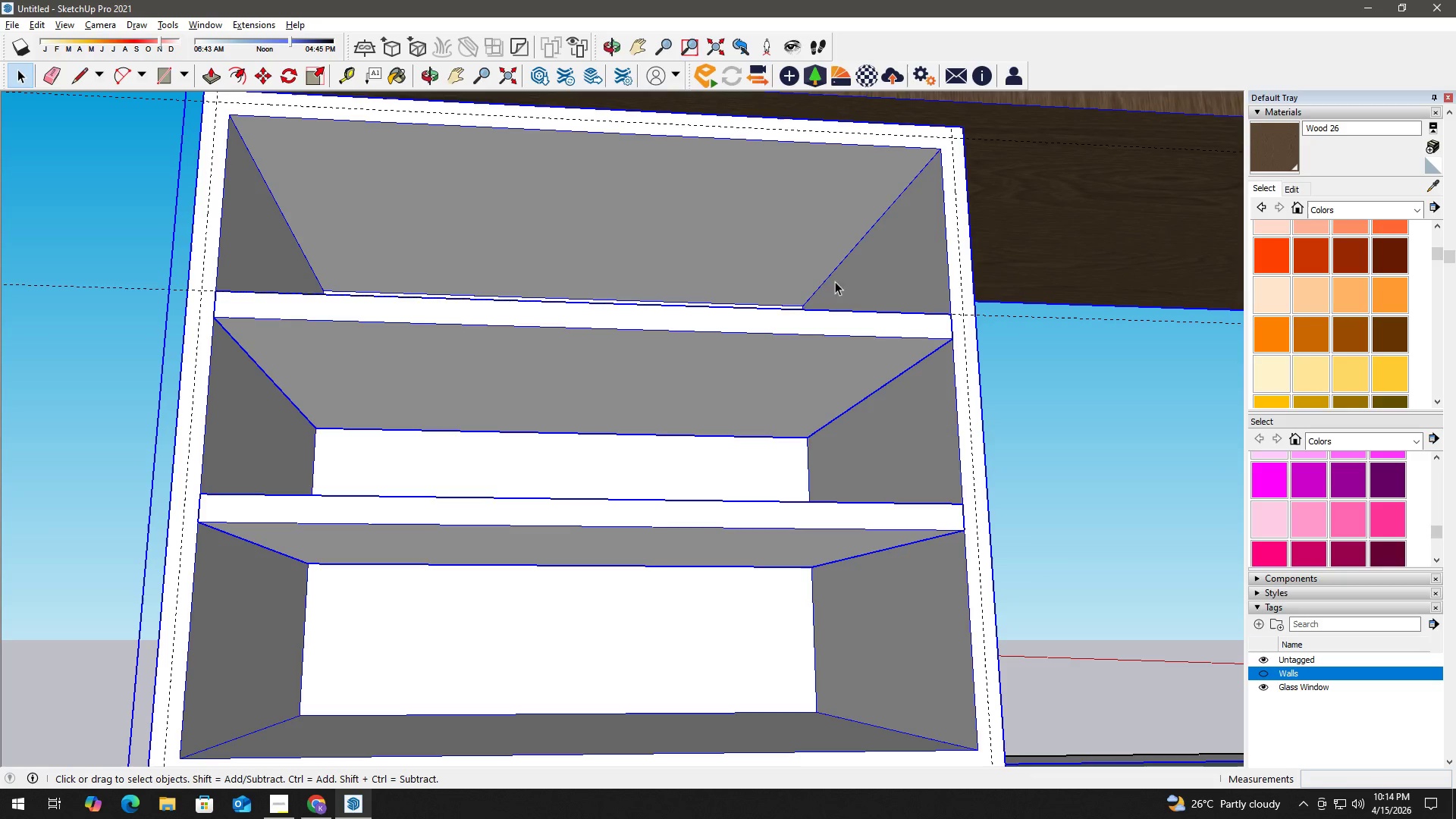 
key(Space)
 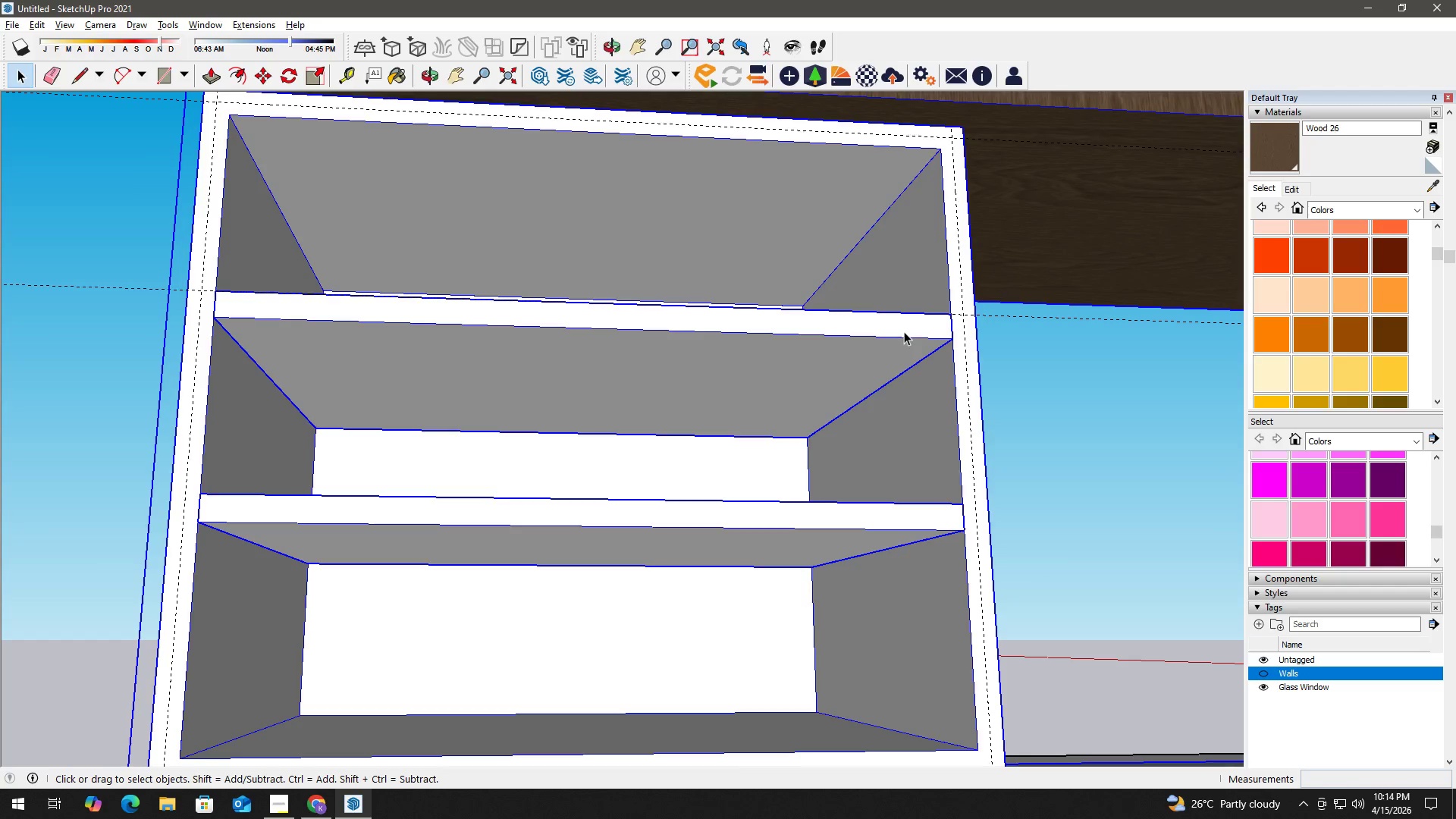 
double_click([905, 331])
 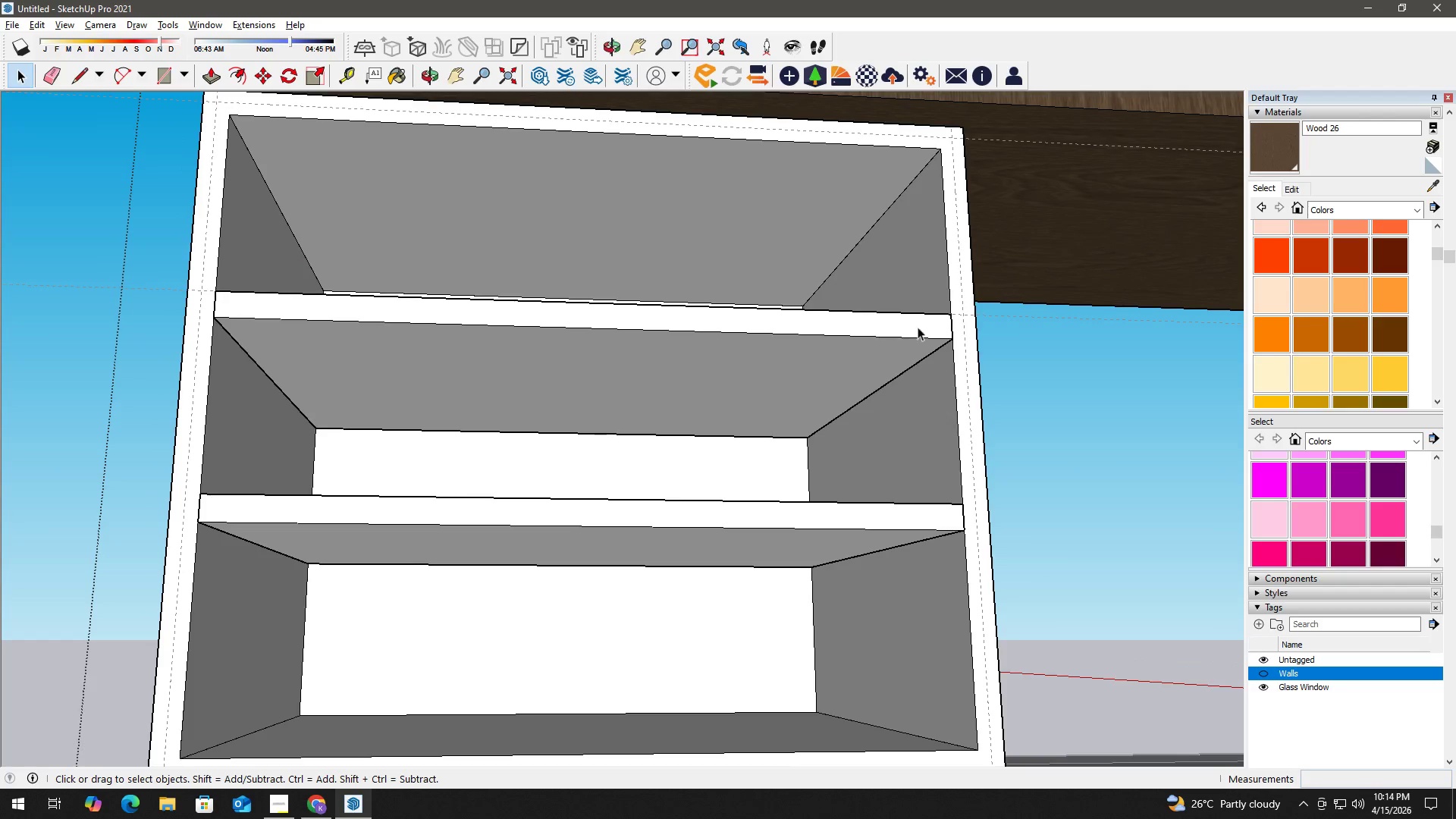 
triple_click([964, 329])
 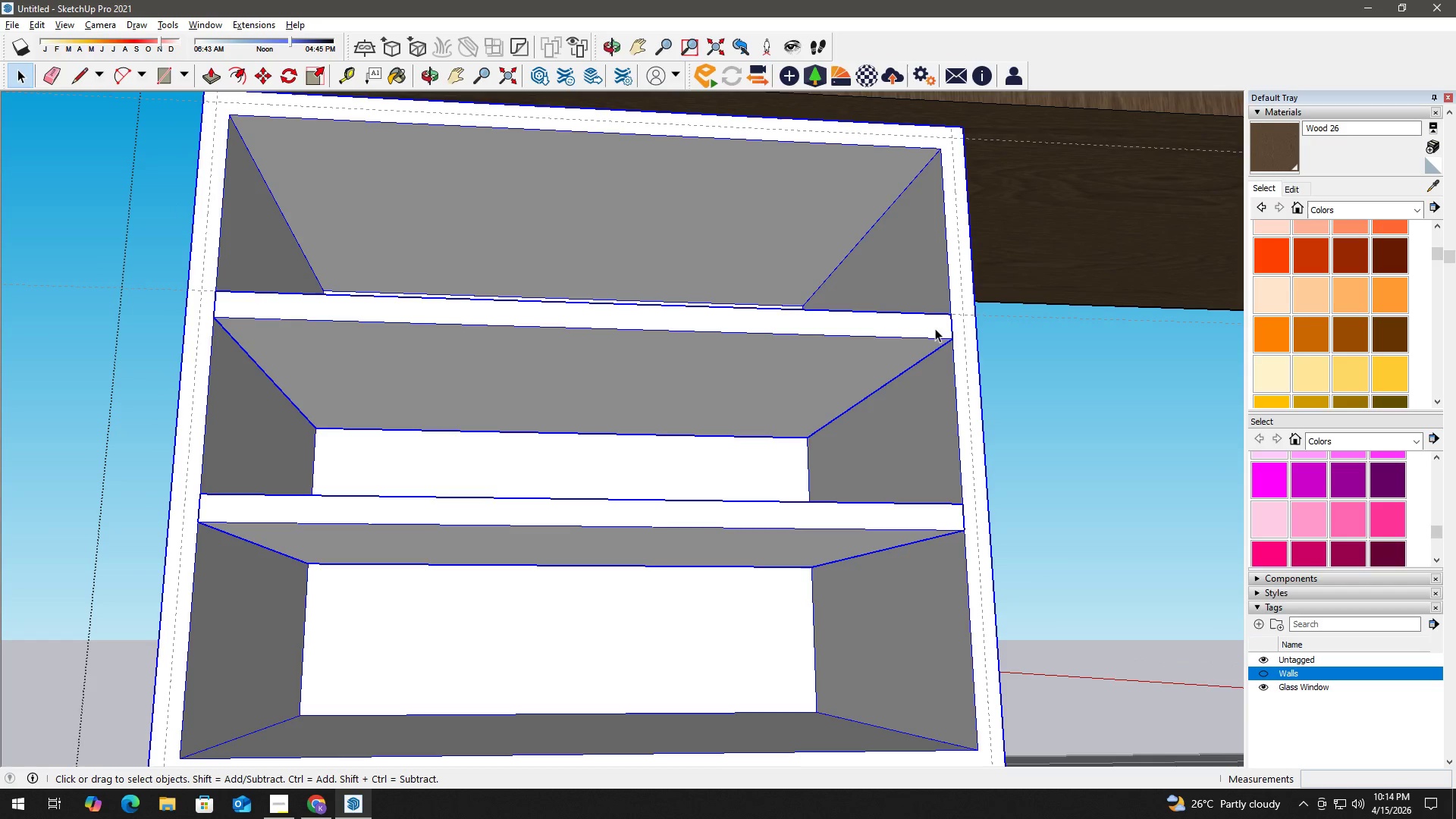 
triple_click([889, 323])
 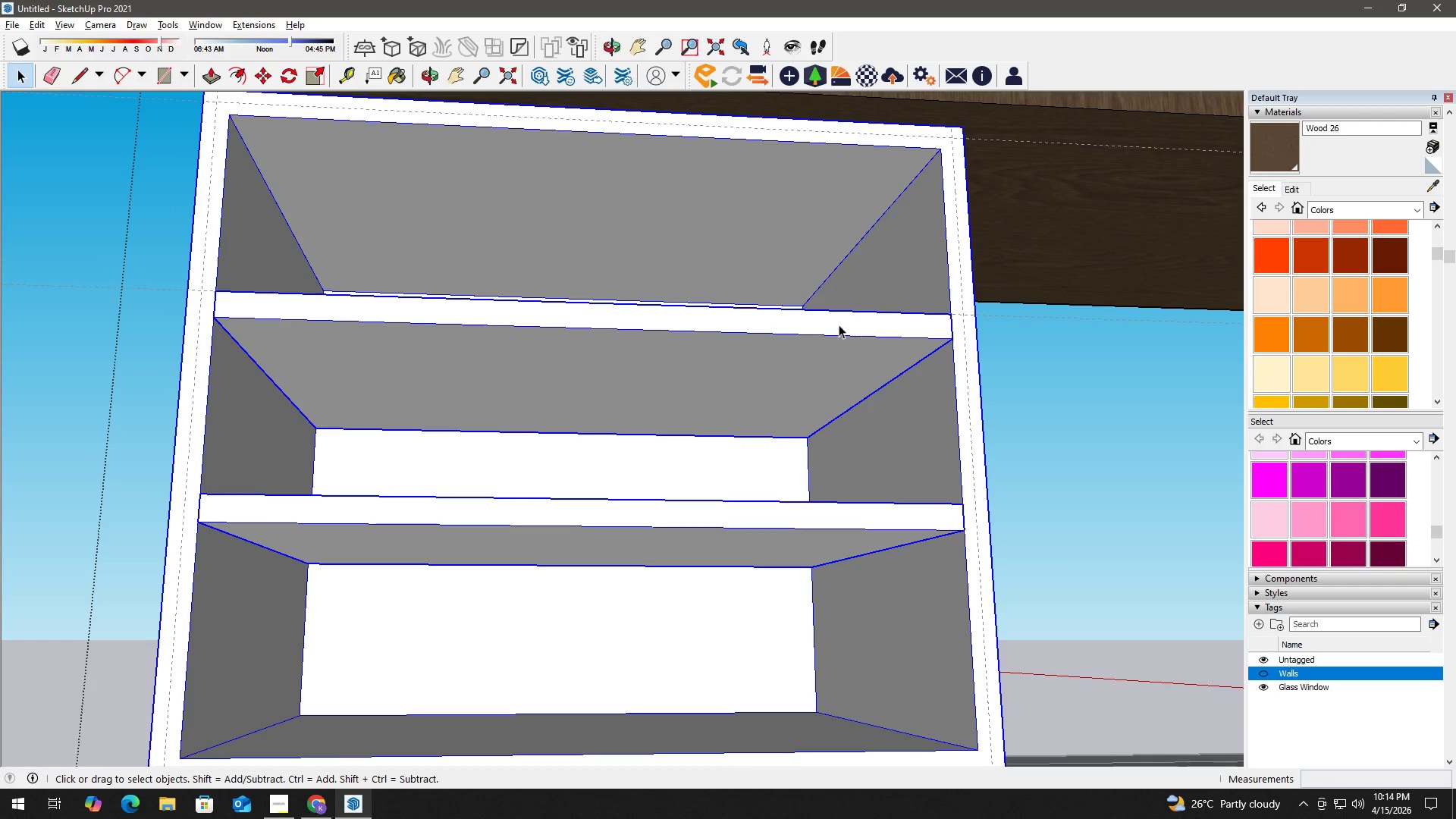 
double_click([839, 325])
 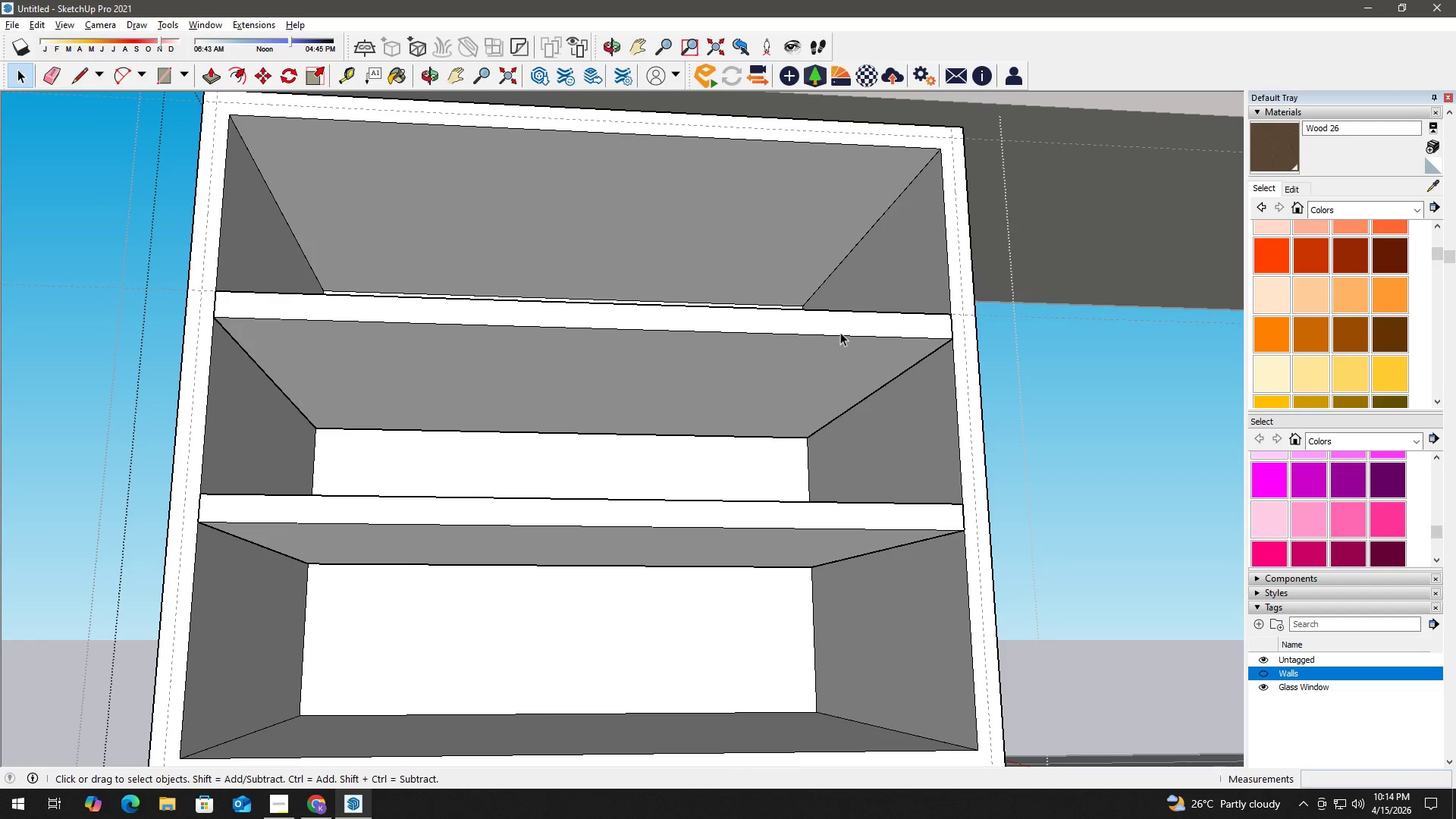 
triple_click([840, 334])
 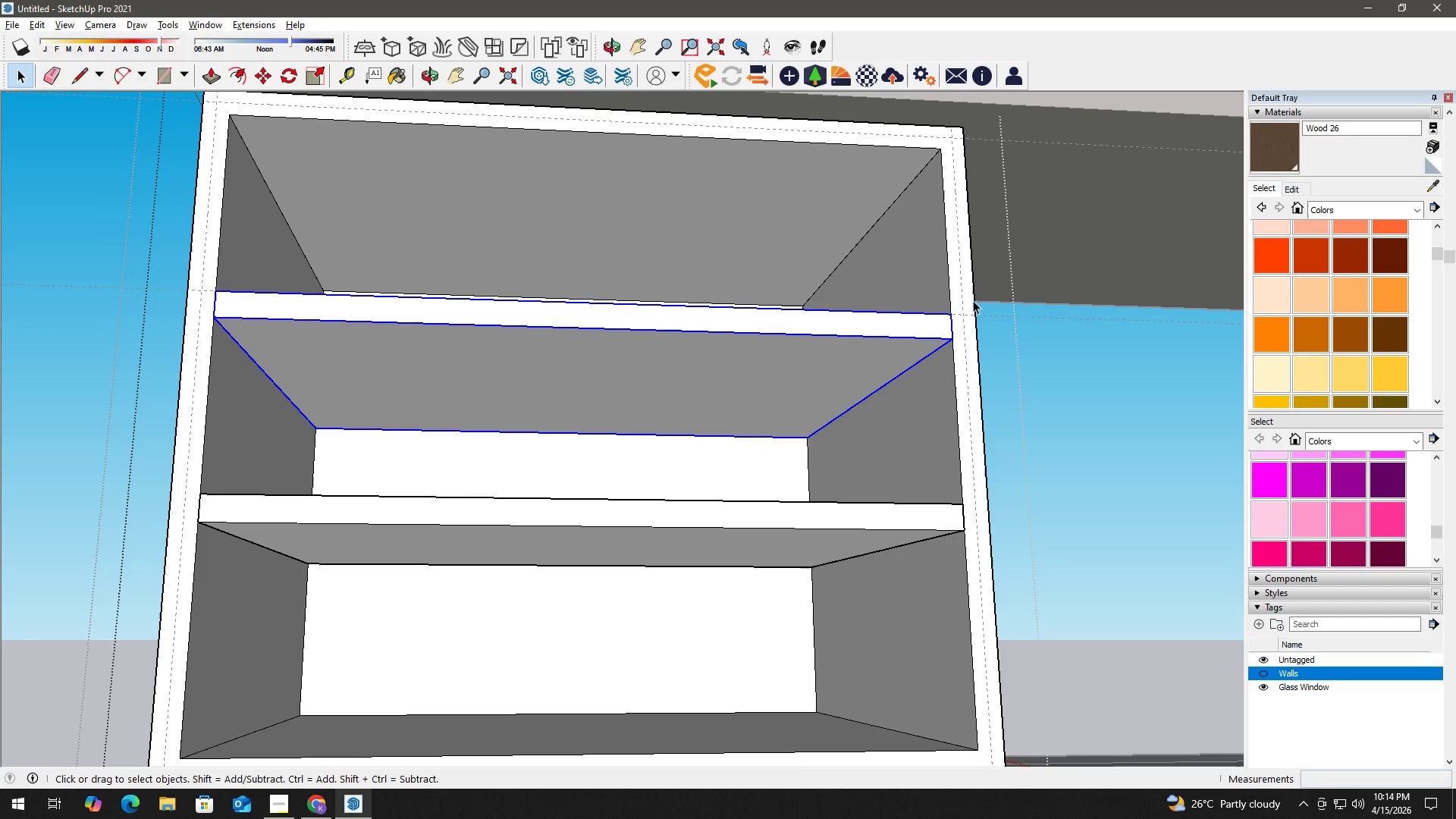 
left_click([972, 296])
 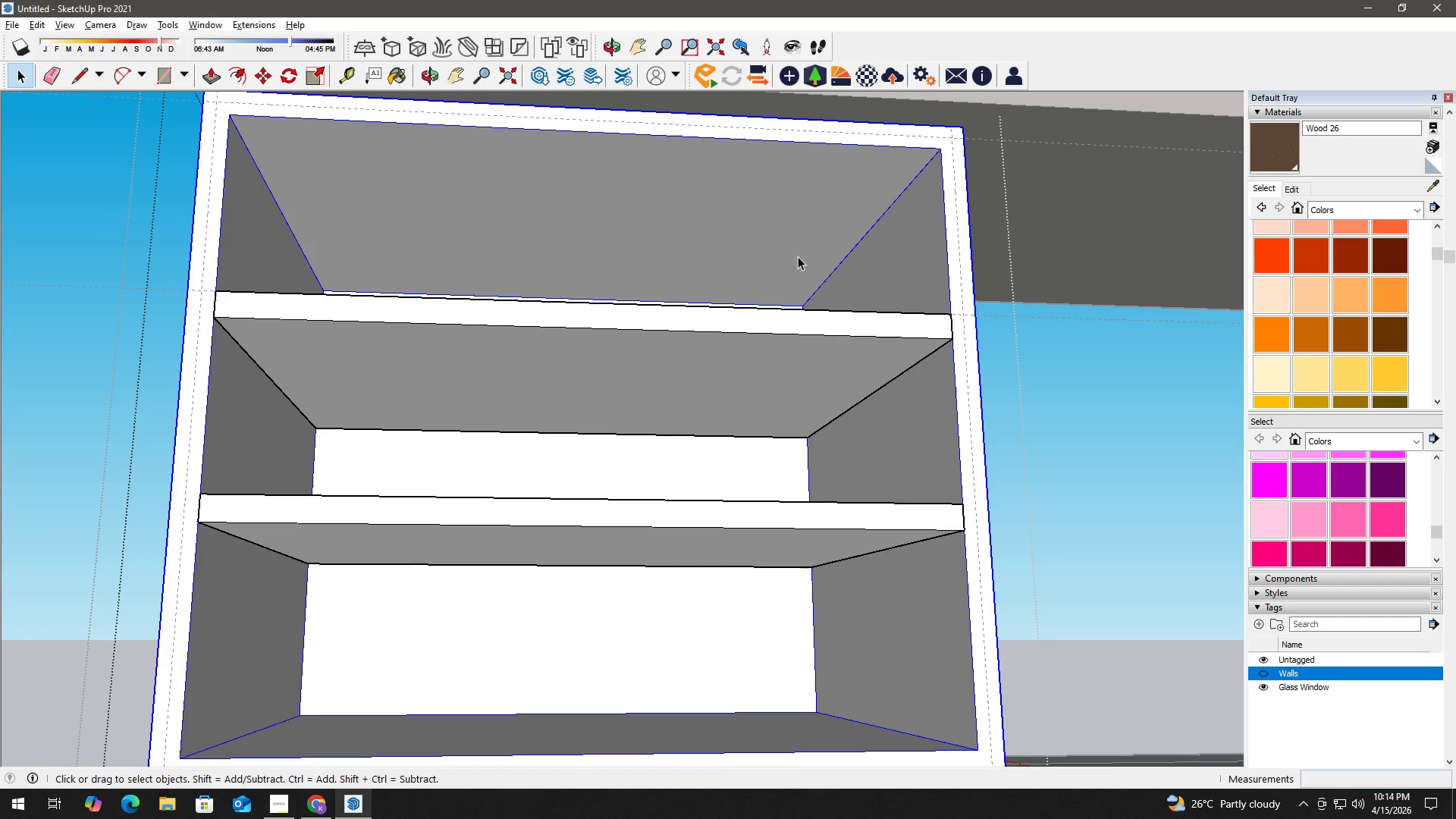 
key(R)
 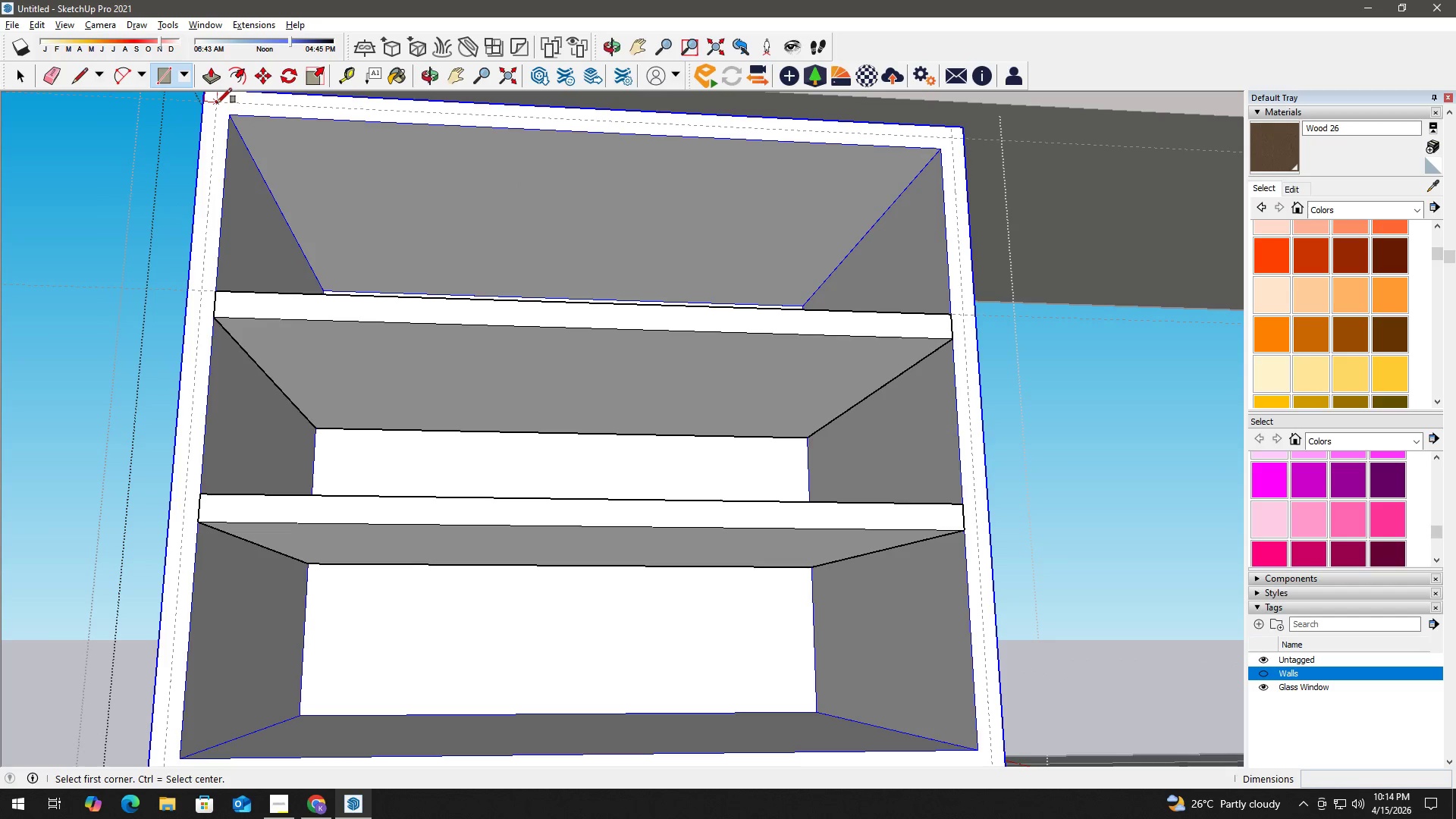 
left_click([217, 103])
 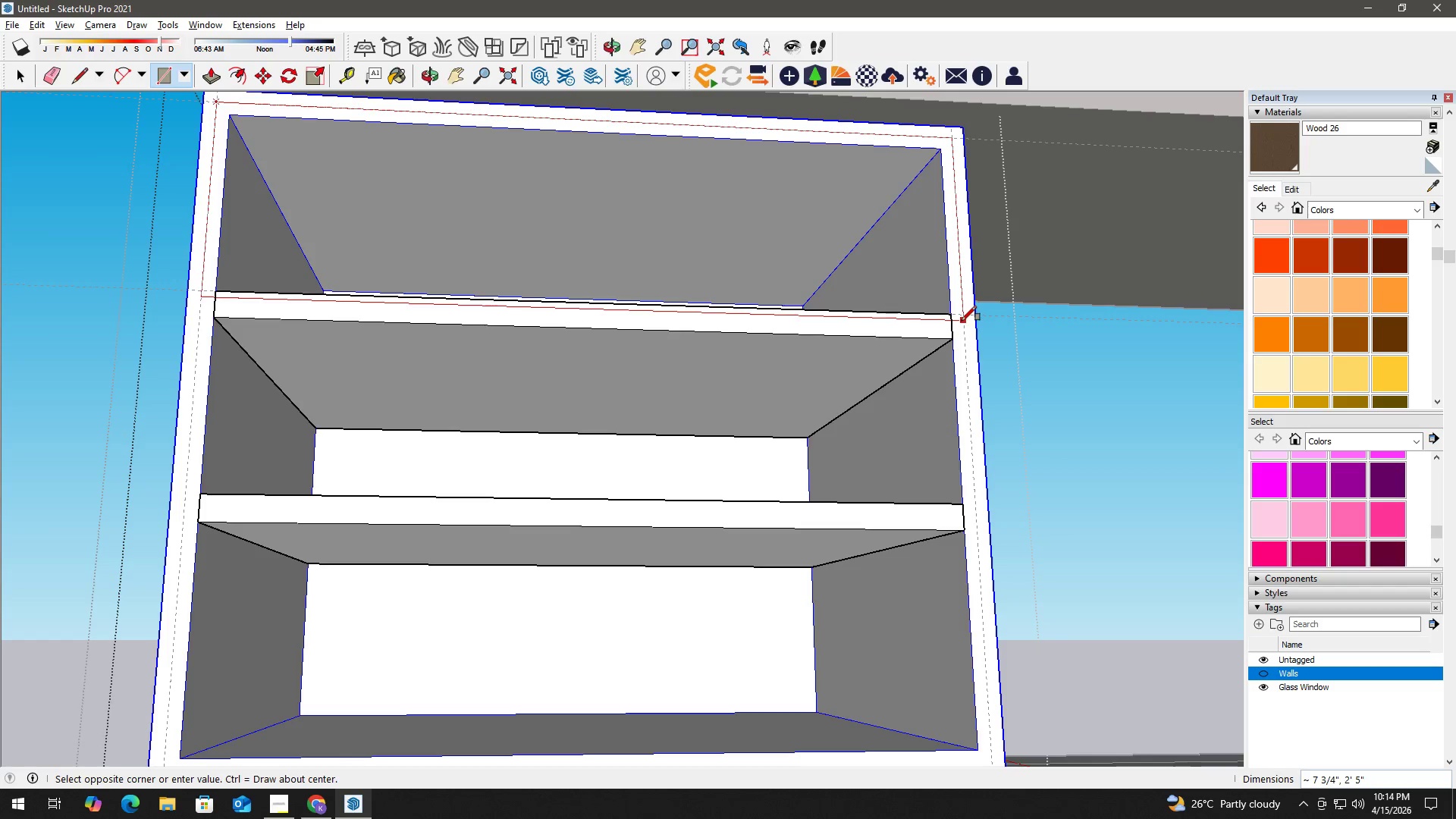 
left_click([965, 314])
 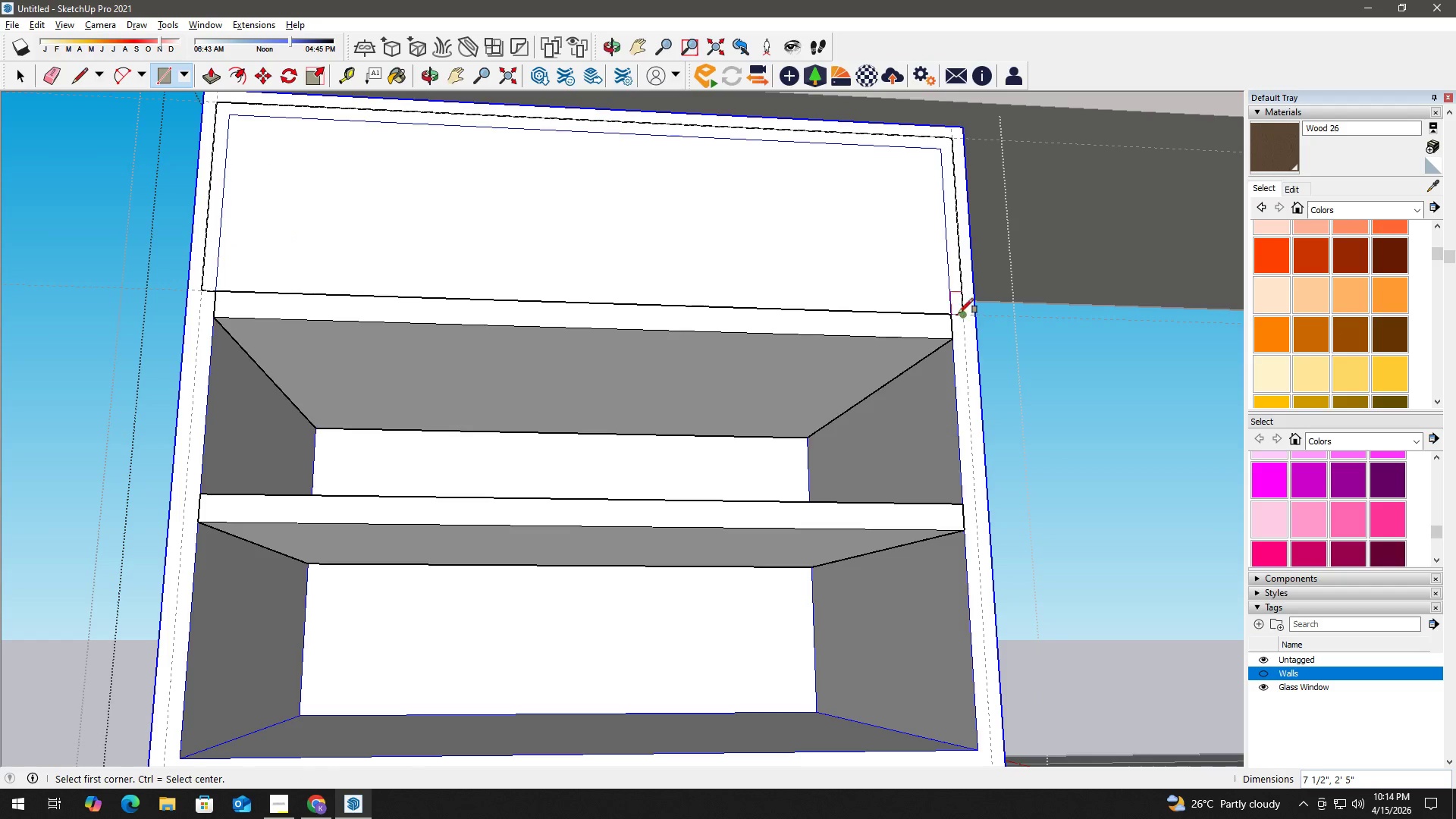 
key(Space)
 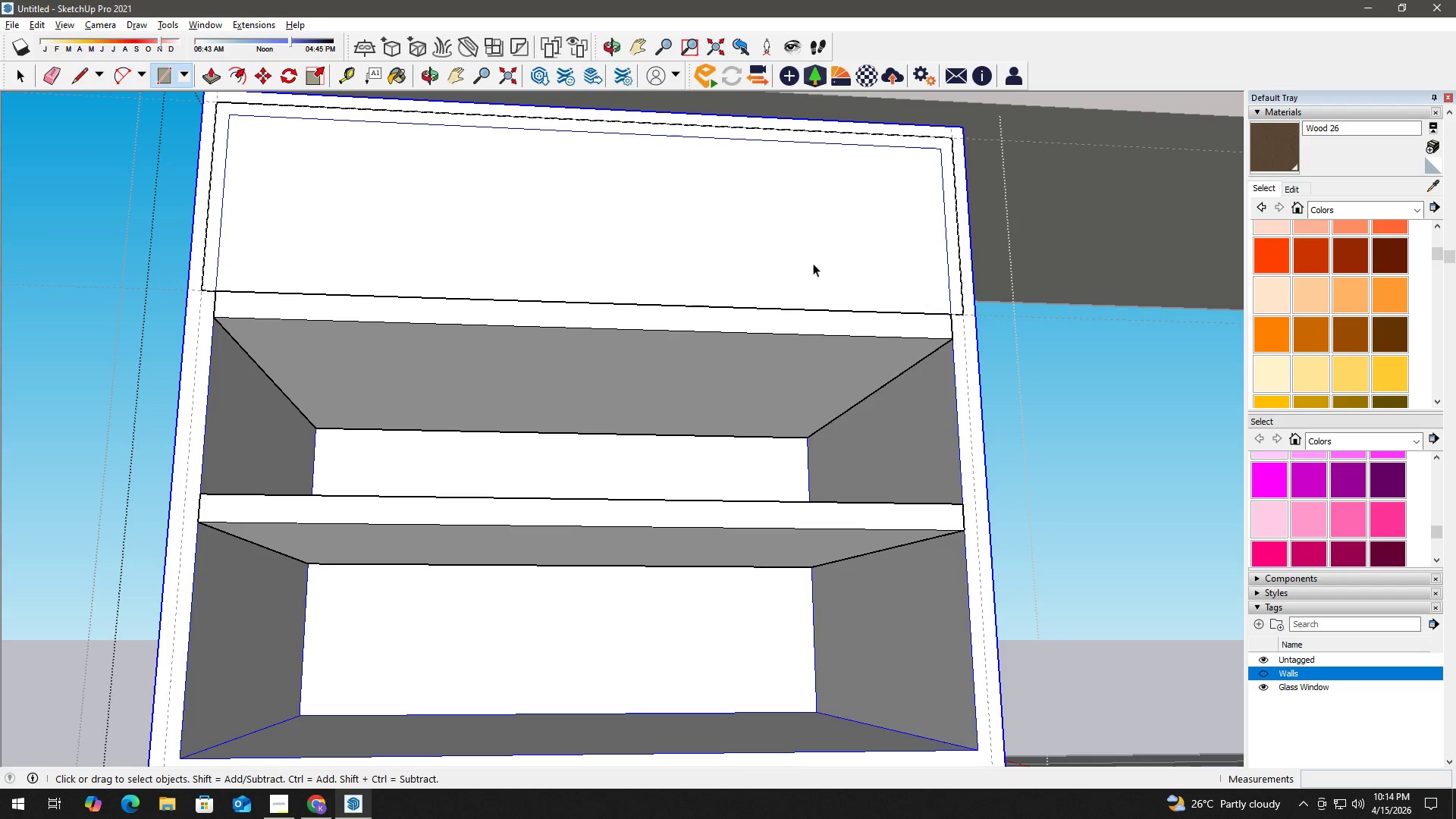 
double_click([810, 262])
 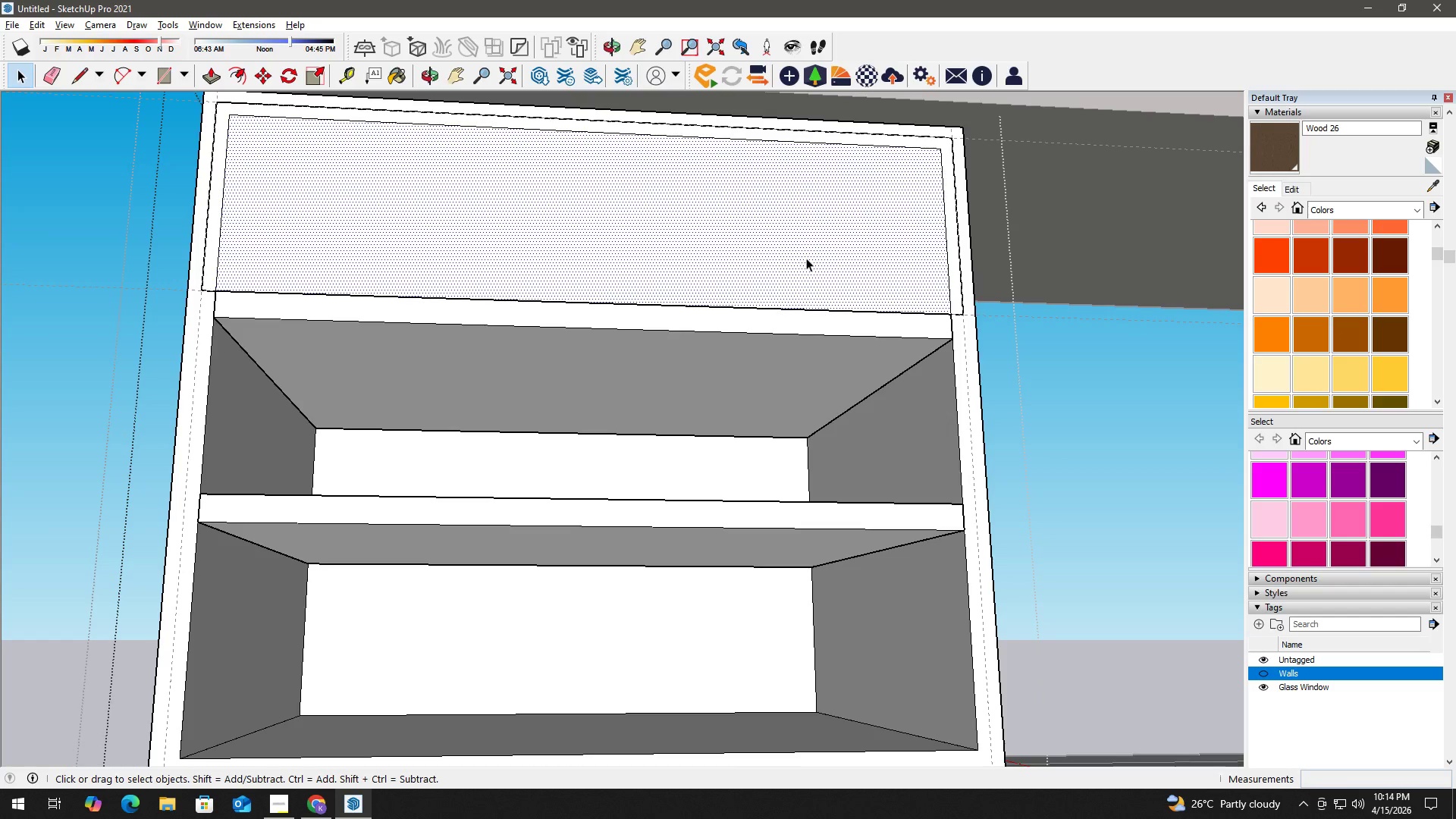 
key(P)
 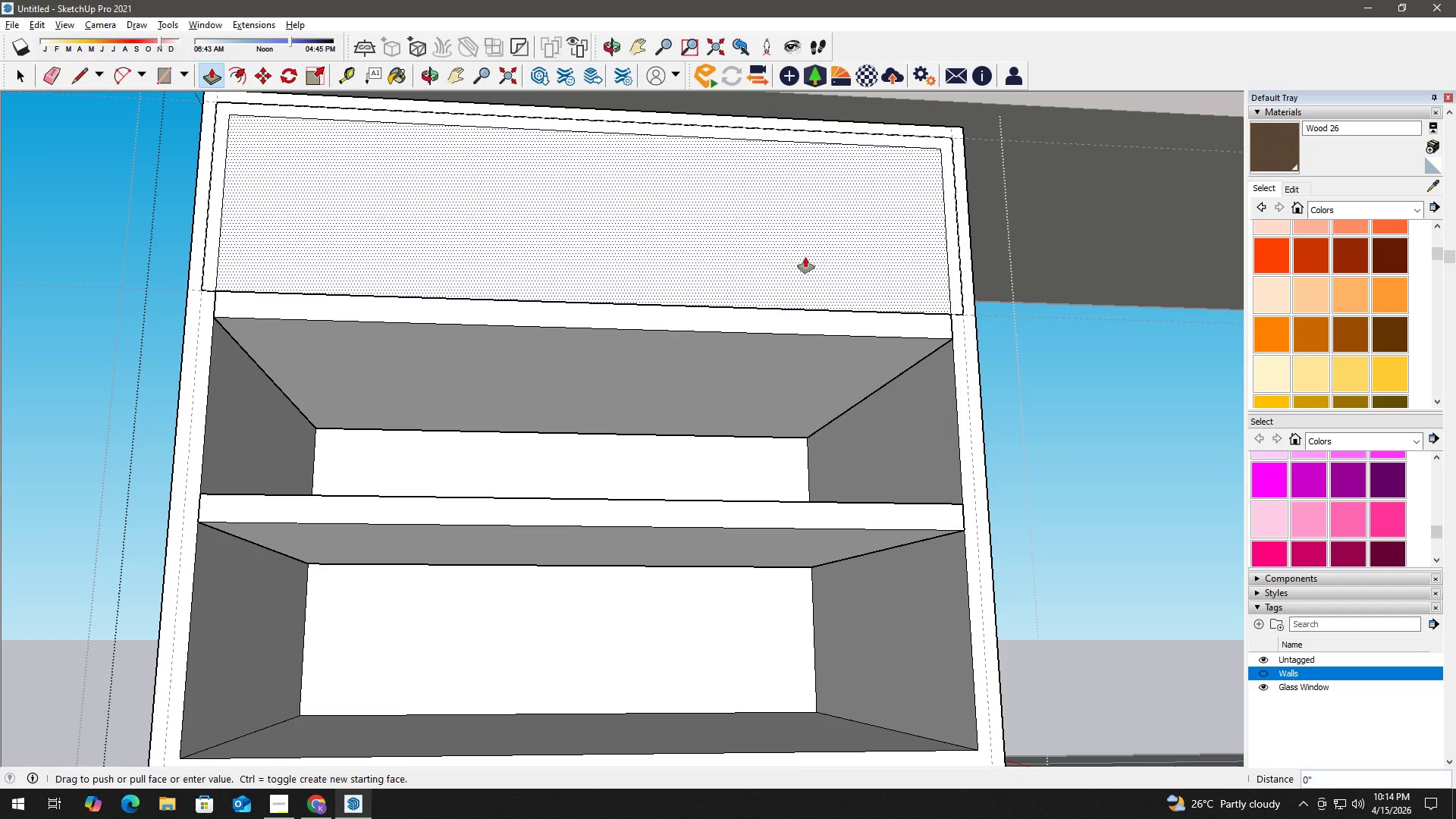 
left_click([805, 257])
 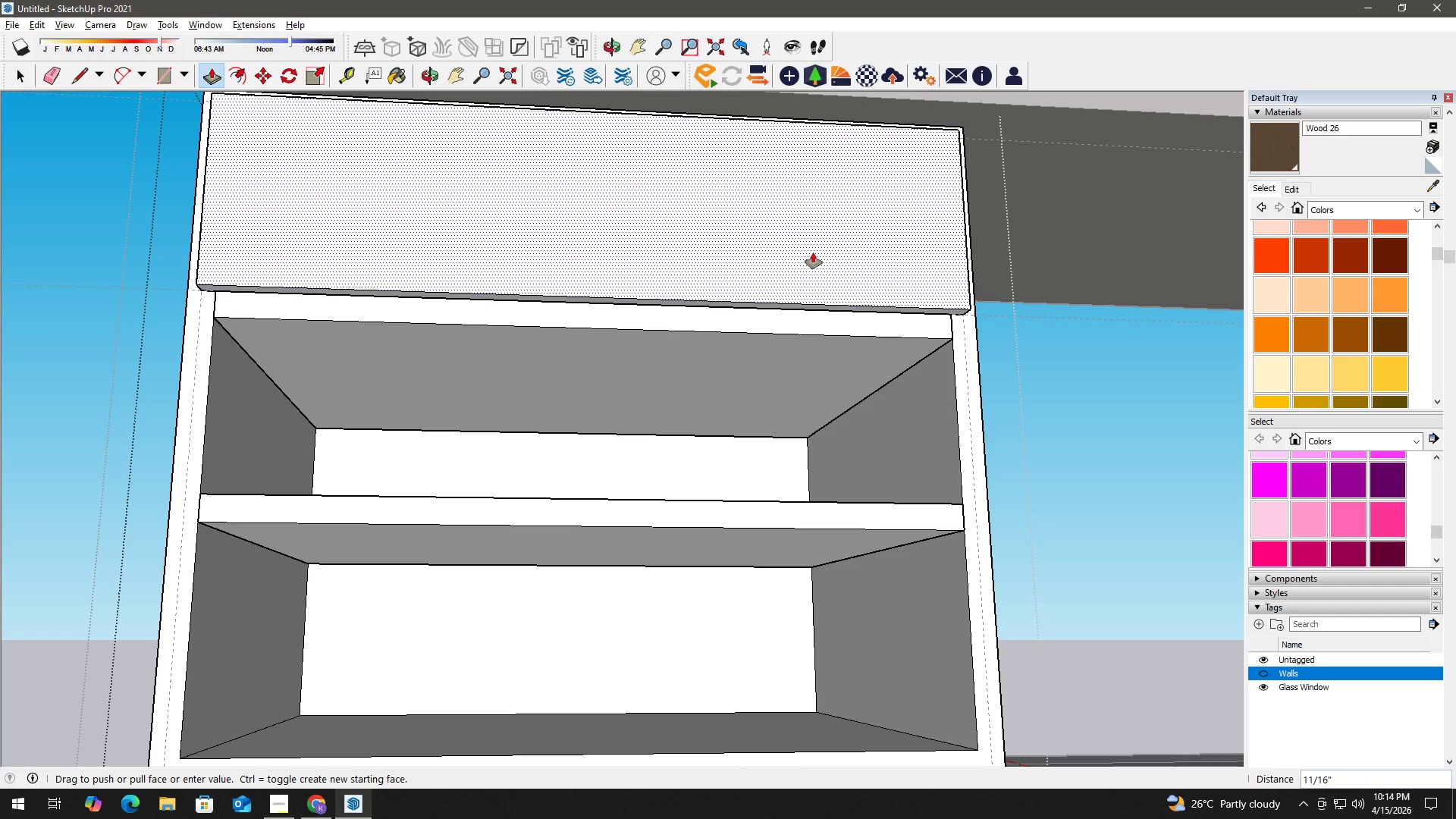 
key(Numpad0)
 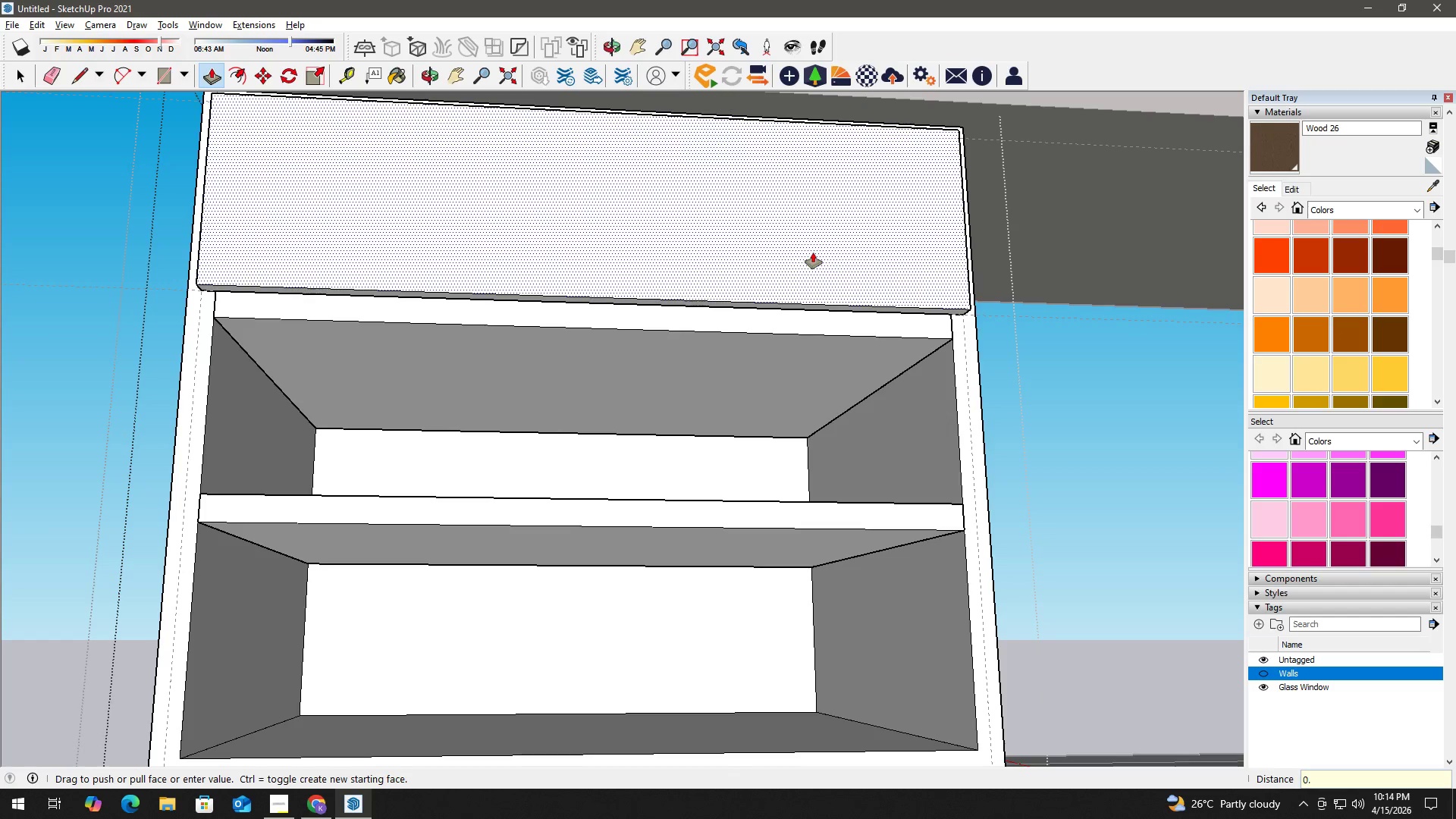 
key(NumpadDecimal)
 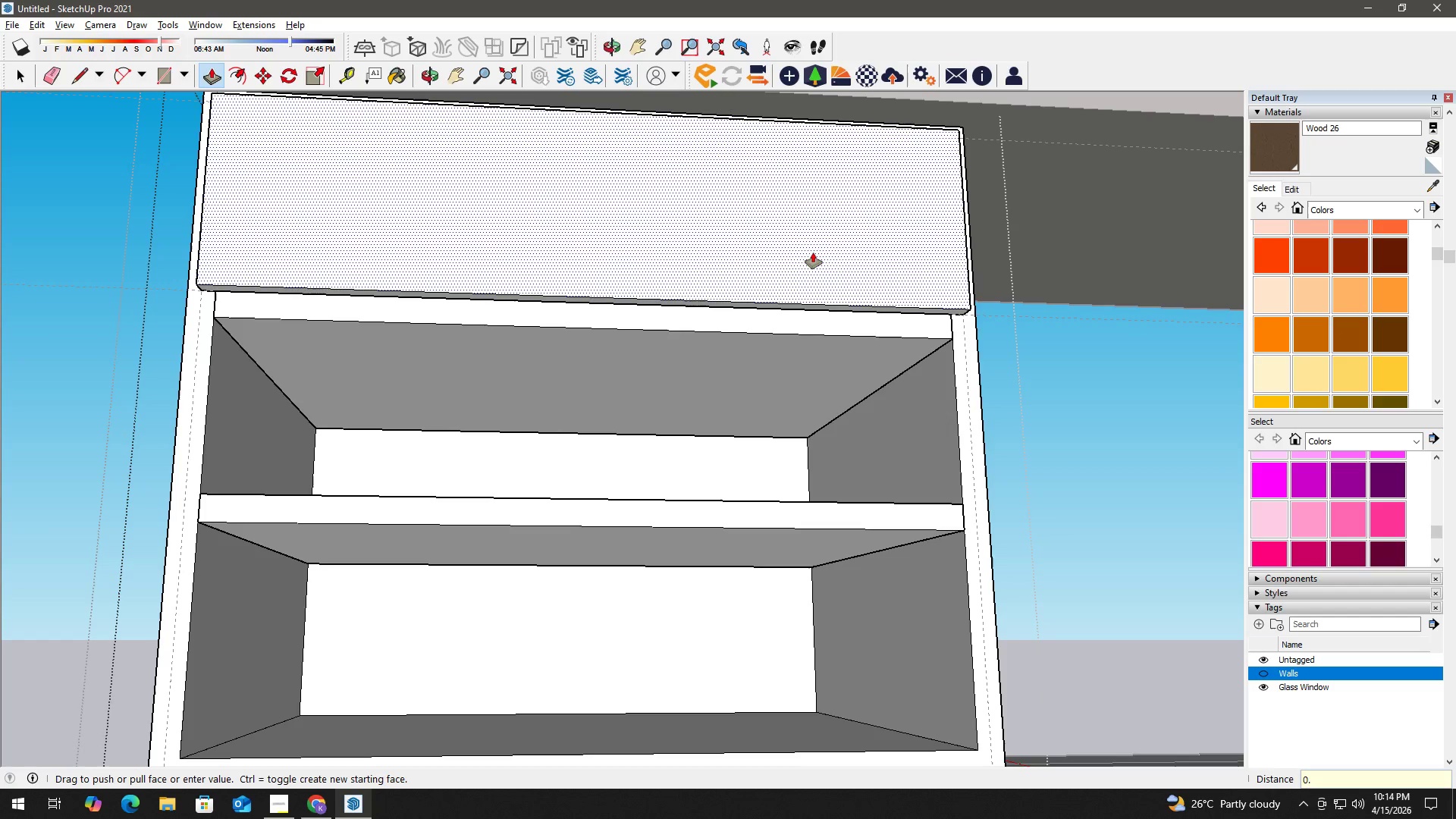 
key(Numpad5)
 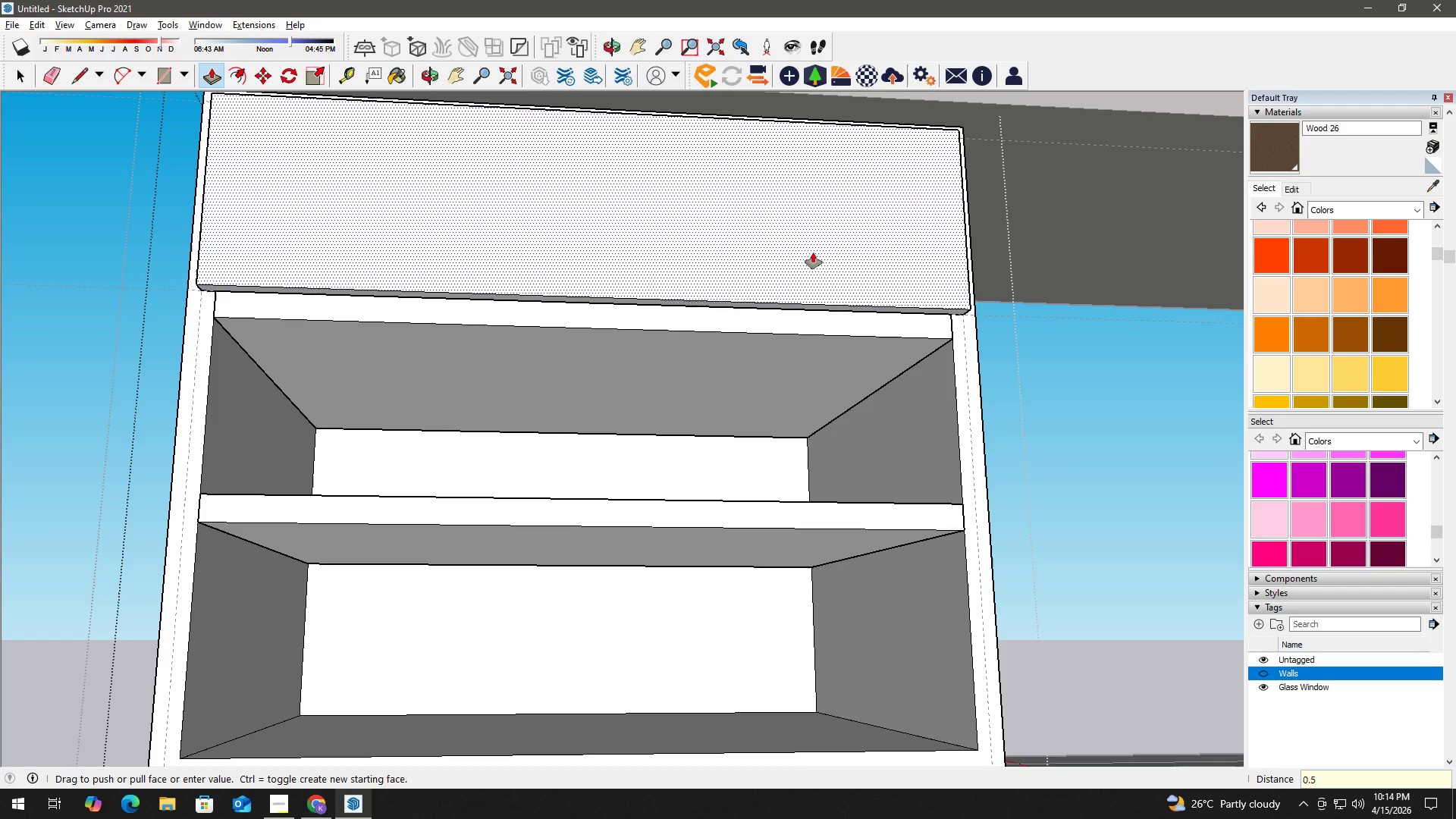 
key(NumpadEnter)
 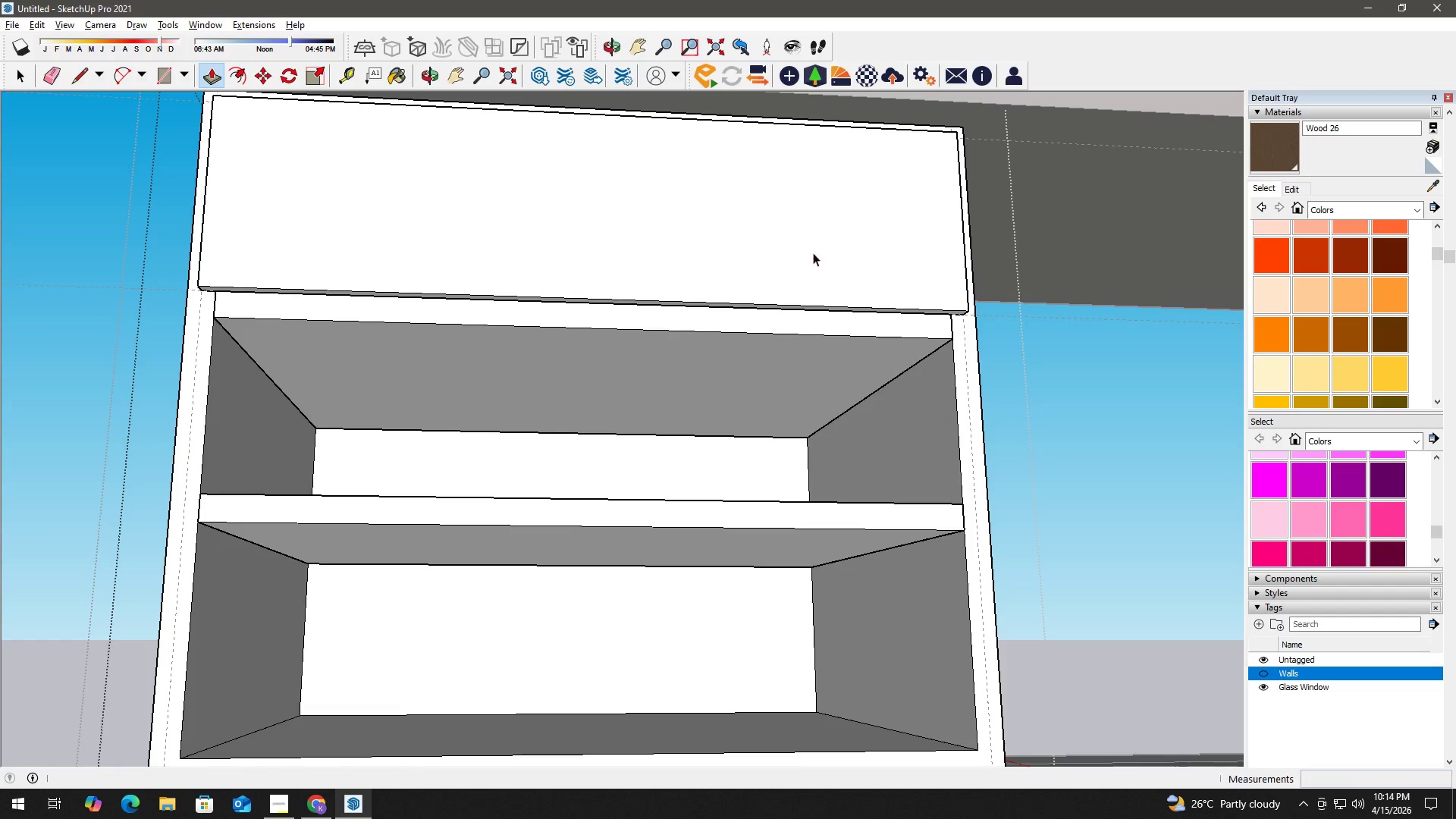 
key(Space)
 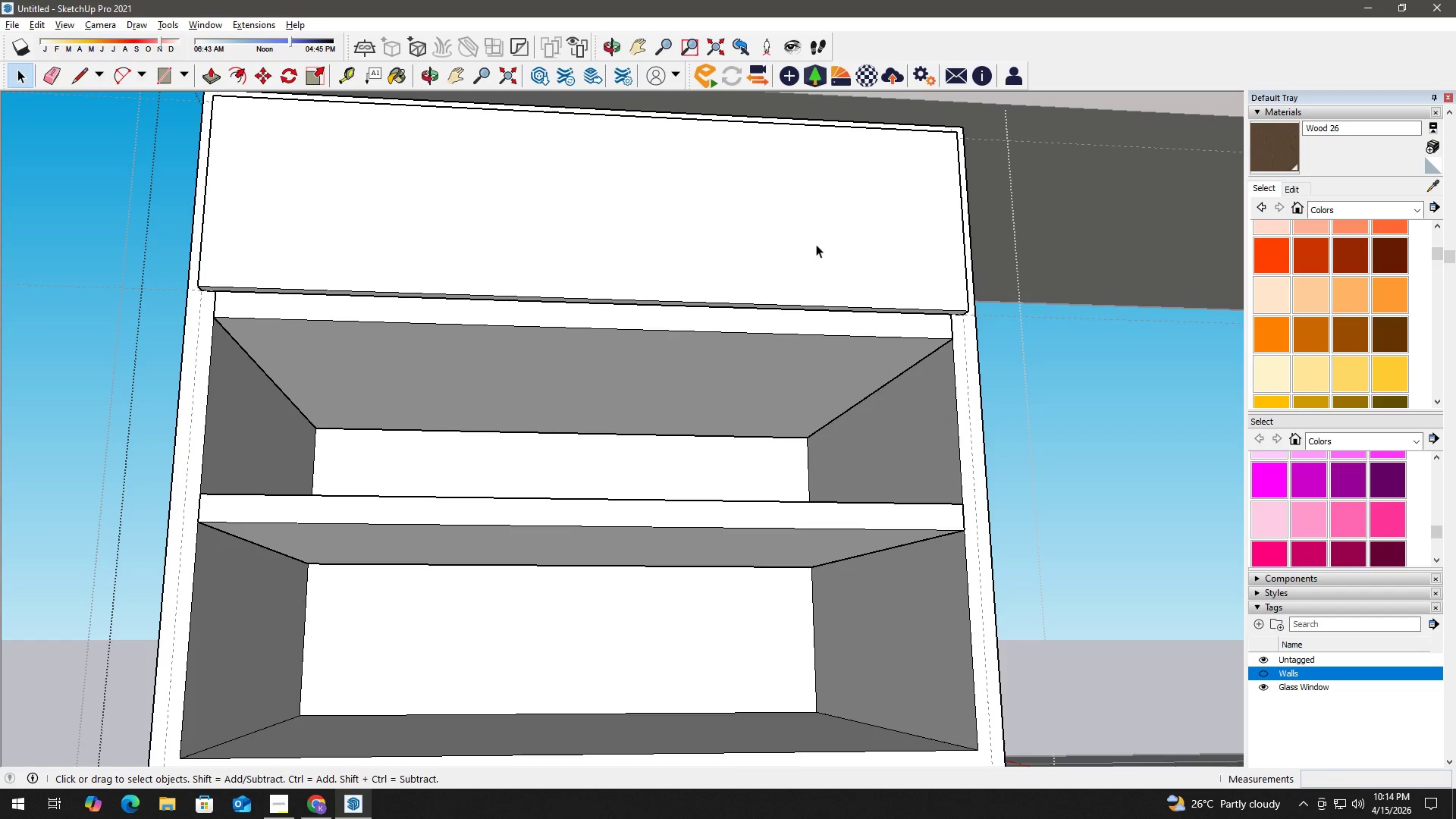 
double_click([816, 244])
 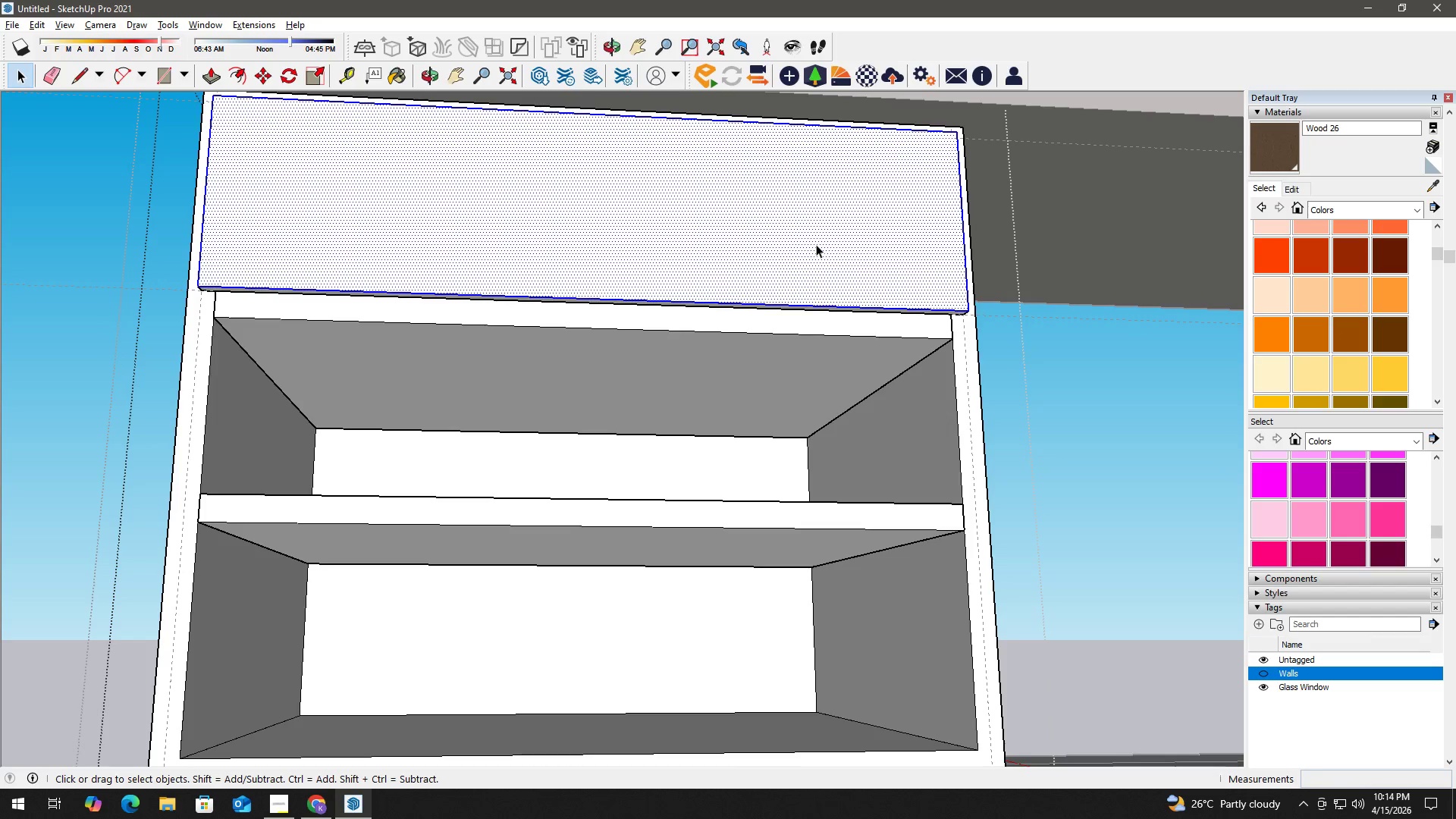 
triple_click([816, 244])
 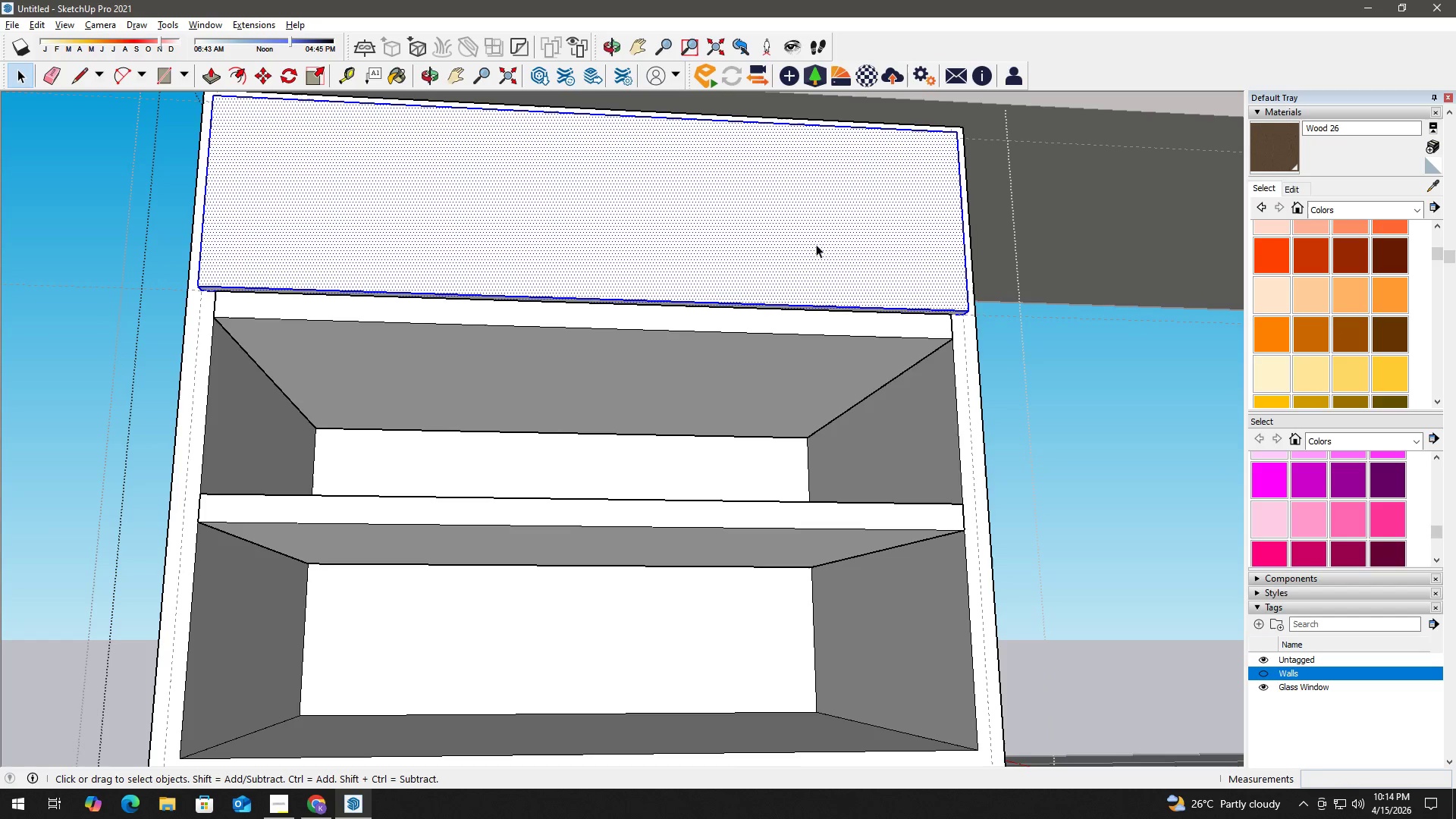 
right_click([816, 244])
 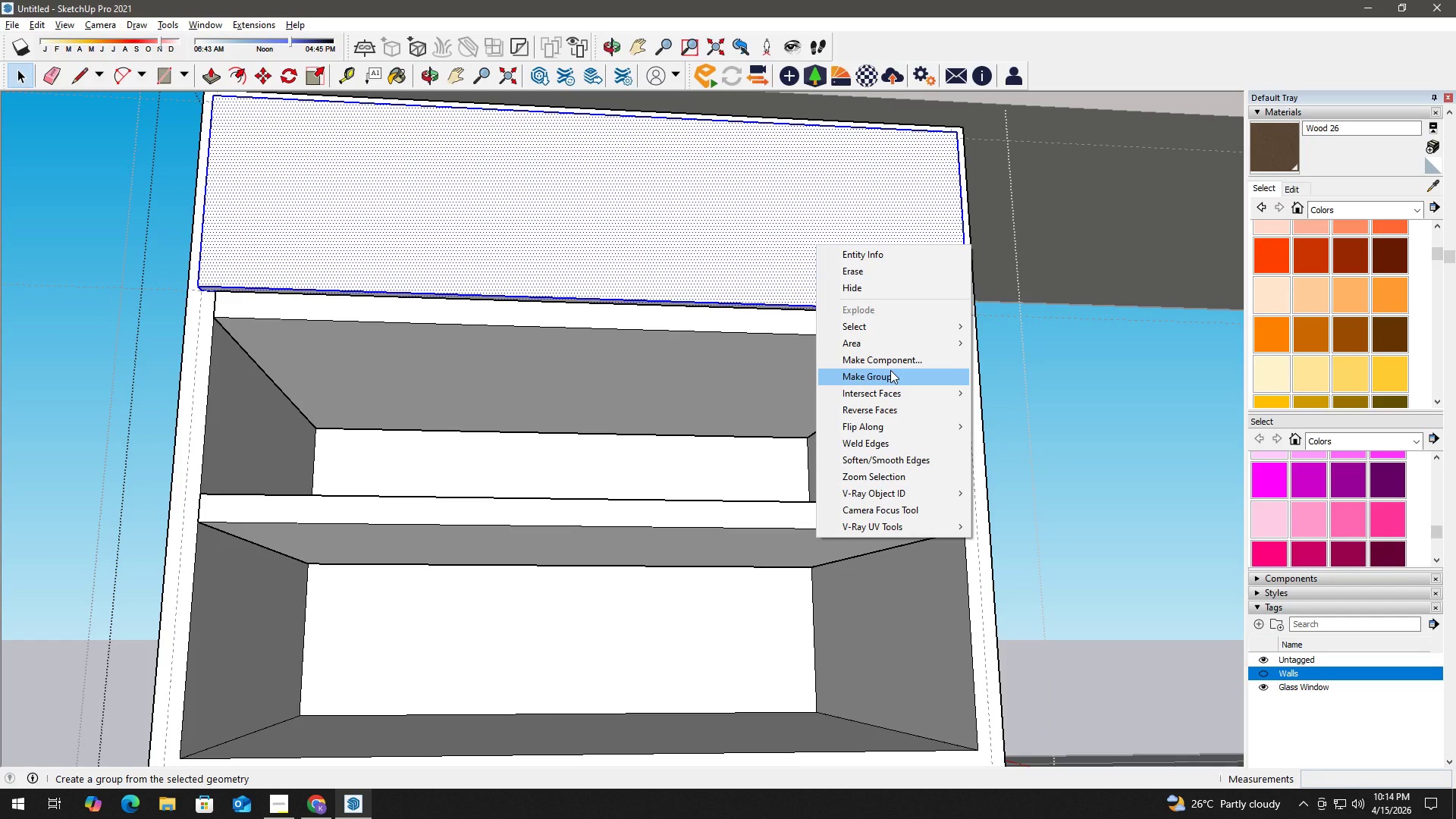 
left_click([890, 370])
 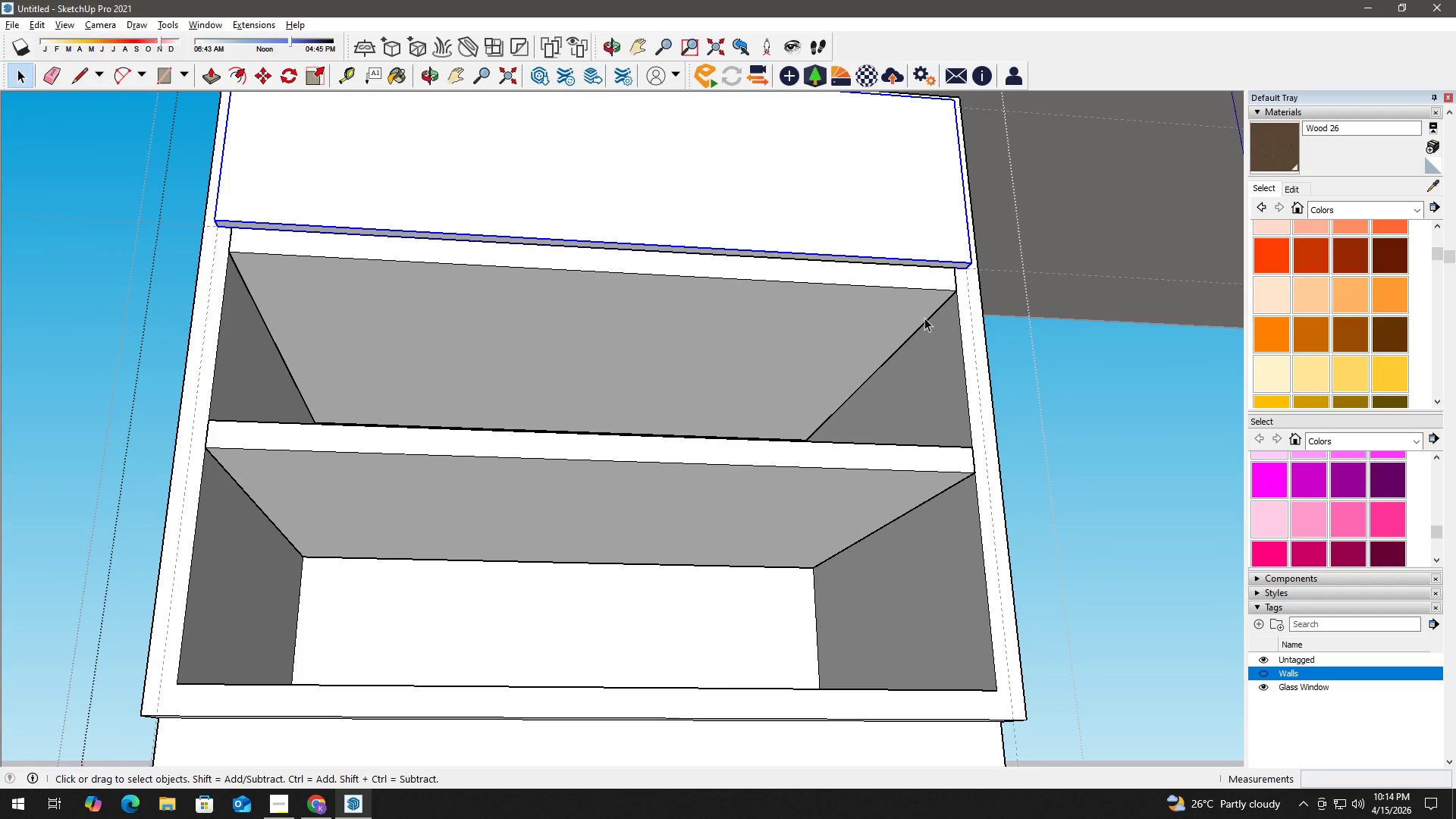 
key(M)
 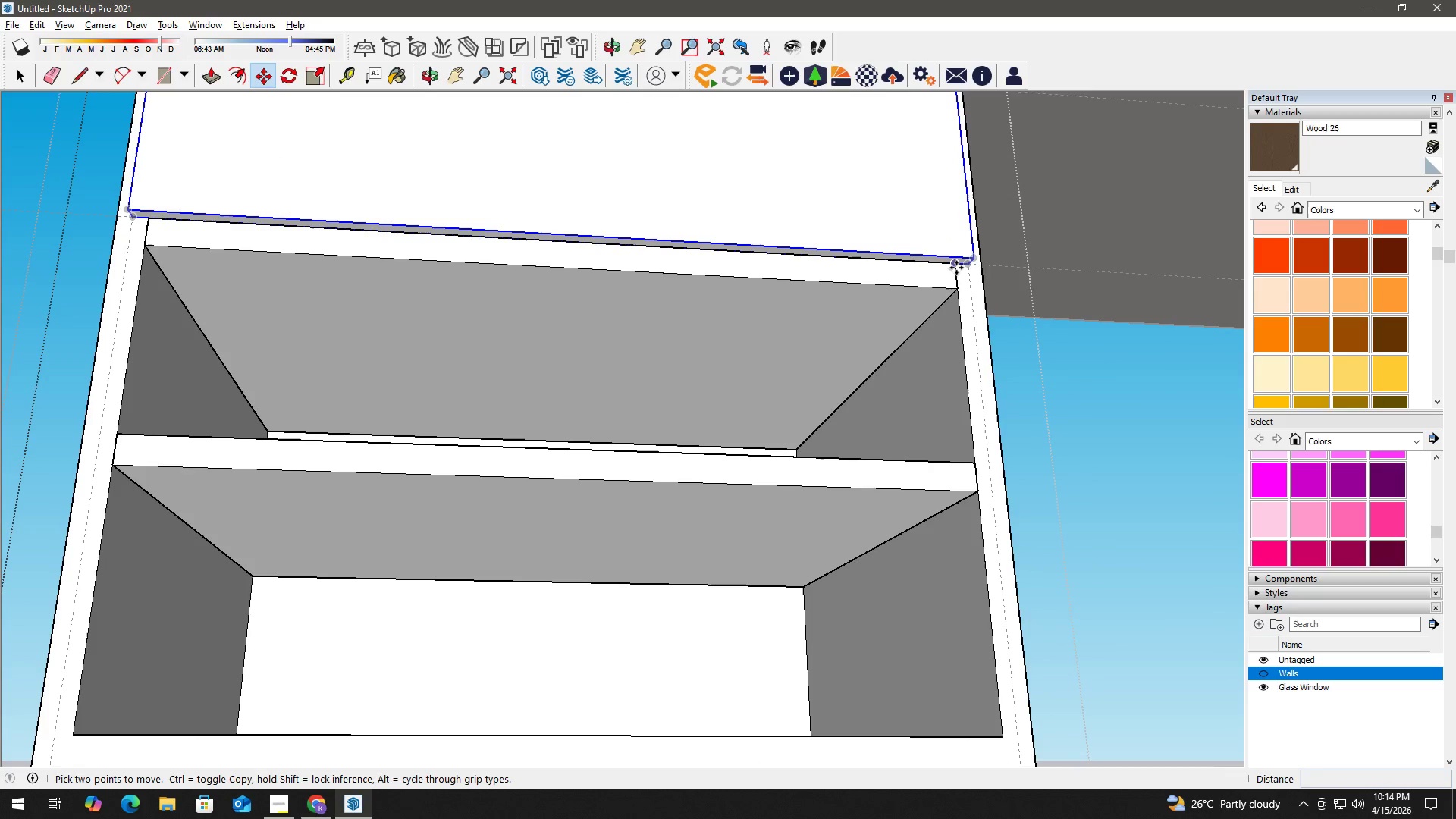 
scroll: coordinate [948, 309], scroll_direction: up, amount: 1.0
 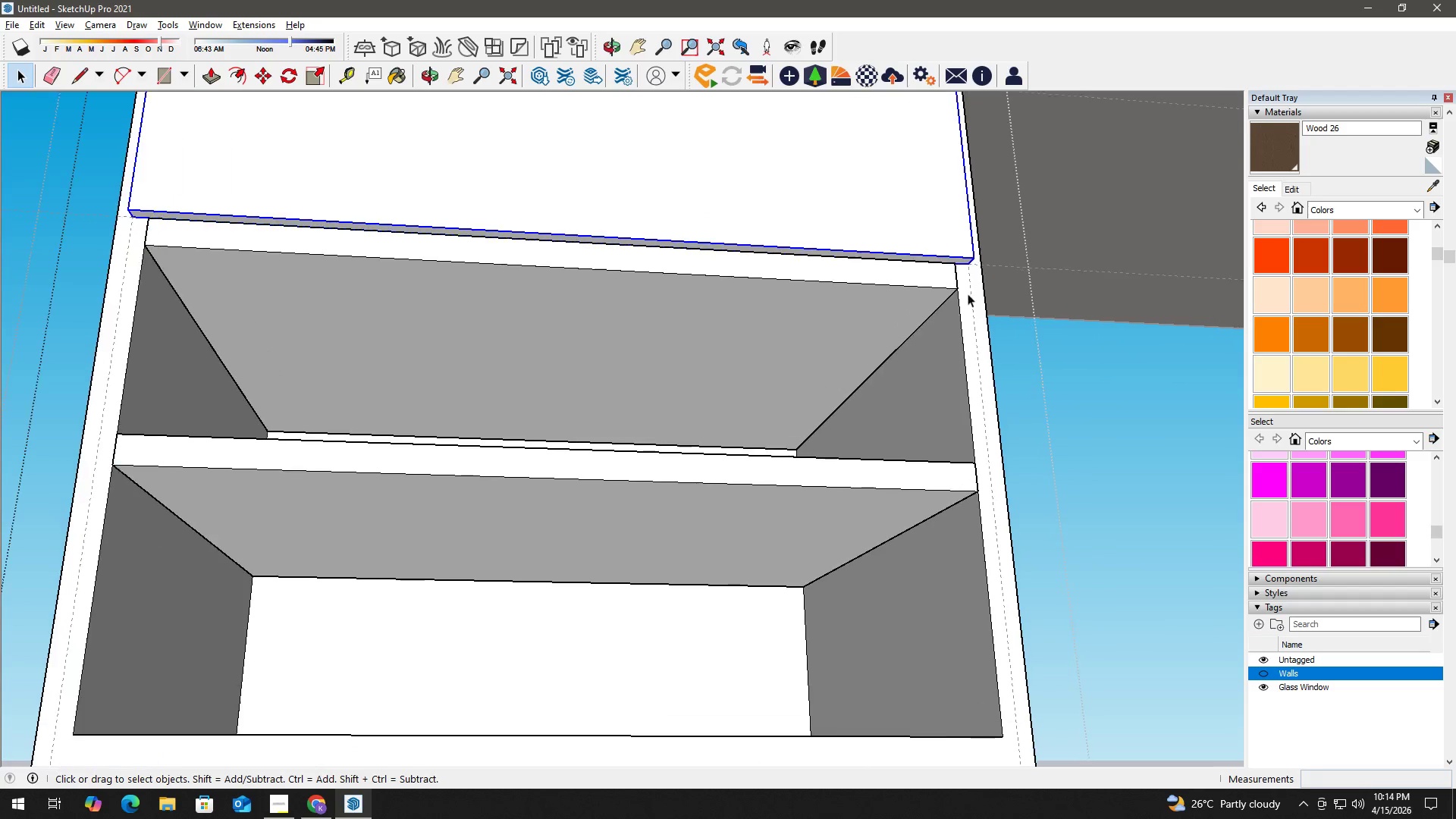 
left_click([956, 268])
 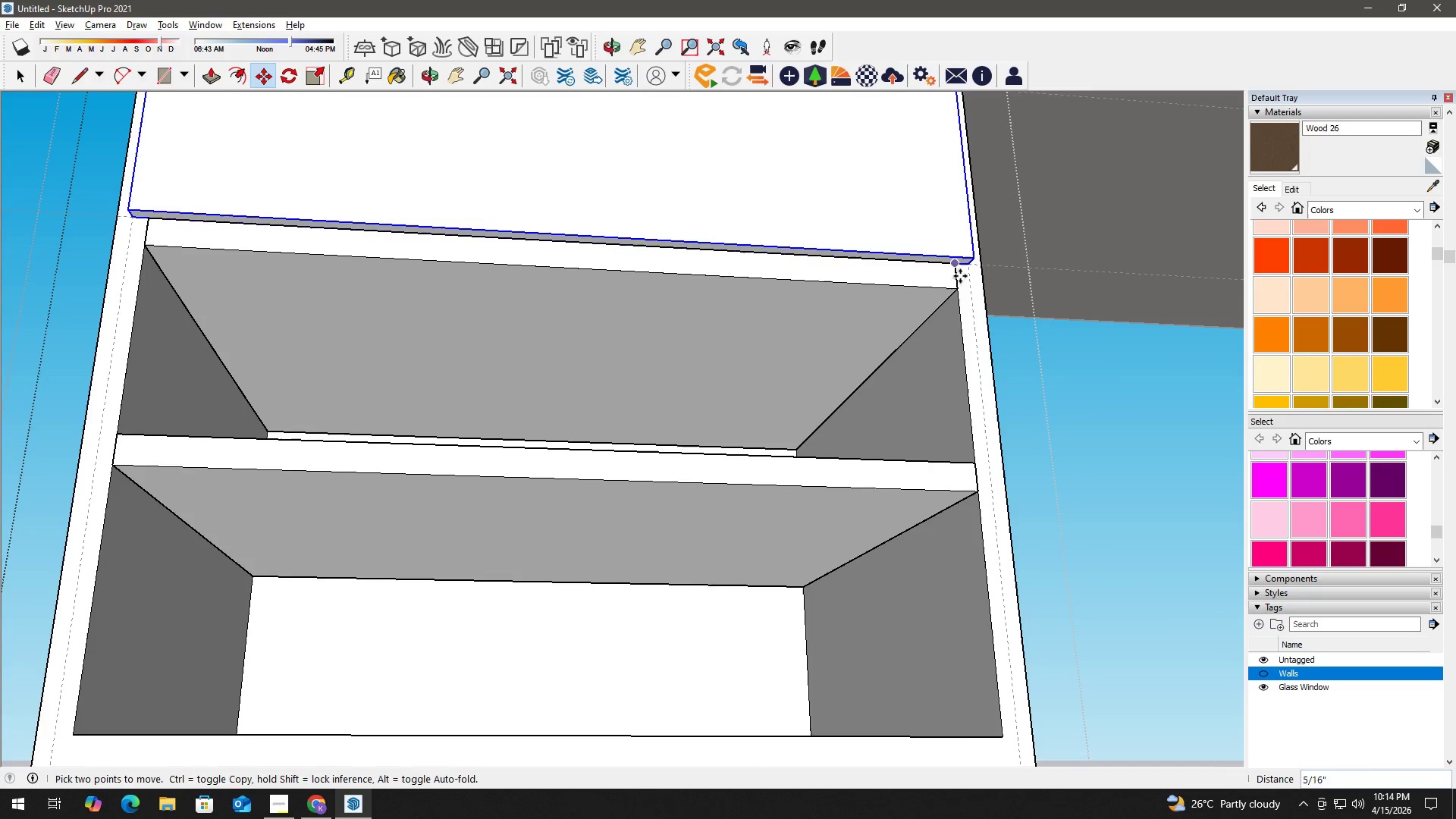 
key(Control+ControlLeft)
 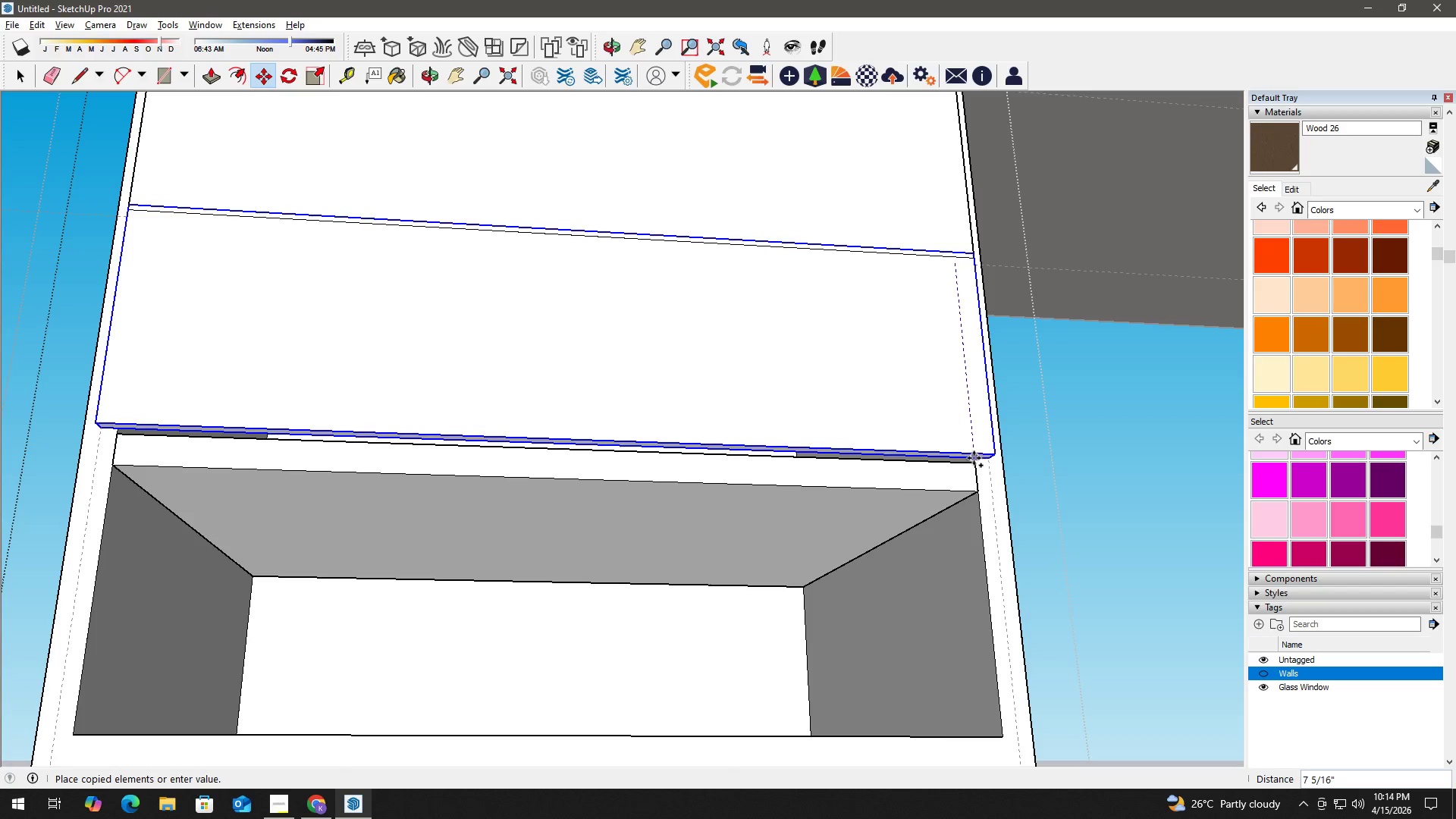 
left_click([976, 466])
 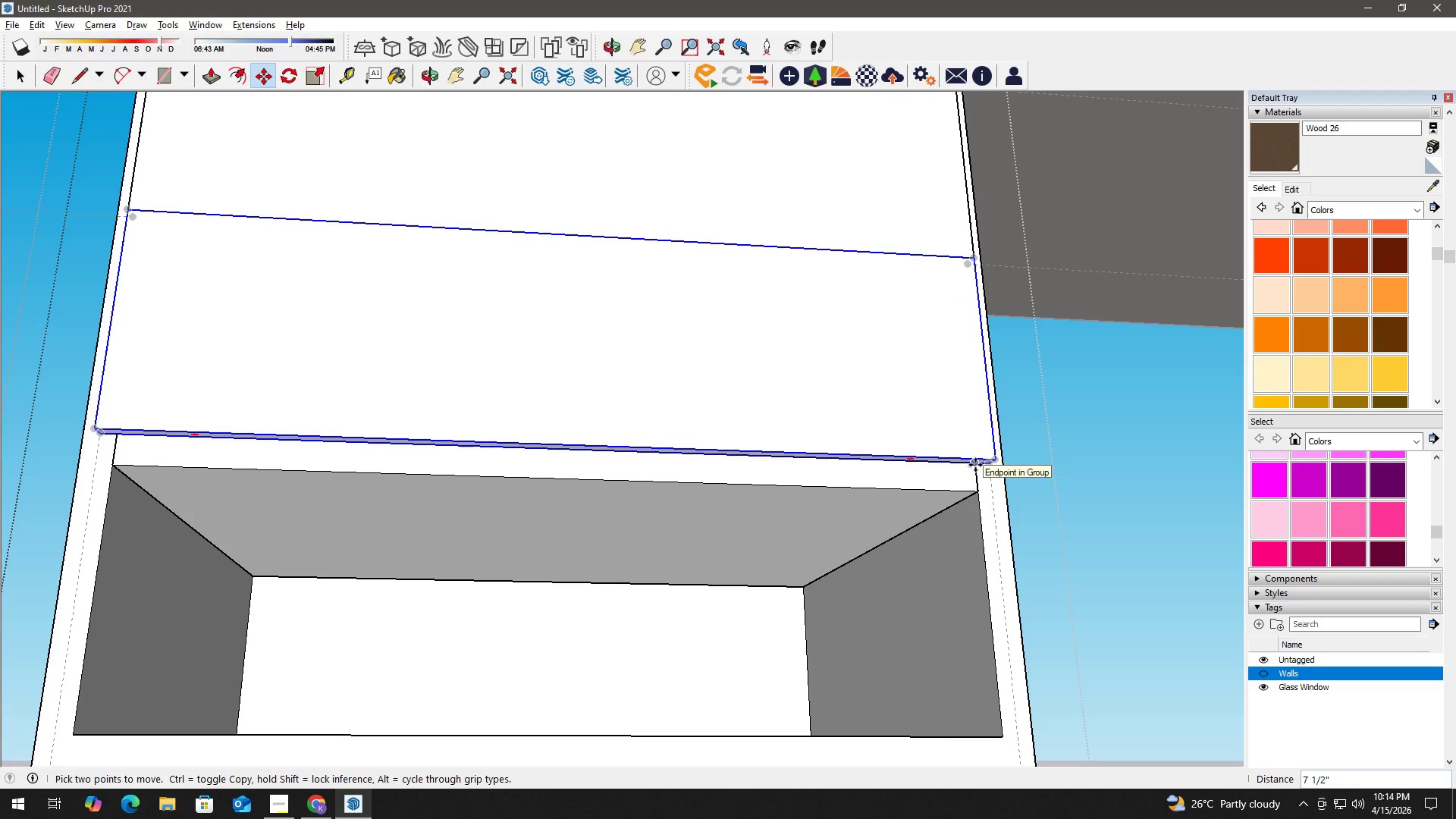 
left_click([975, 465])
 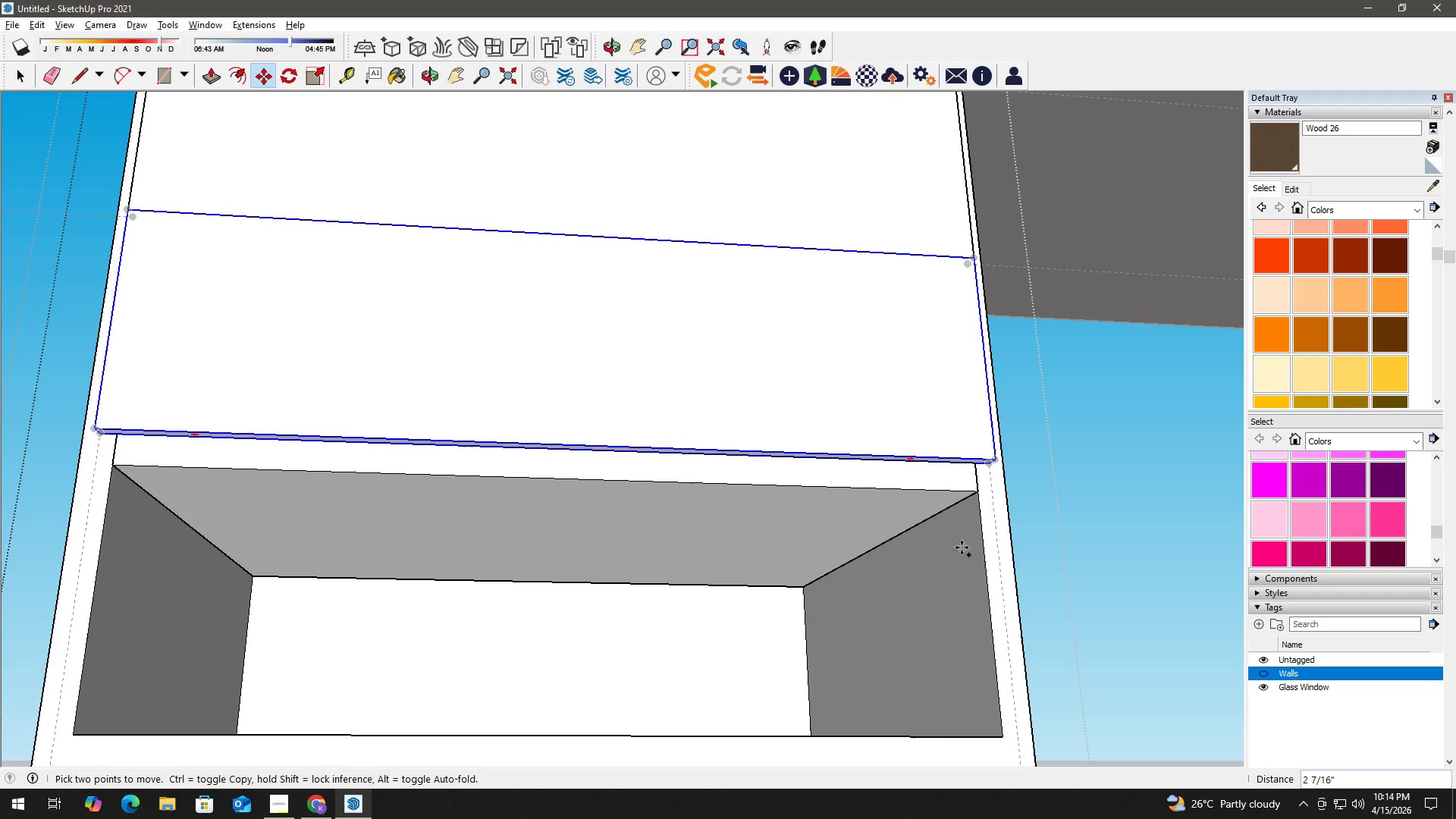 
key(Control+ControlLeft)
 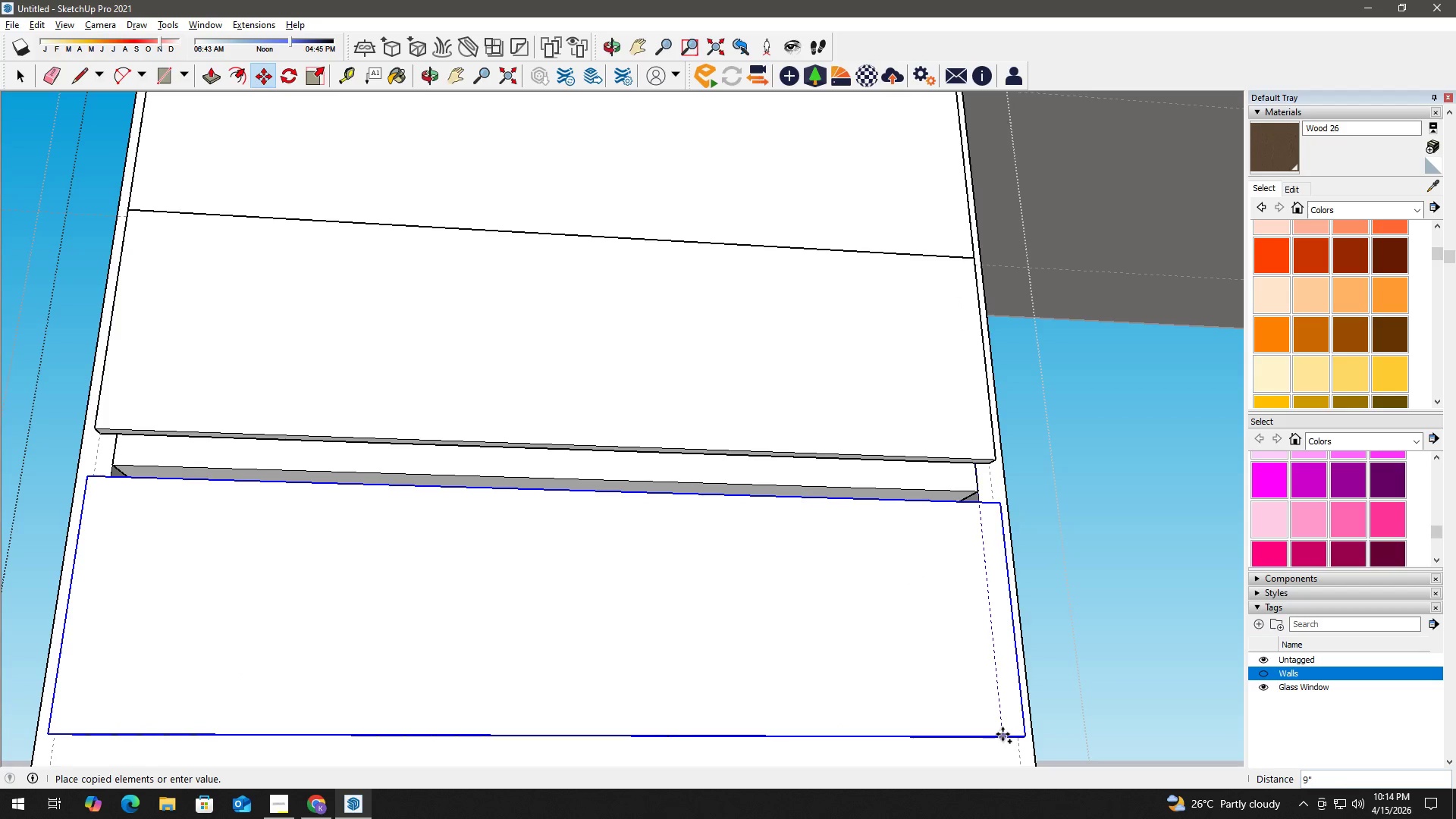 
left_click([1003, 734])
 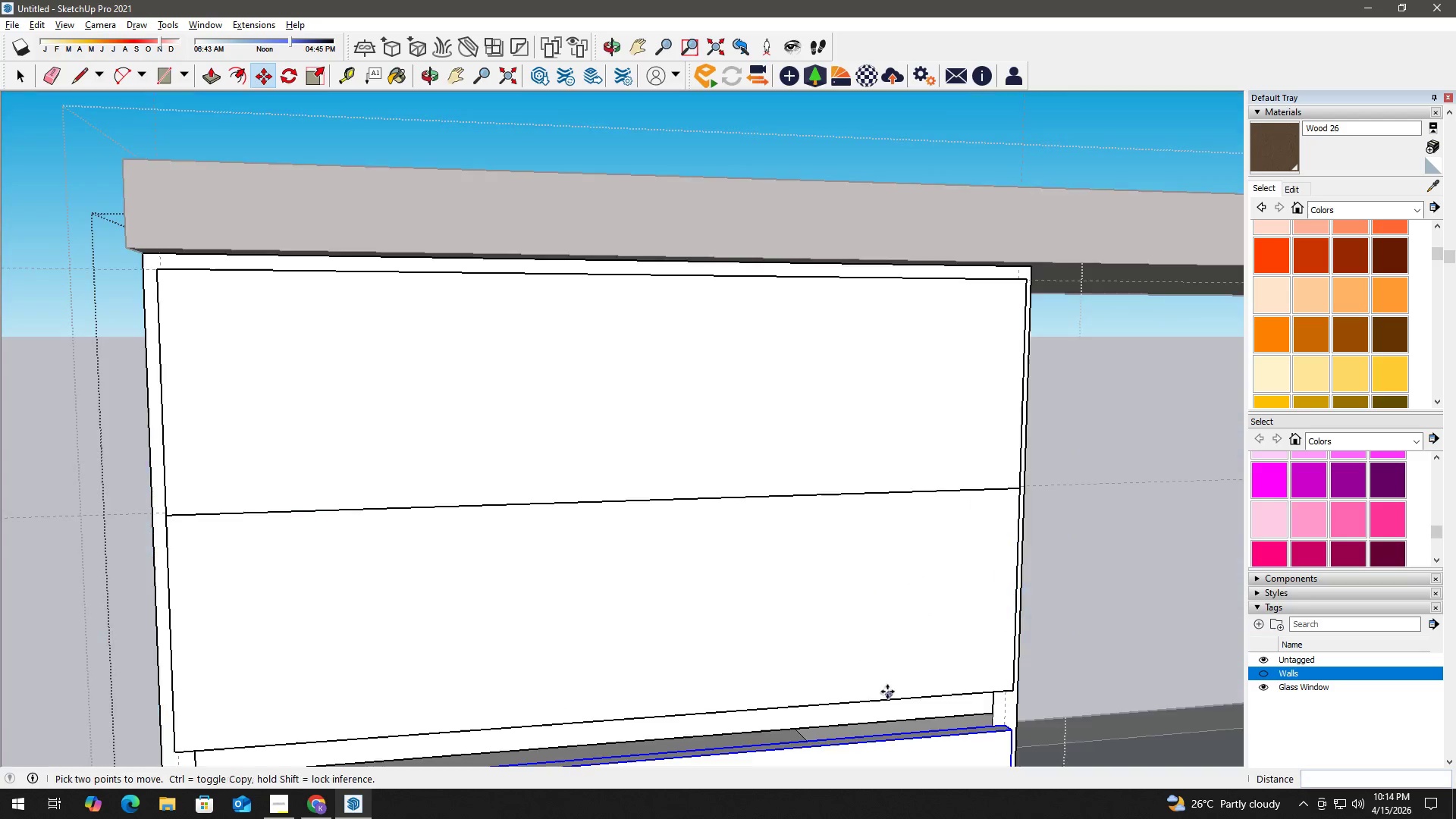 
scroll: coordinate [768, 584], scroll_direction: down, amount: 2.0
 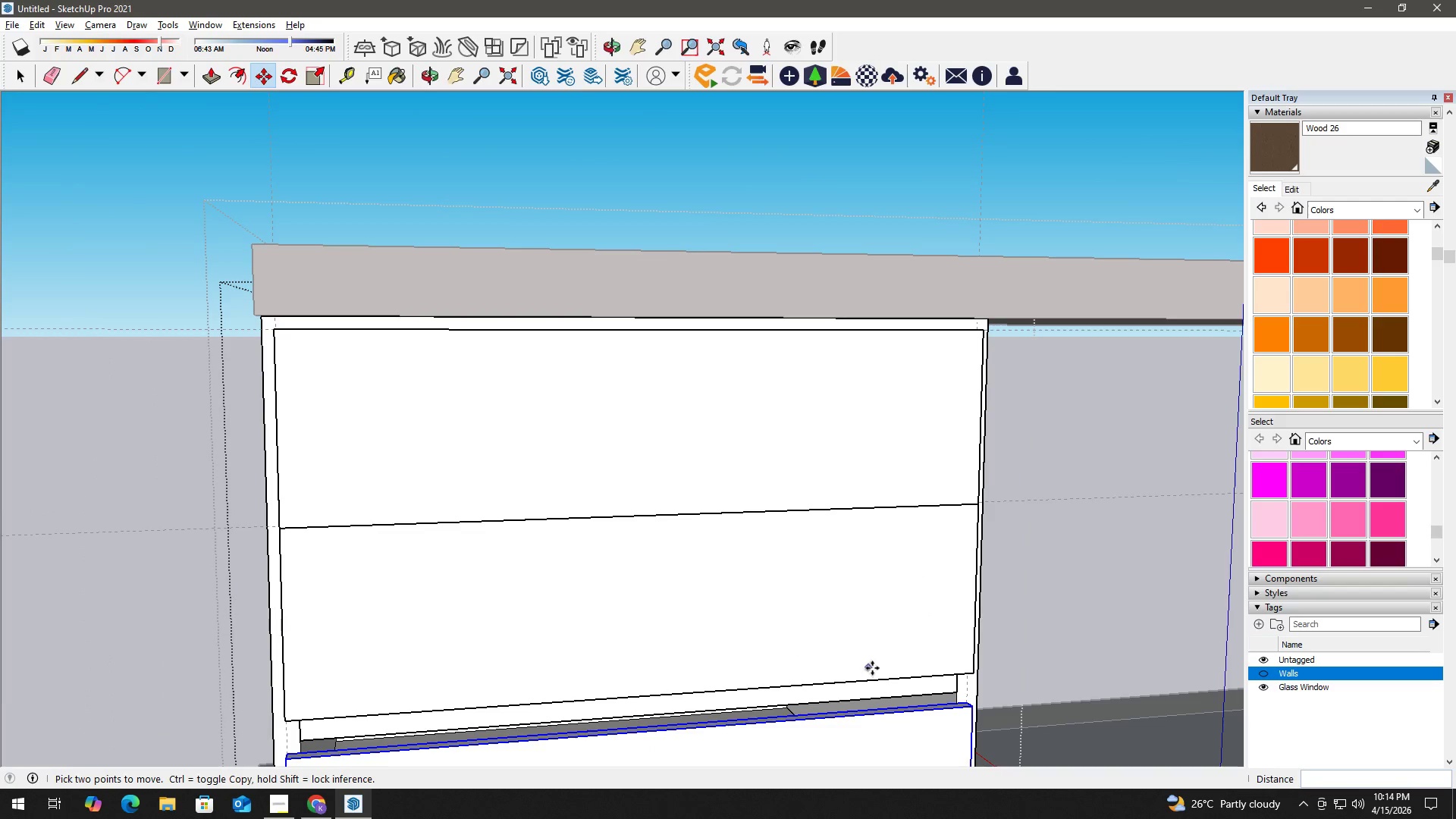 
key(Space)
 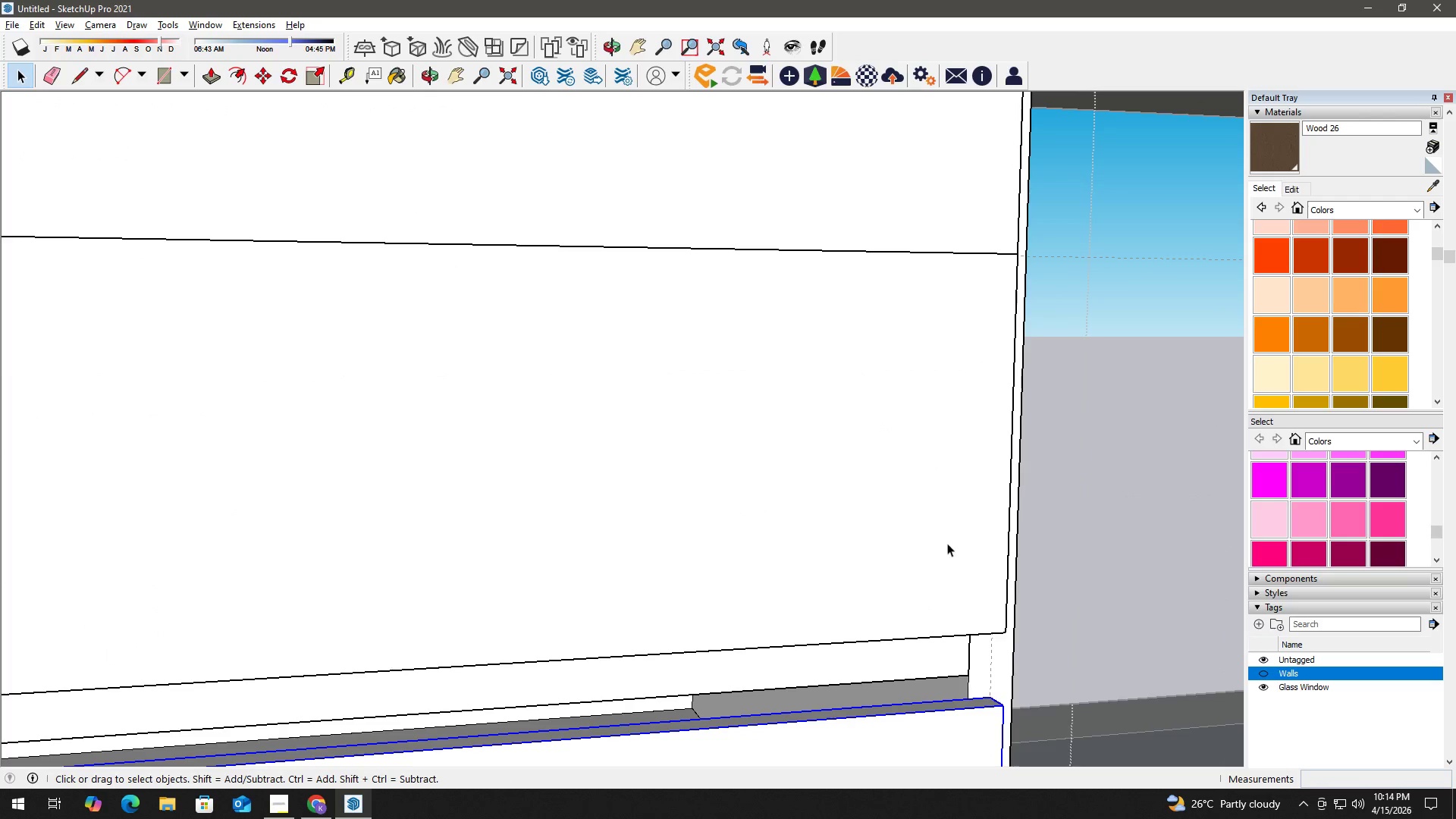 
scroll: coordinate [941, 701], scroll_direction: up, amount: 8.0
 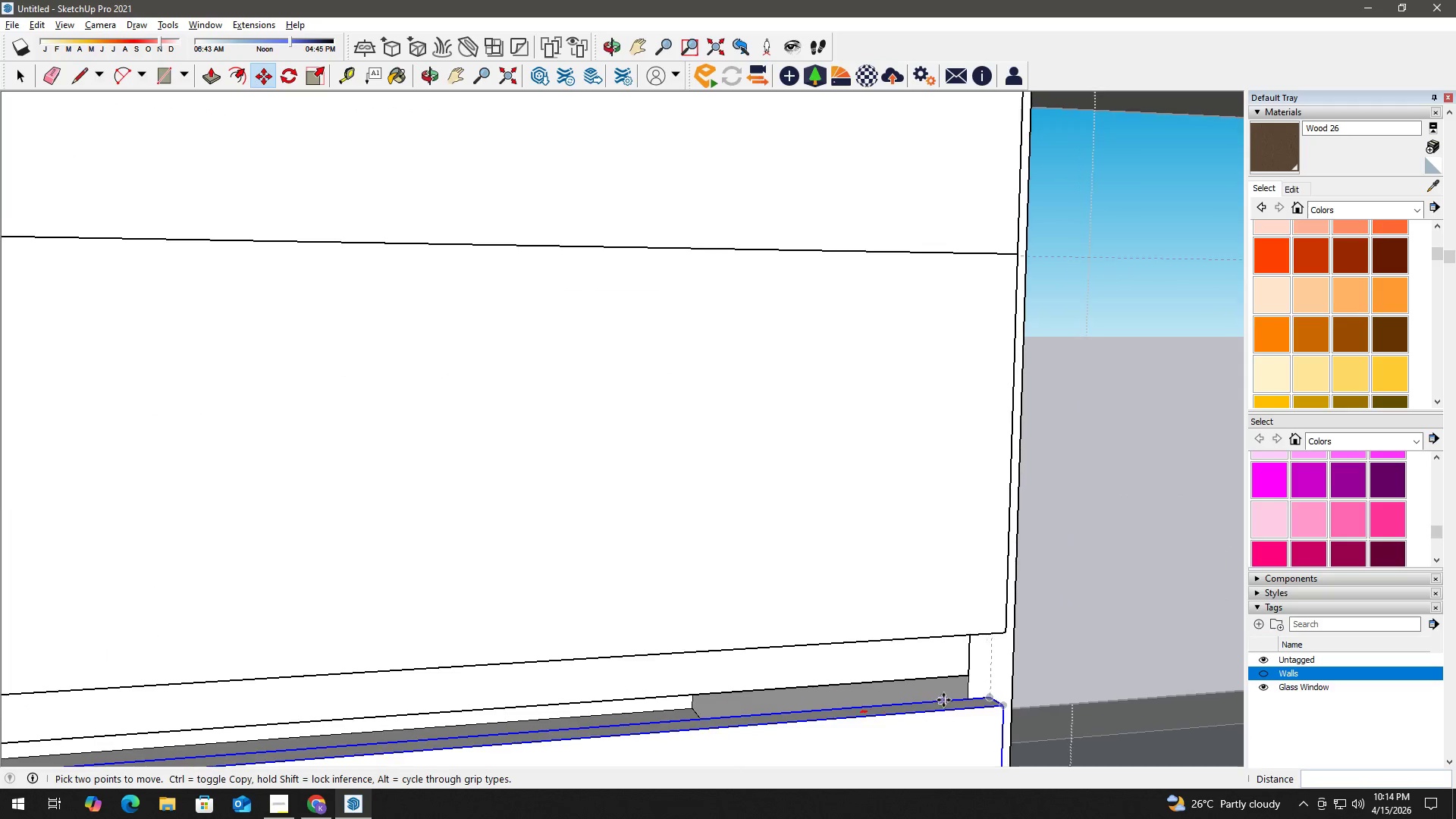 
key(T)
 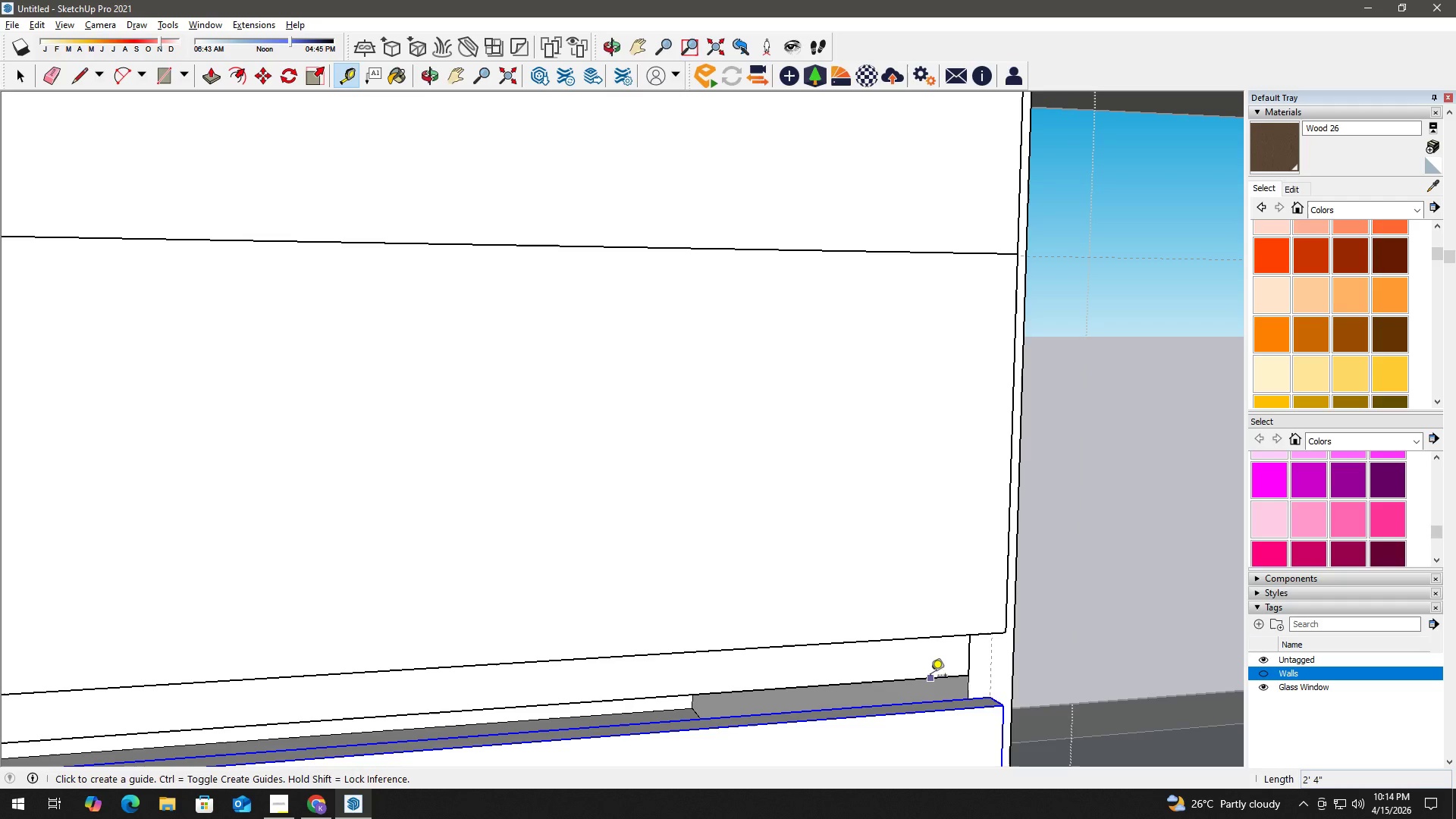 
left_click_drag(start_coordinate=[930, 679], to_coordinate=[930, 673])
 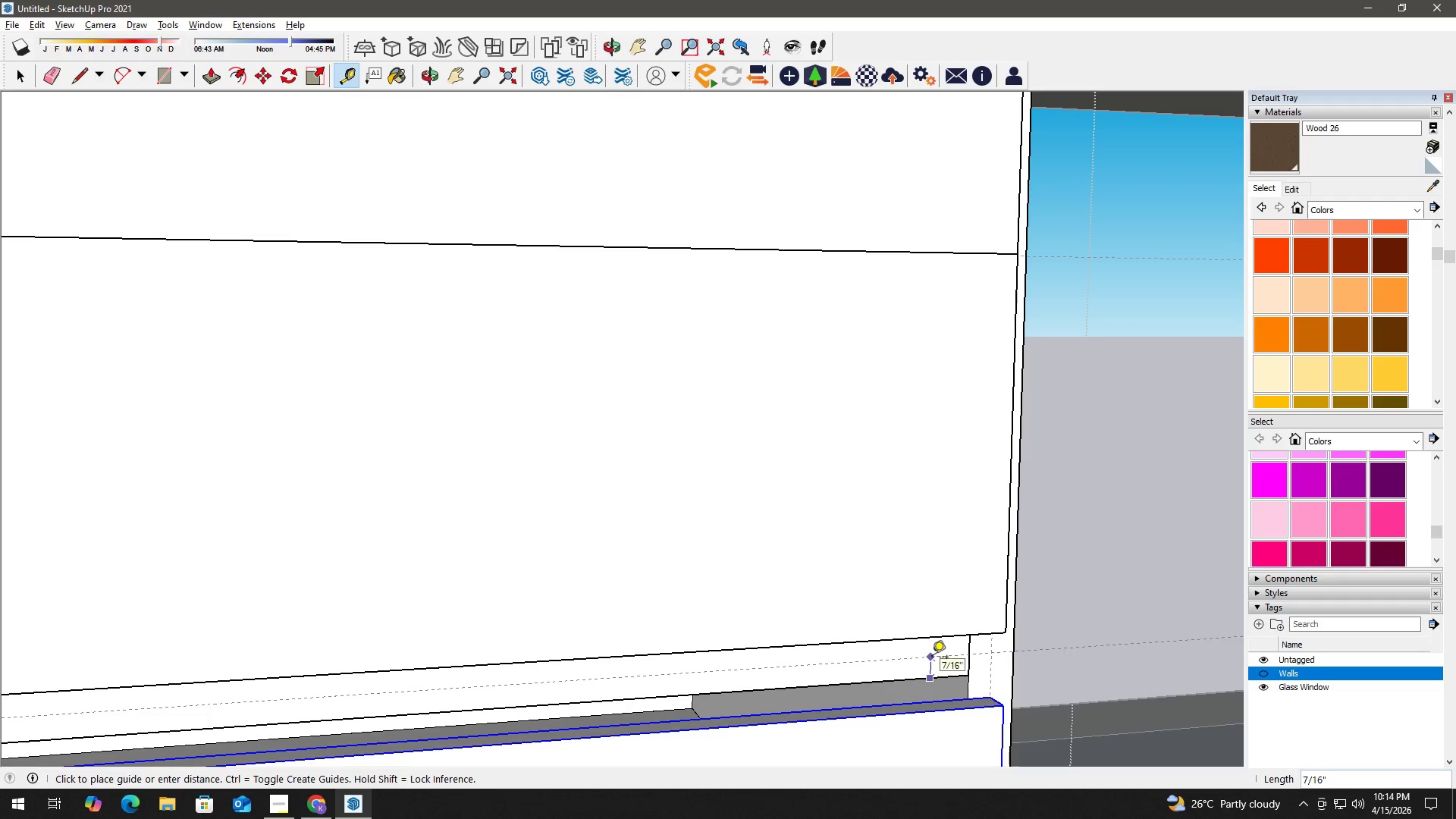 
key(Numpad0)
 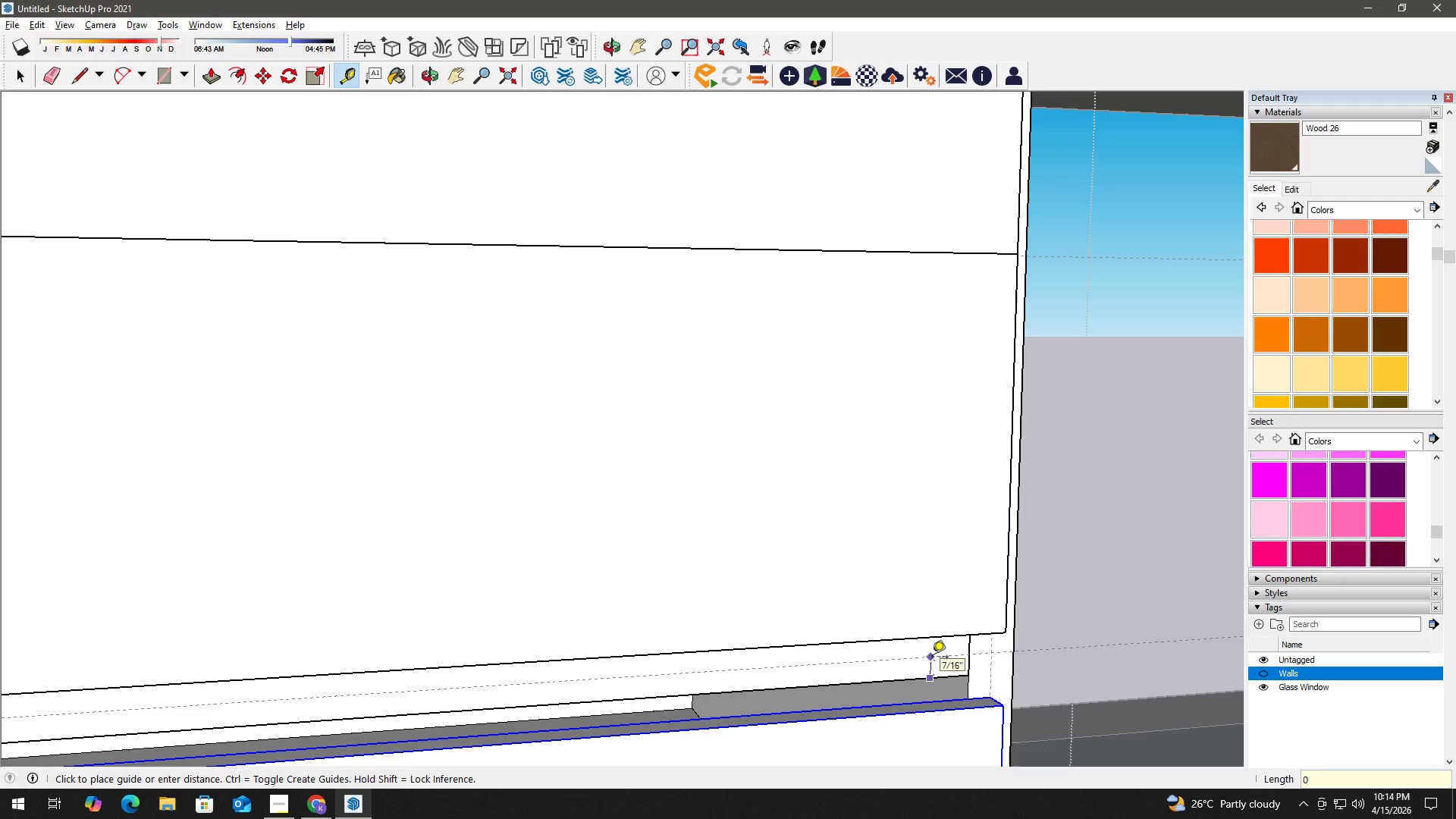 
key(NumpadDecimal)
 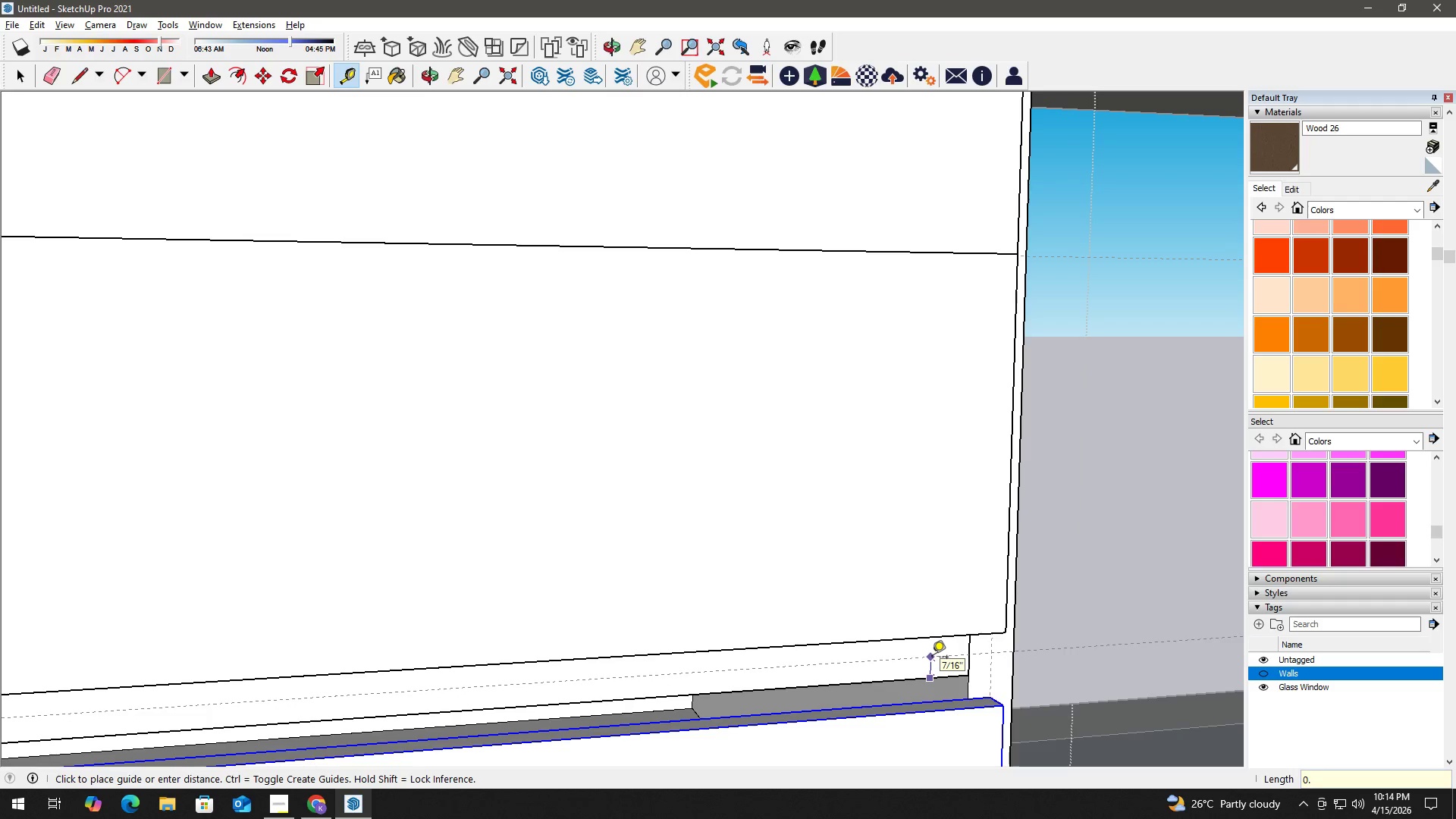 
key(Numpad5)
 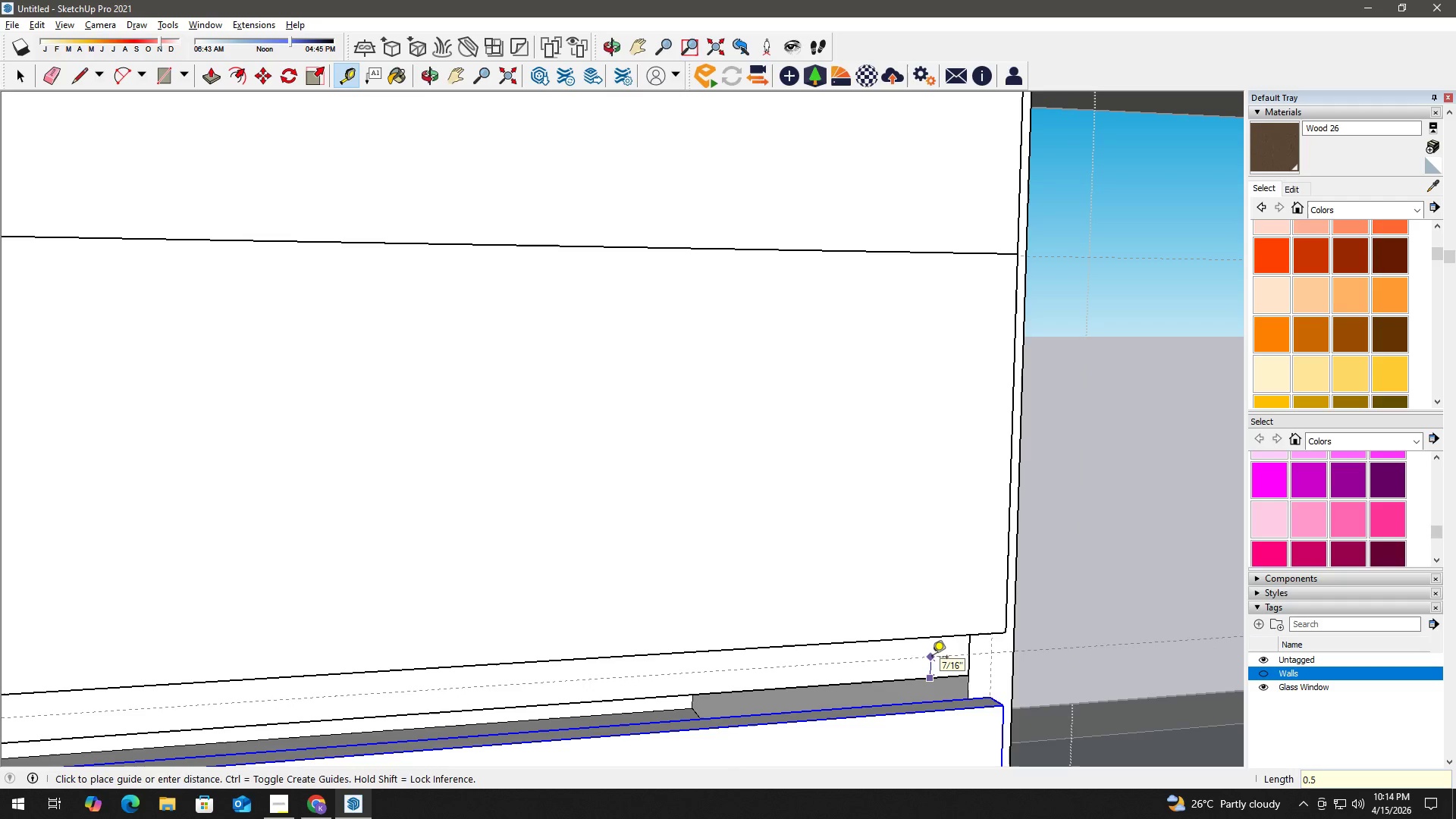 
key(NumpadEnter)
 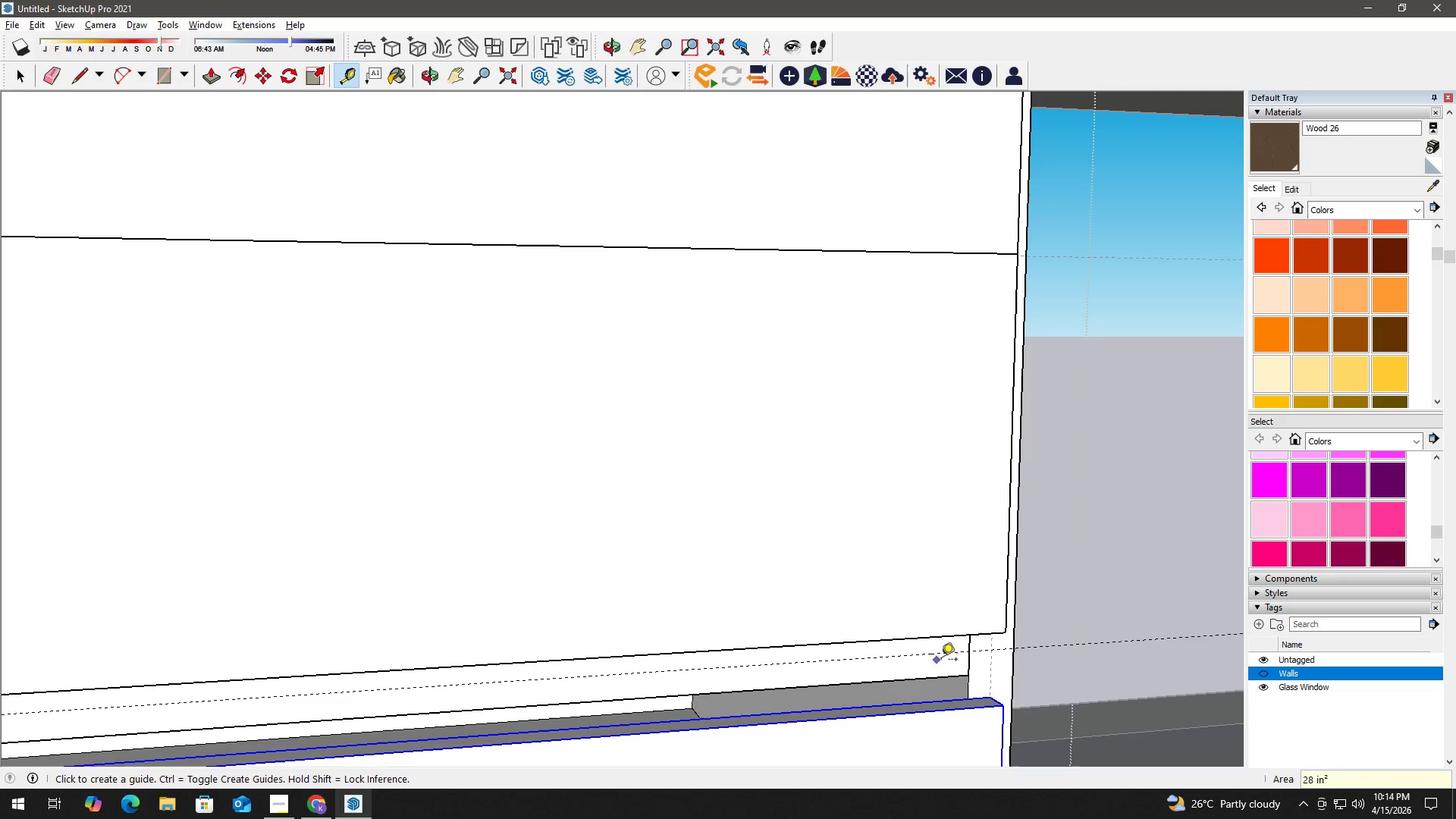 
key(Space)
 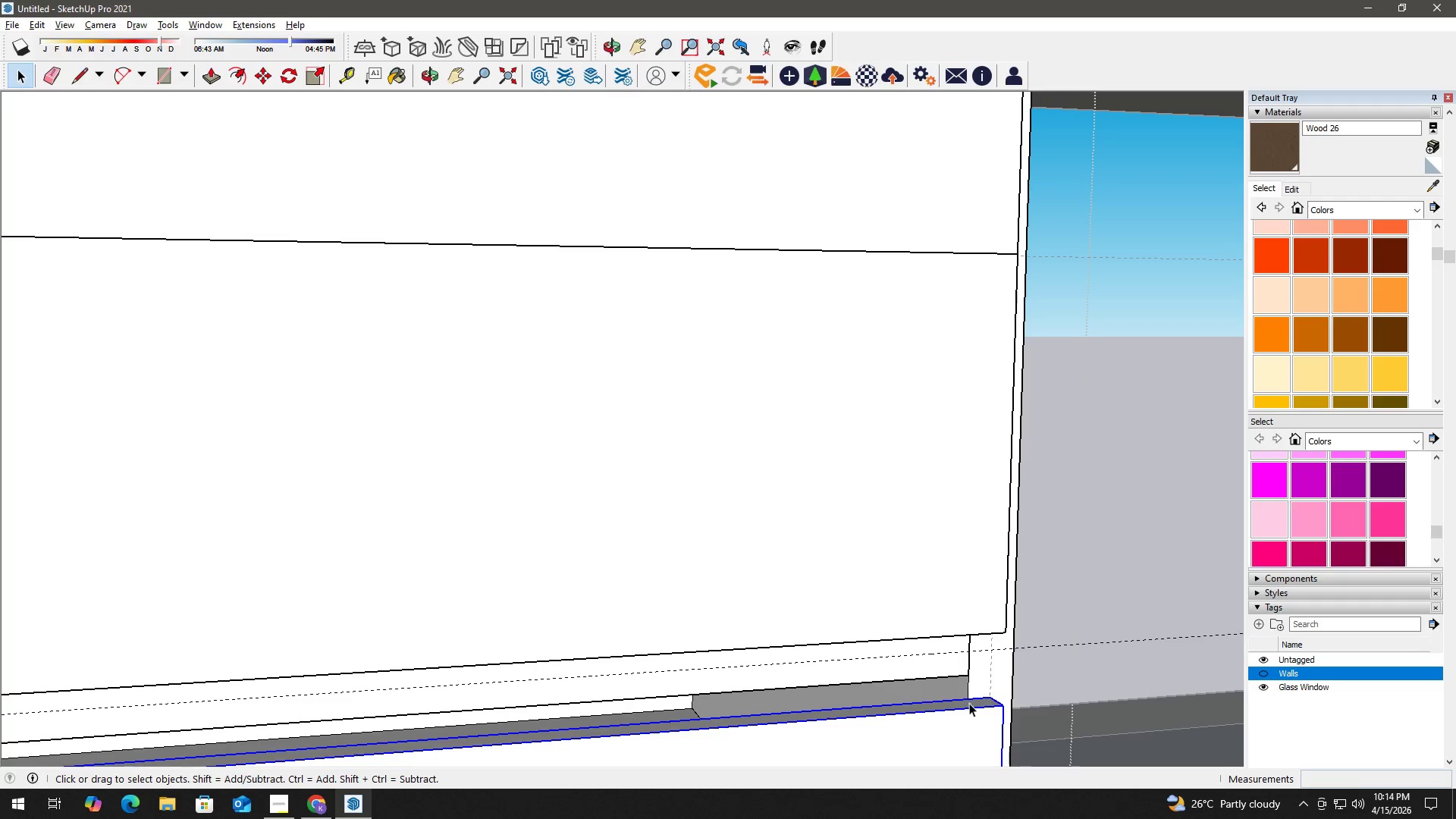 
double_click([969, 703])
 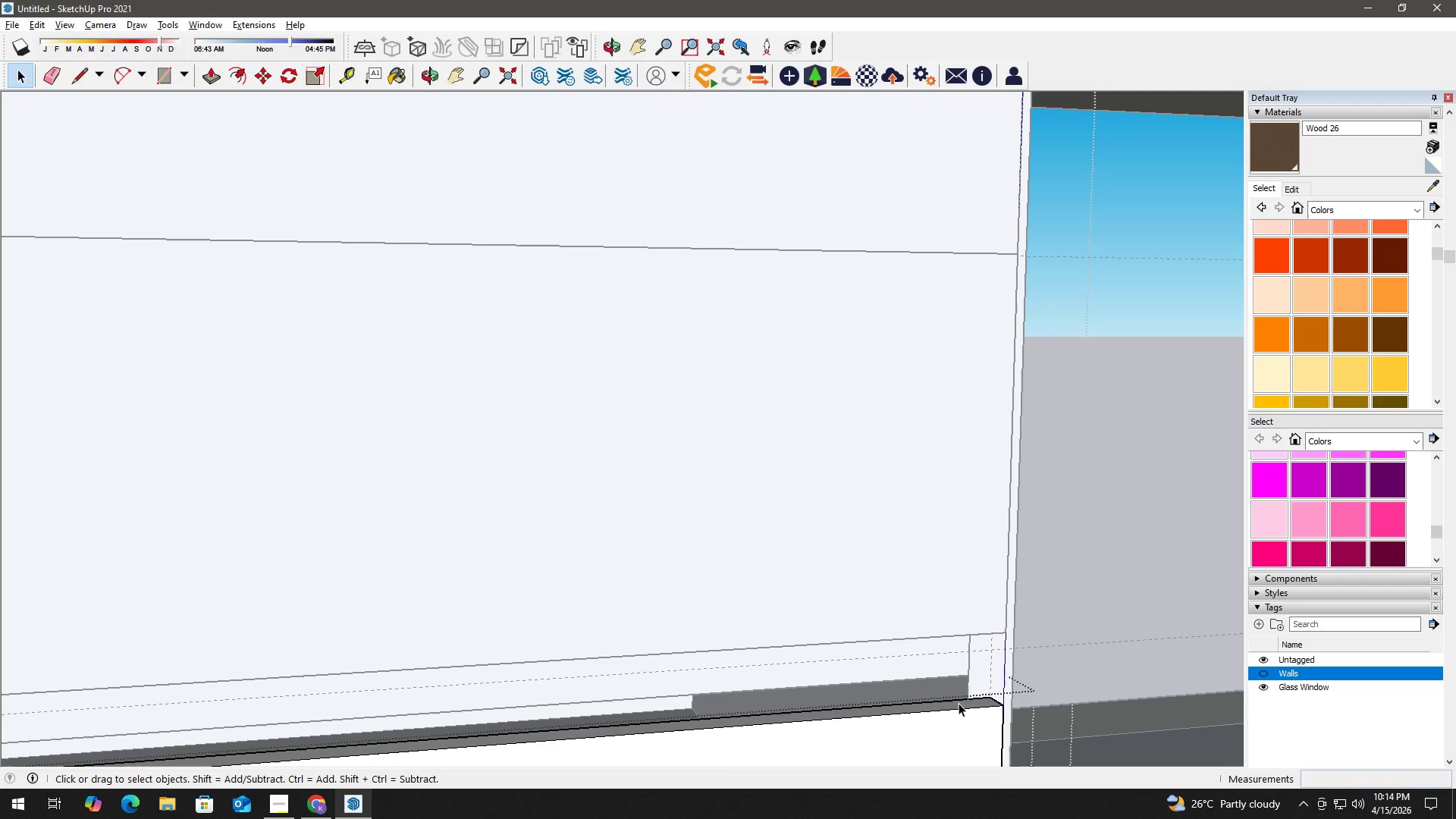 
triple_click([959, 703])
 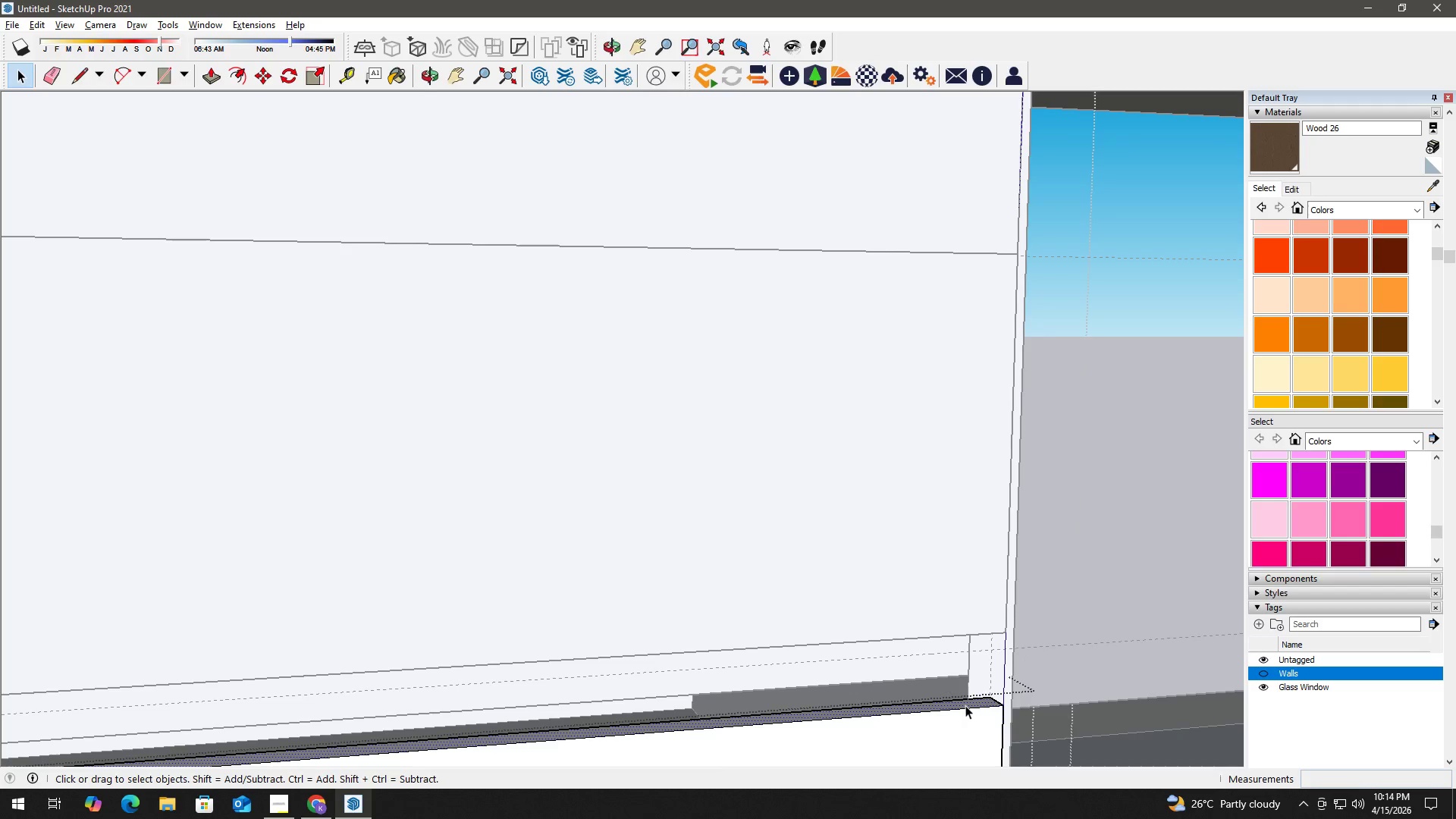 
left_click([966, 704])
 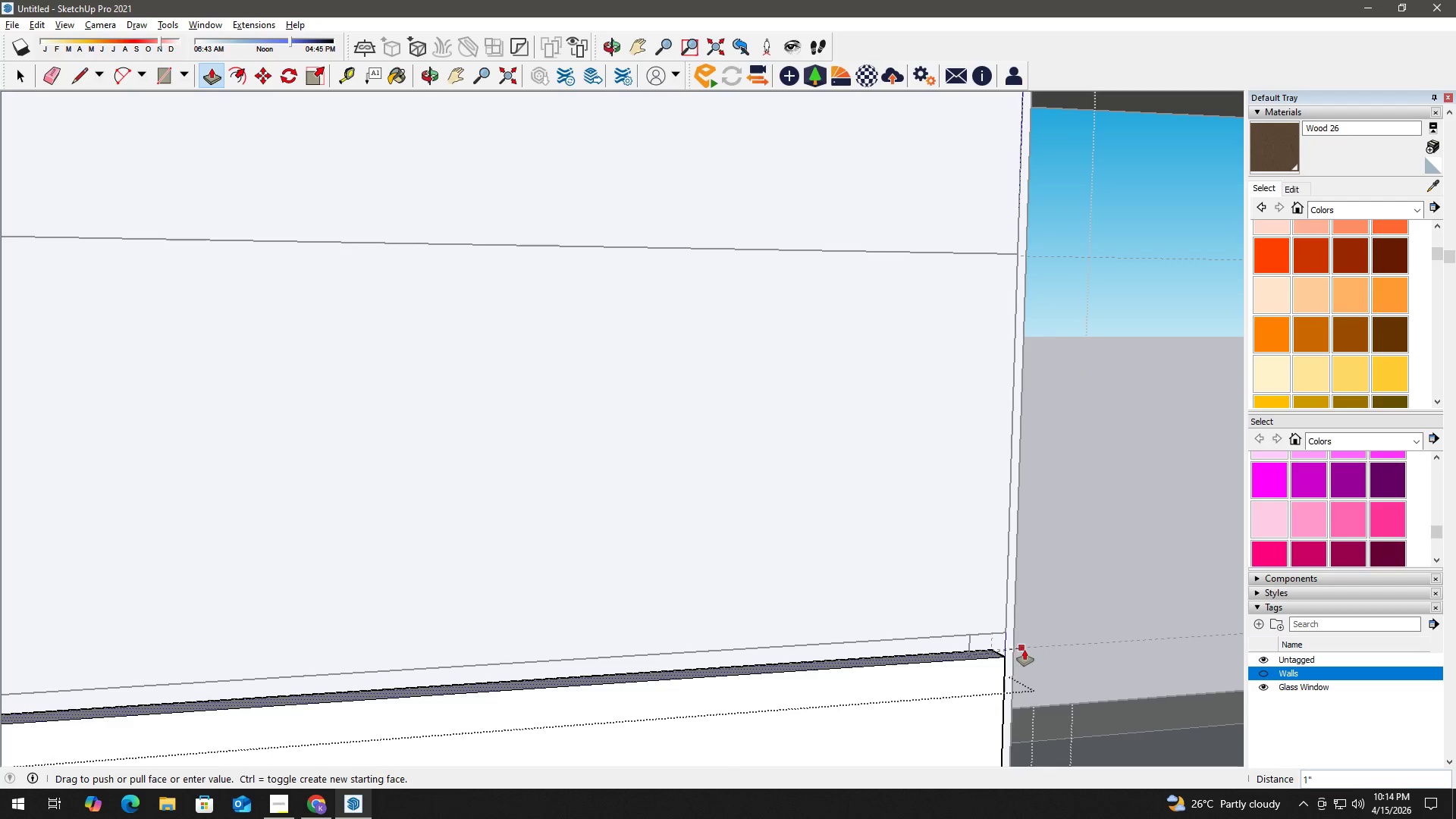 
key(P)
 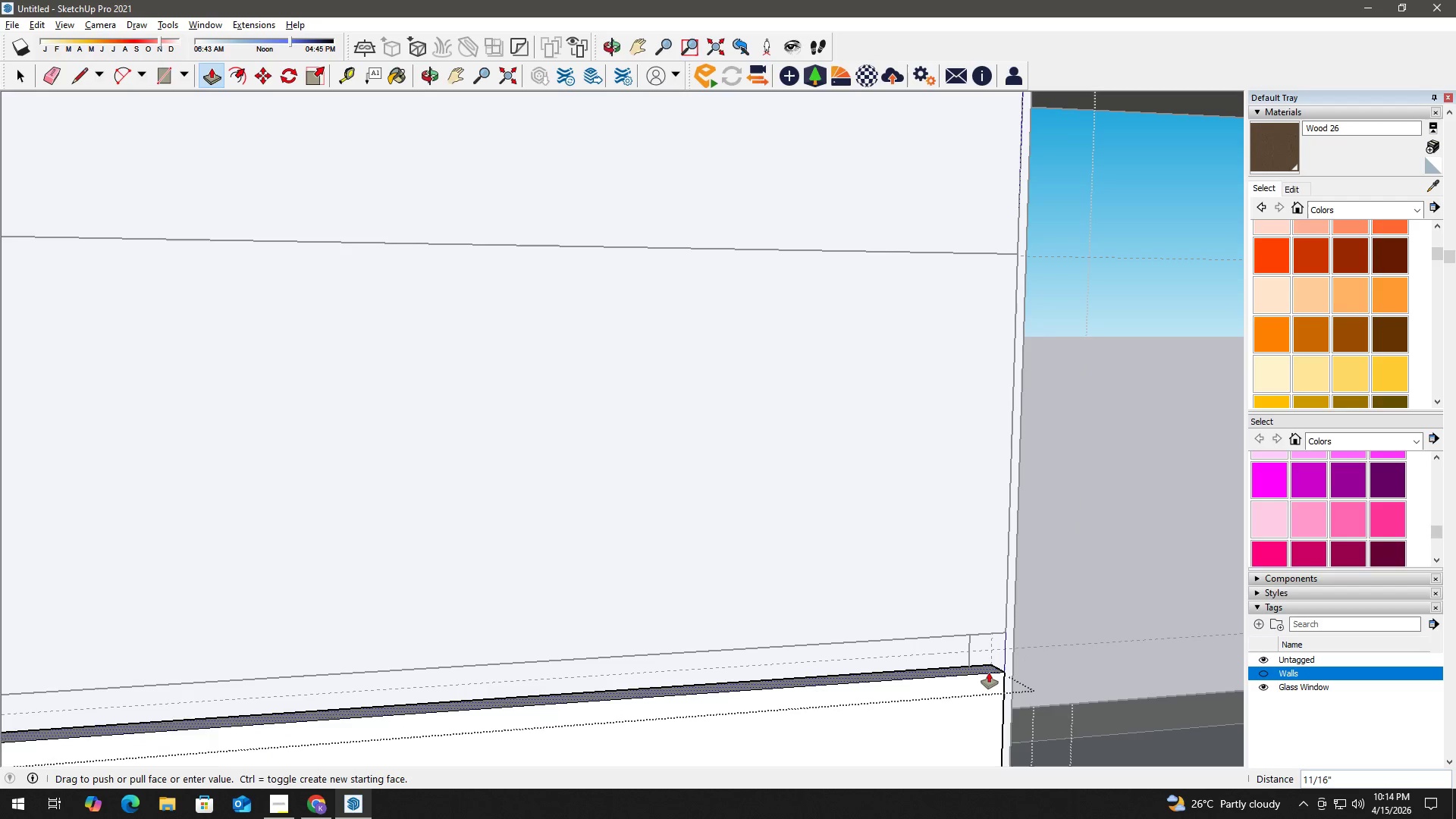 
left_click([1029, 649])
 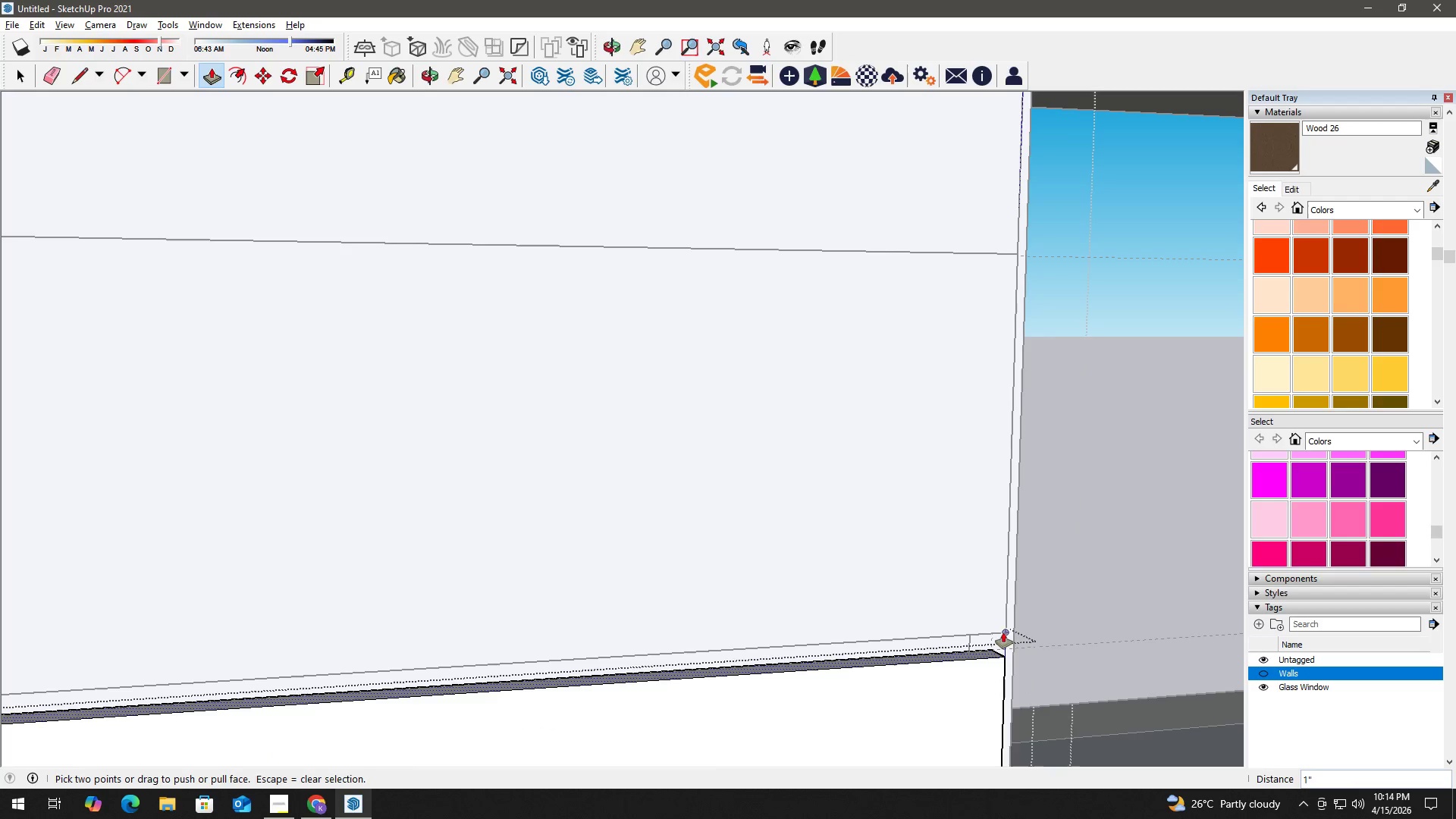 
key(Space)
 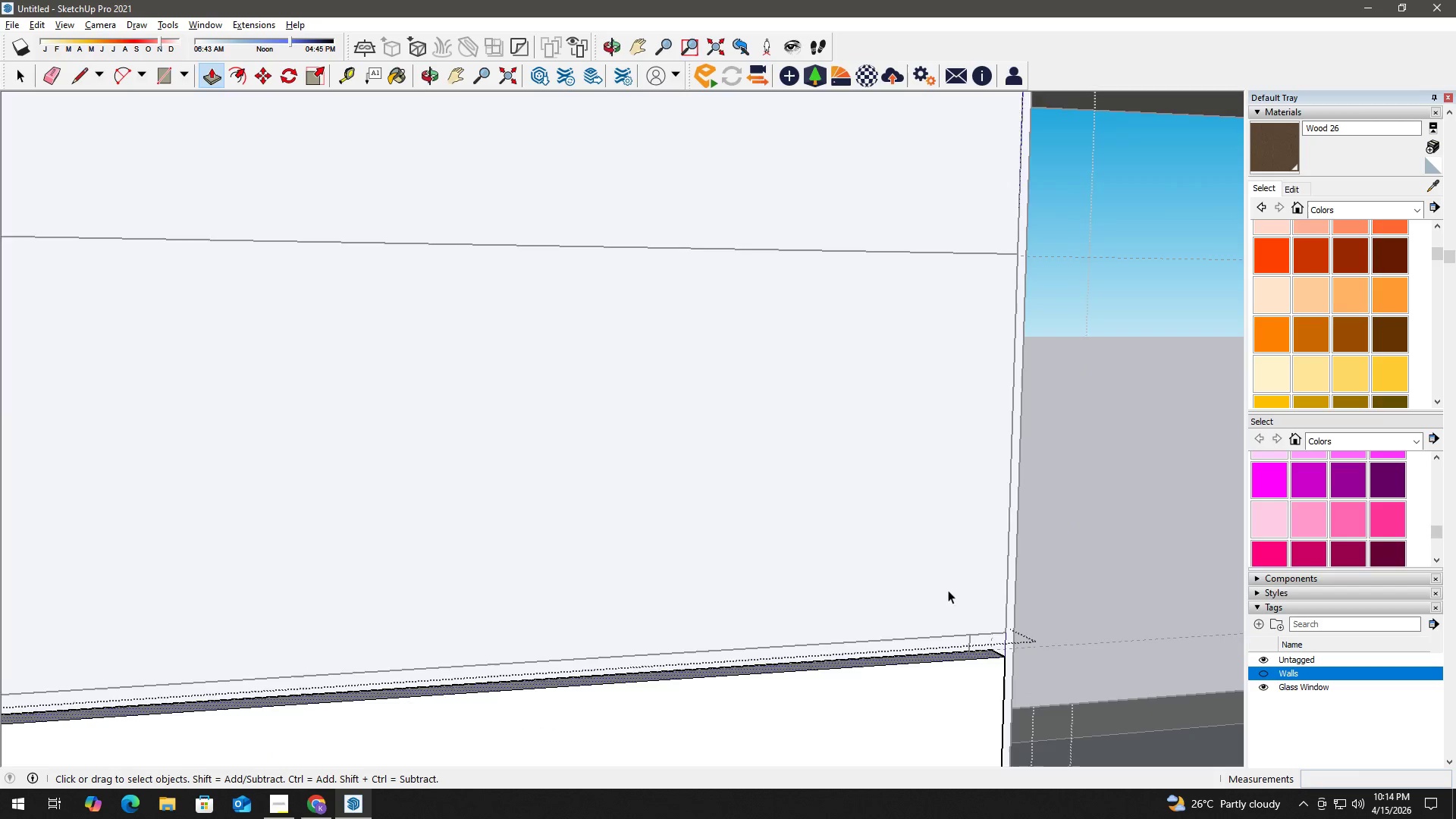 
key(Escape)
 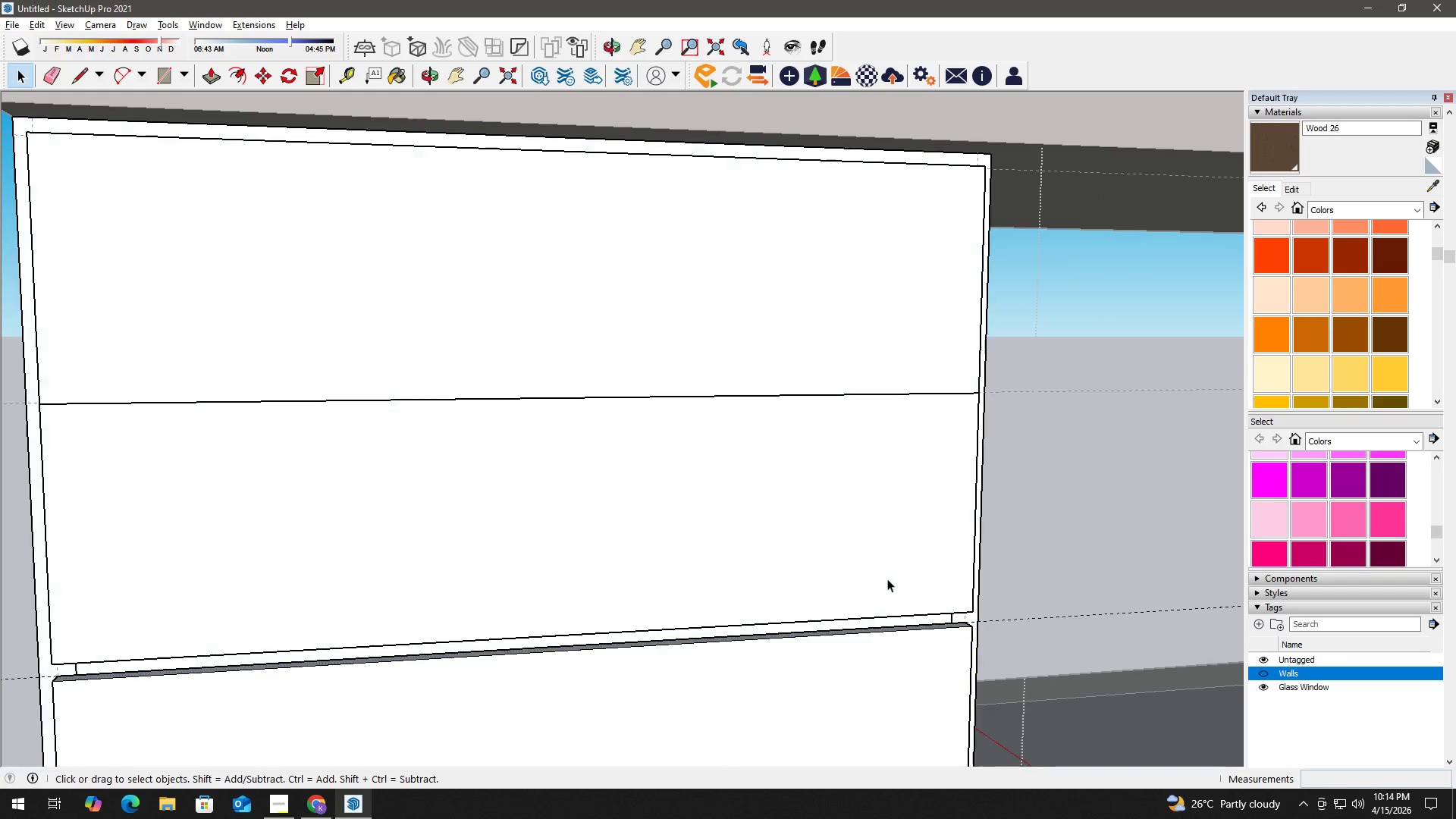 
key(Escape)
 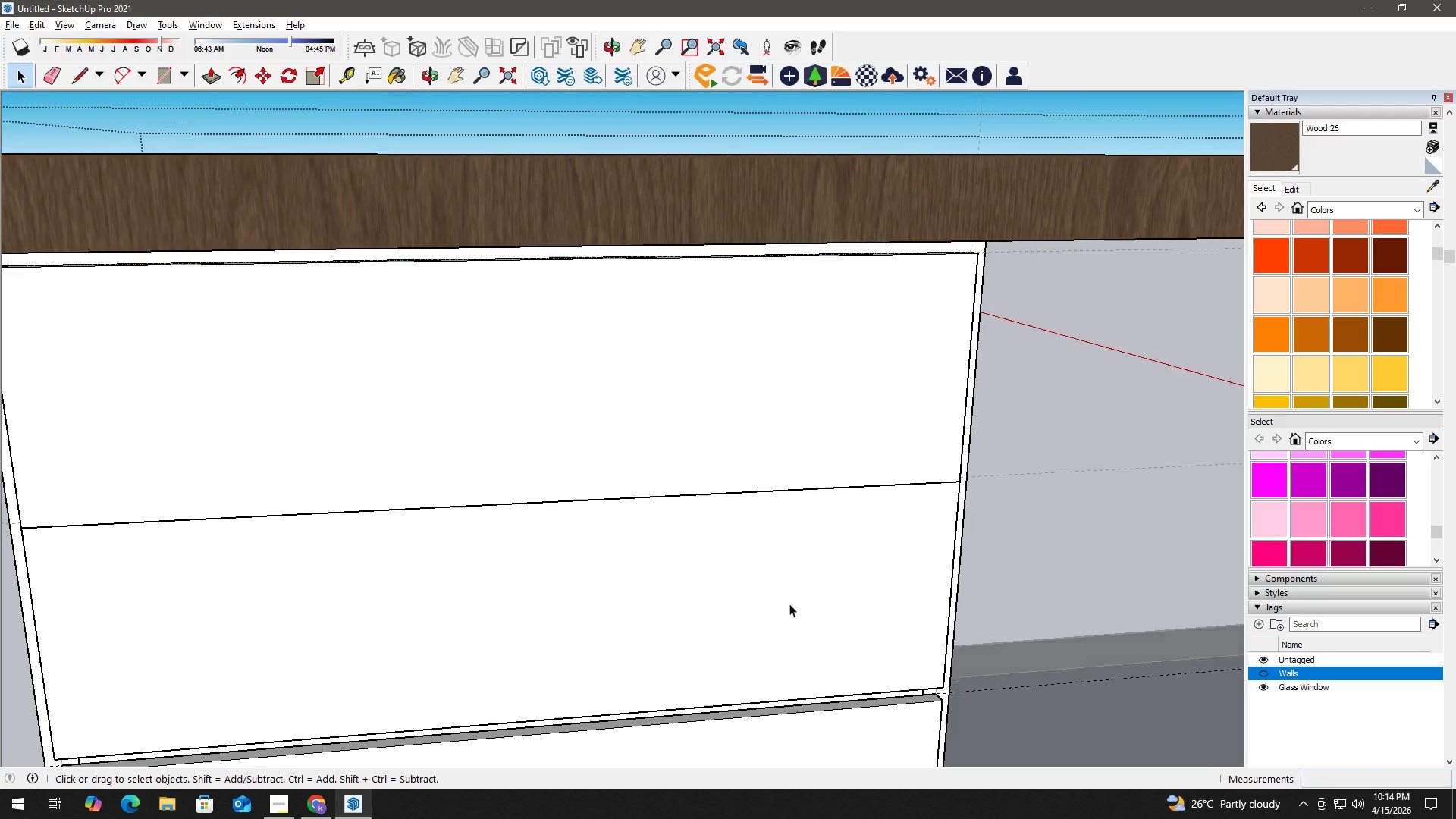 
scroll: coordinate [909, 578], scroll_direction: down, amount: 5.0
 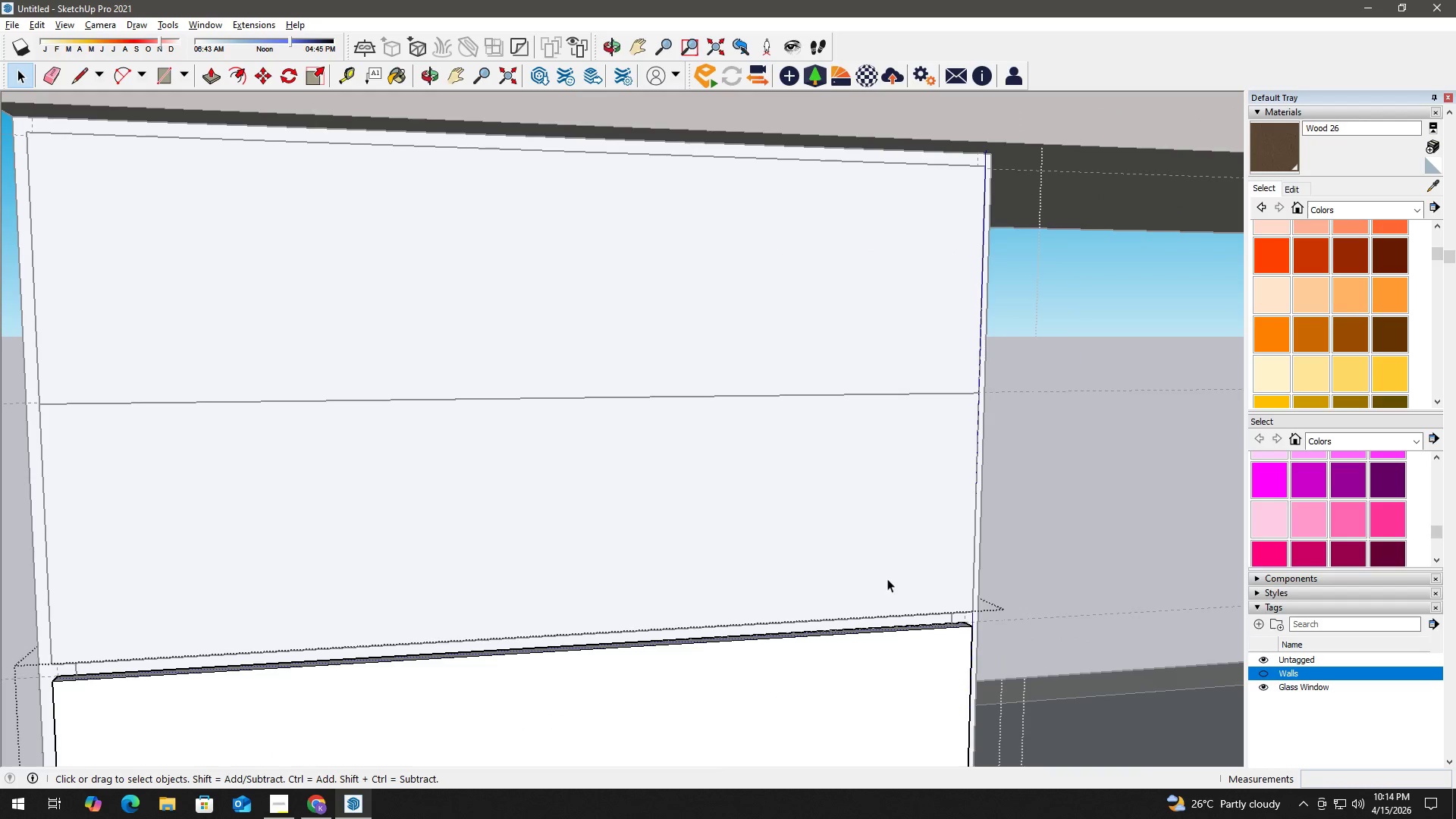 
key(H)
 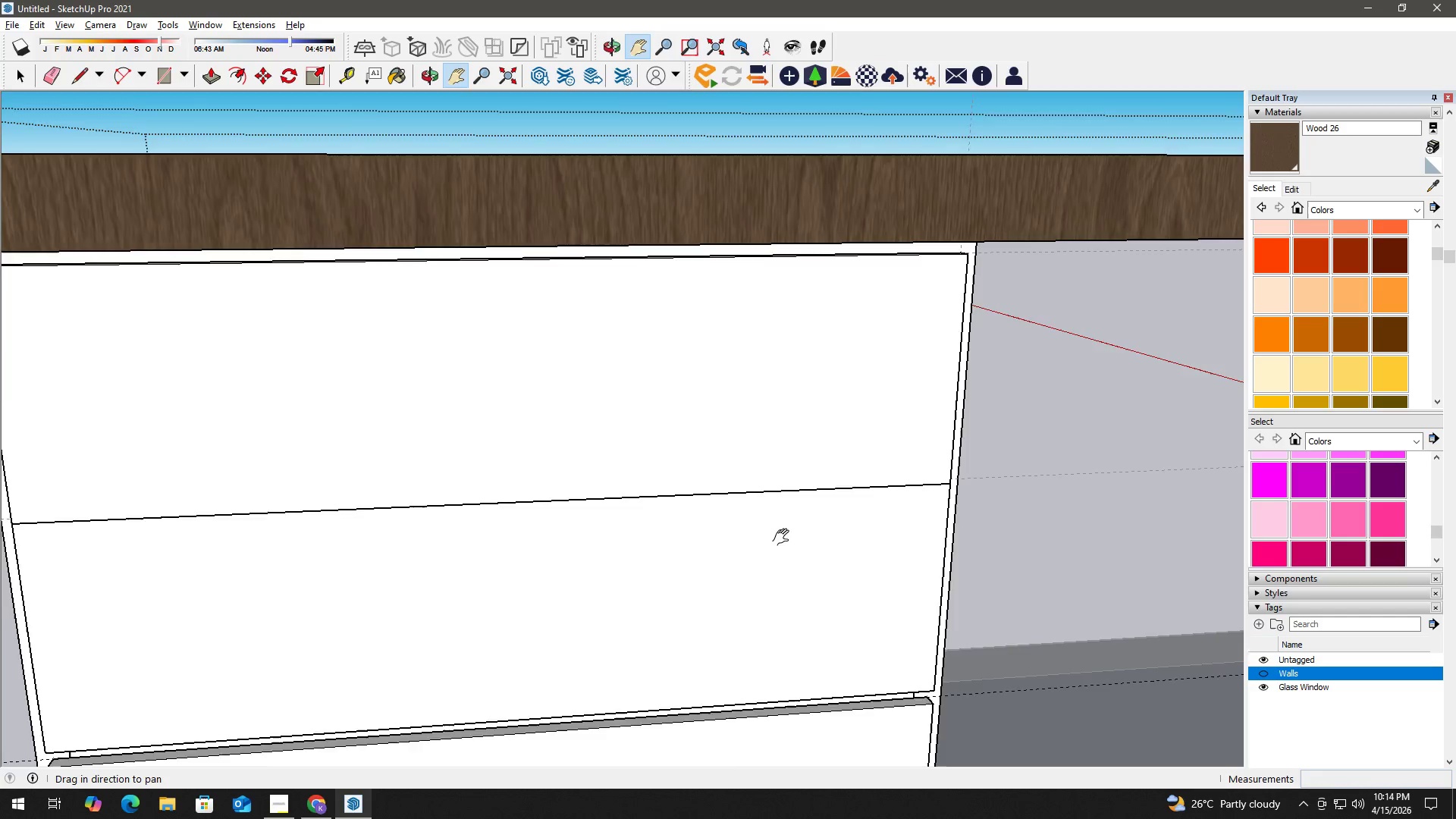 
double_click([784, 538])
 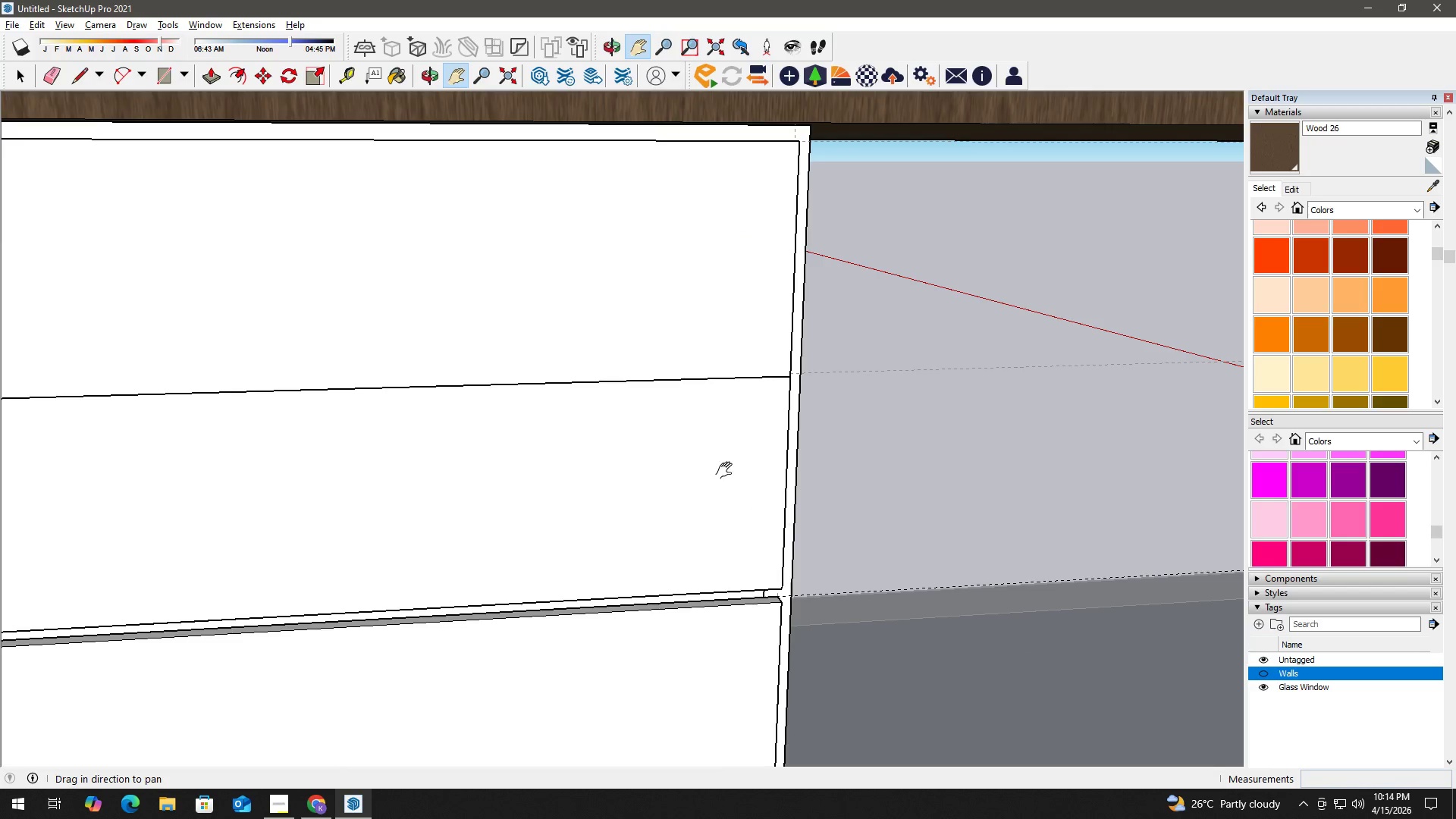 
key(Space)
 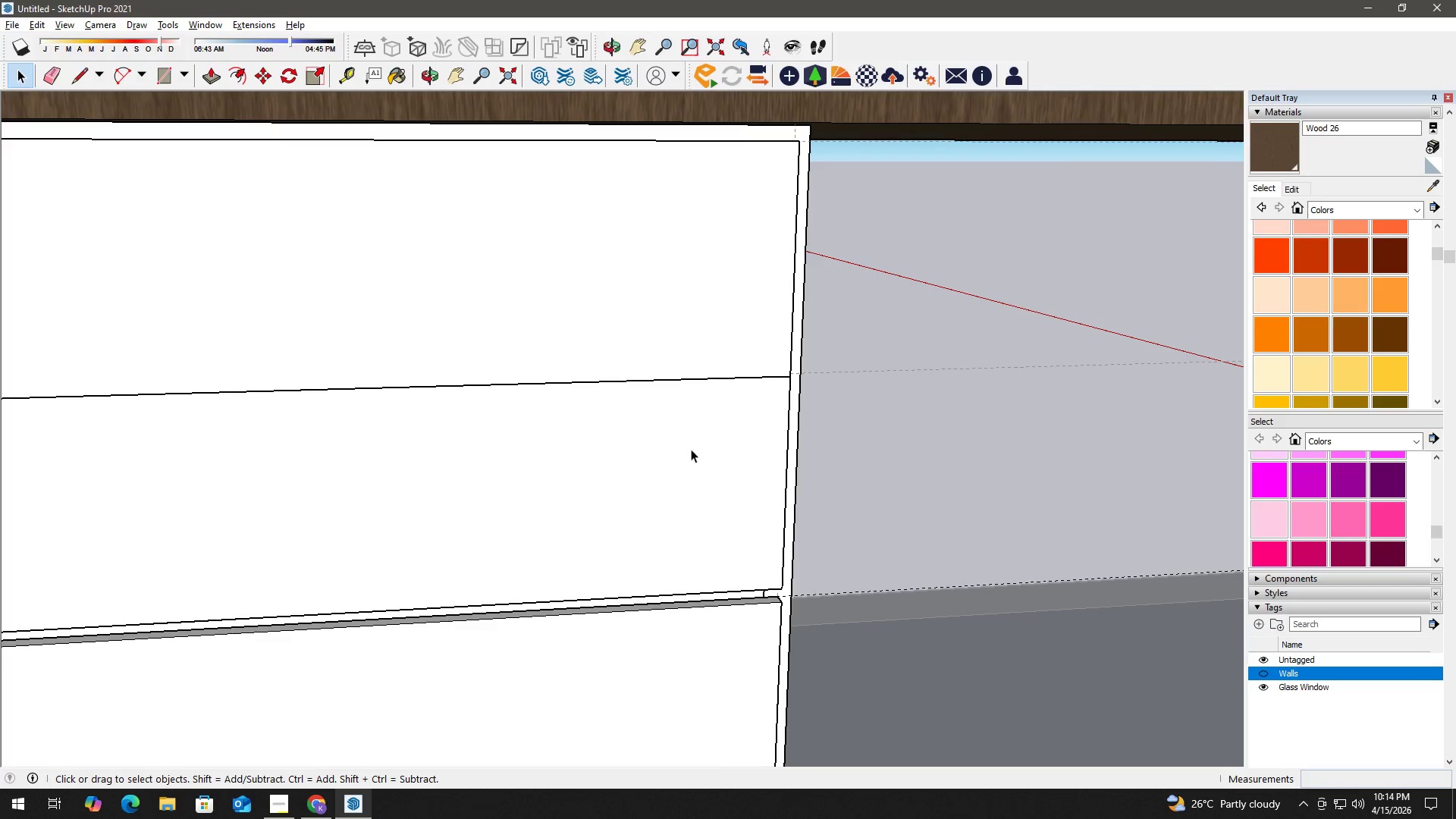 
double_click([691, 449])
 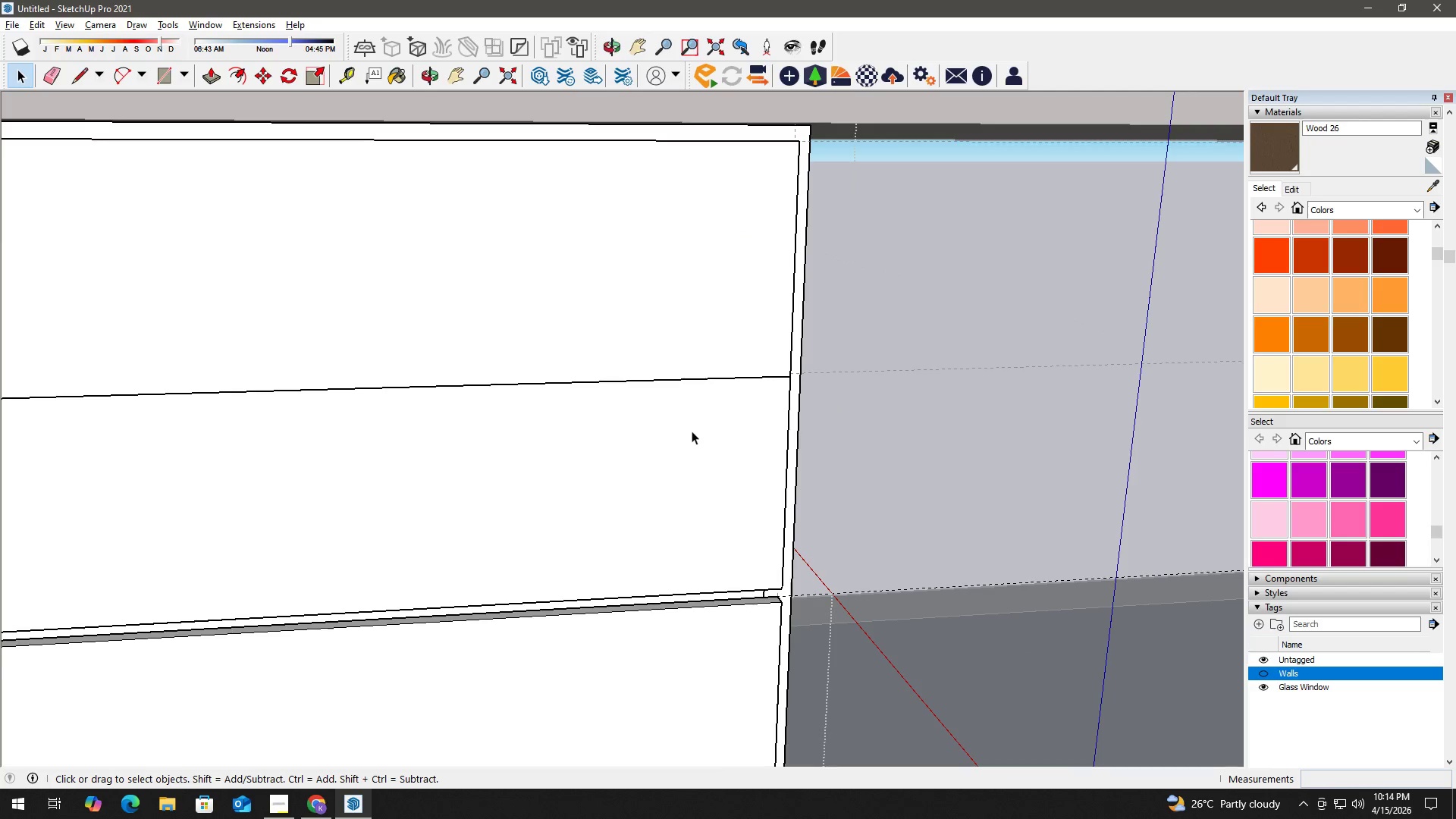 
scroll: coordinate [694, 419], scroll_direction: up, amount: 2.0
 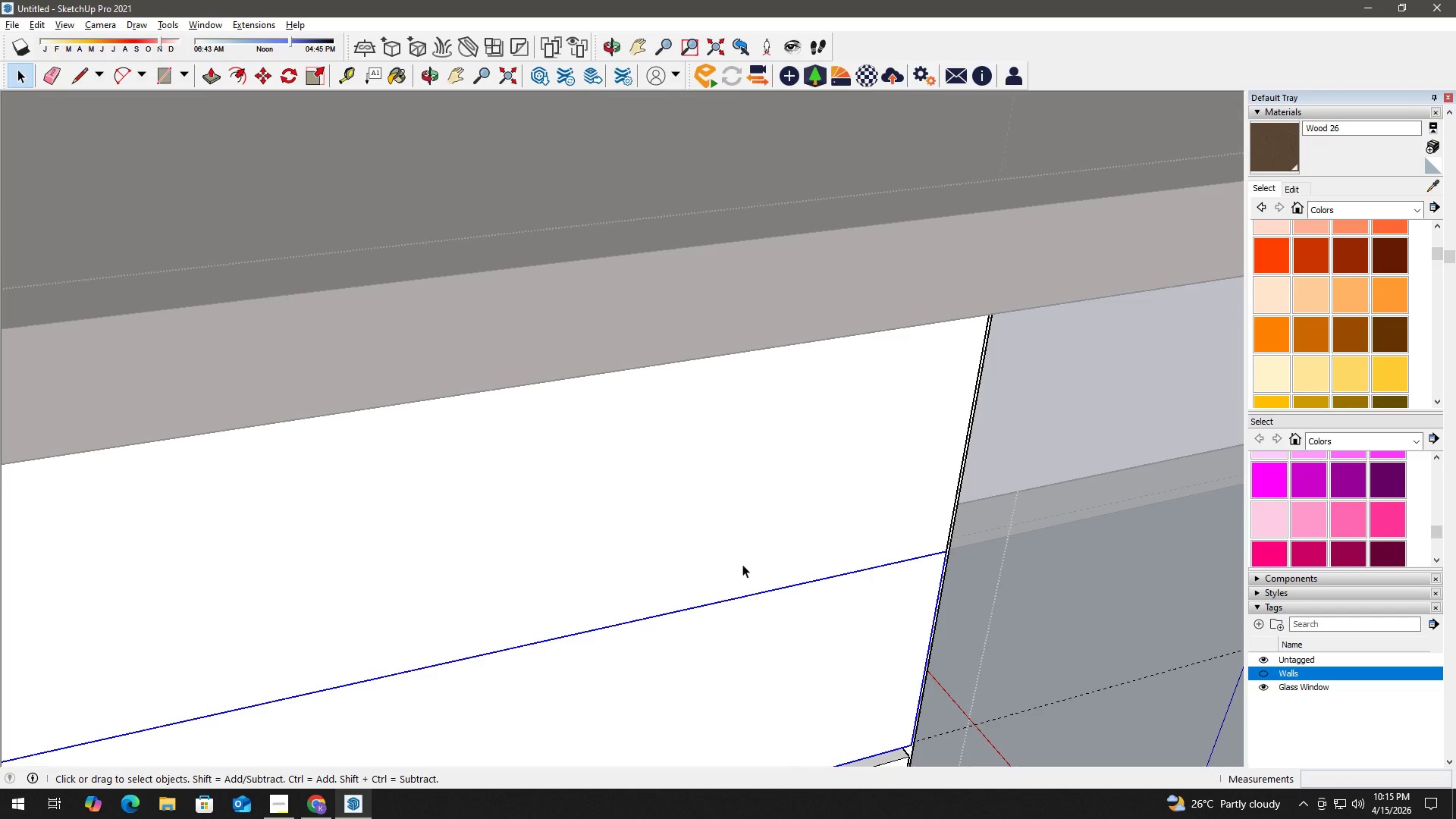 
type(mk)
 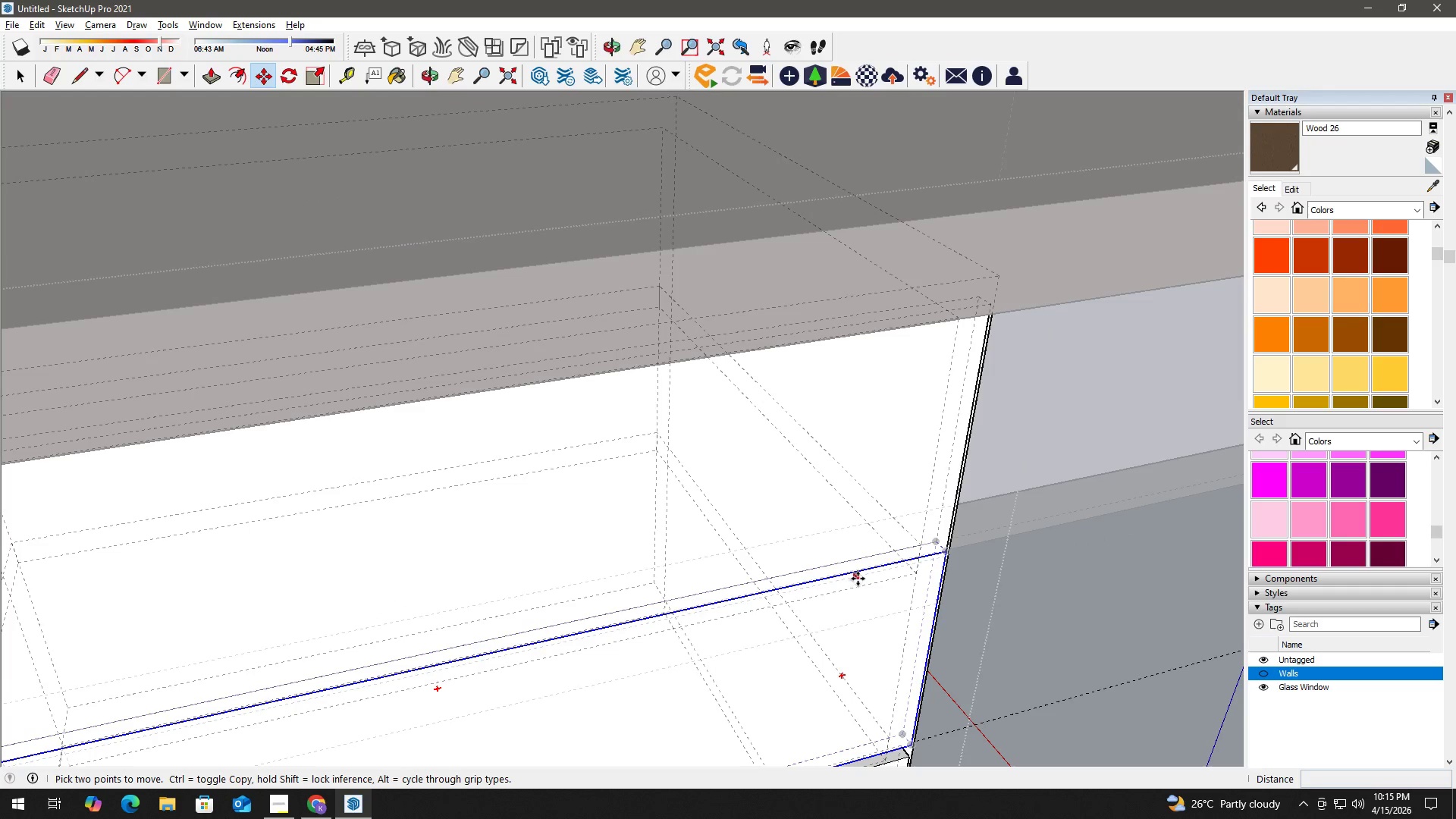 
scroll: coordinate [875, 570], scroll_direction: up, amount: 1.0
 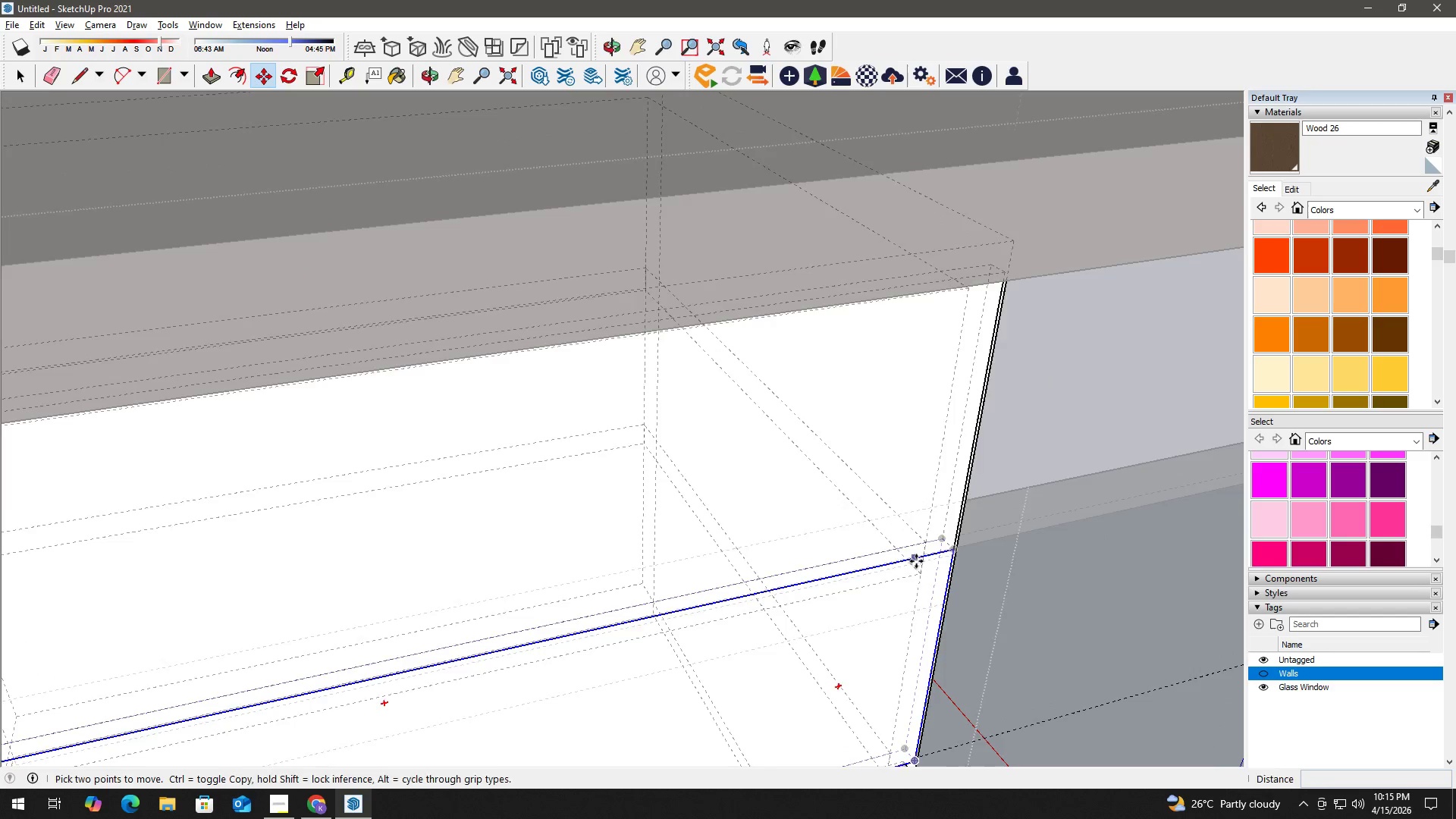 
key(Space)
 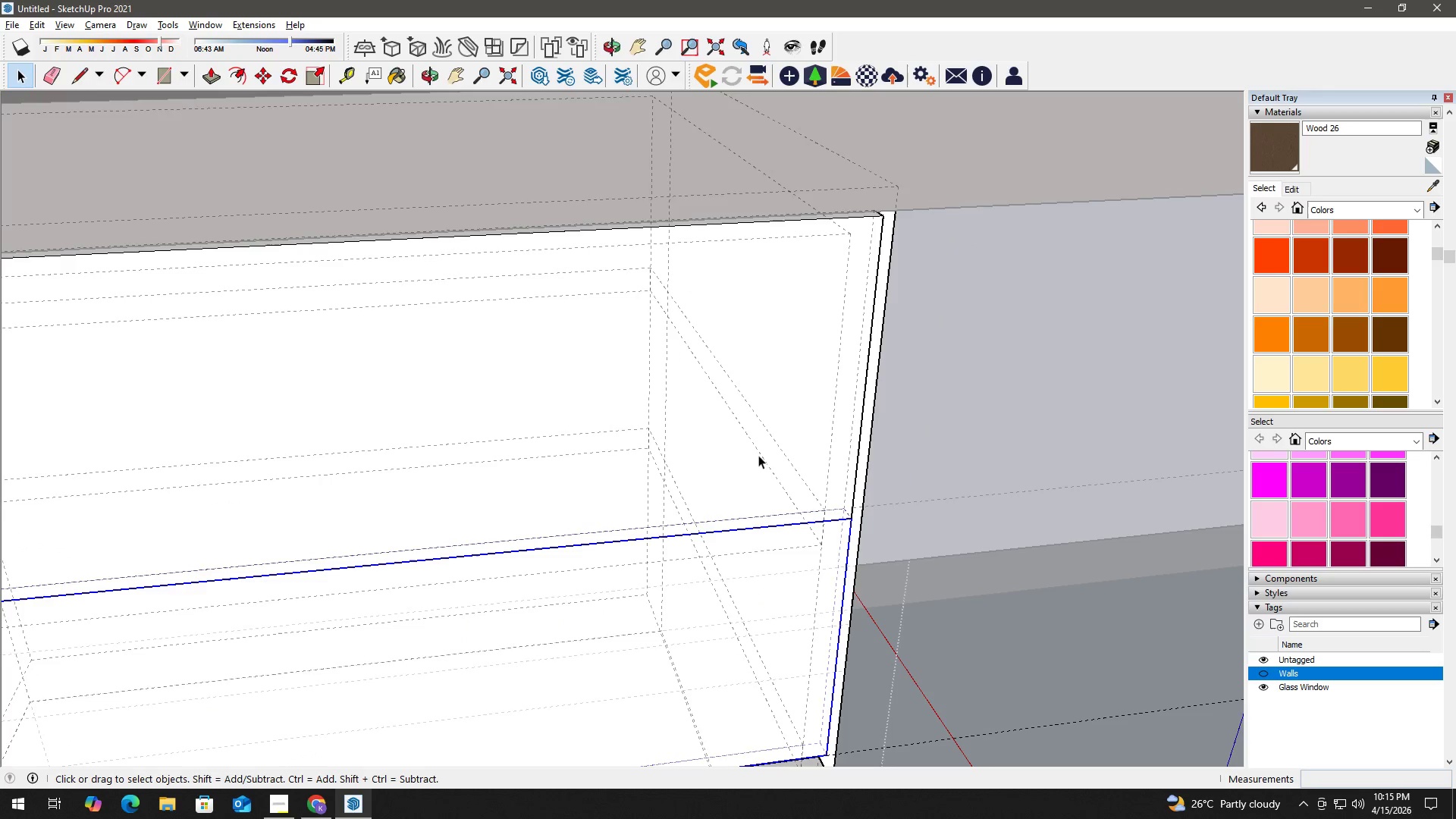 
key(Escape)
 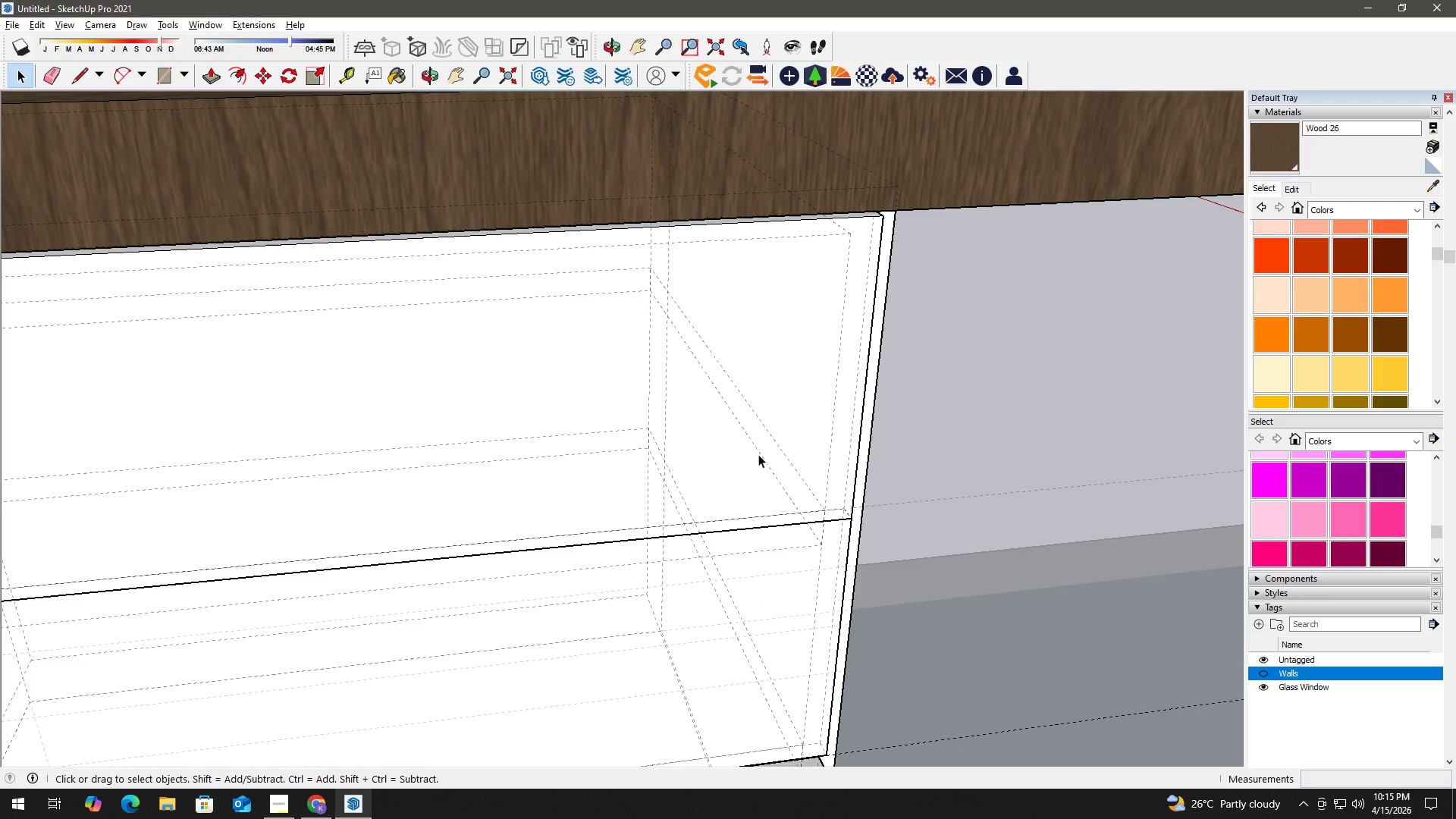 
key(Escape)
 